 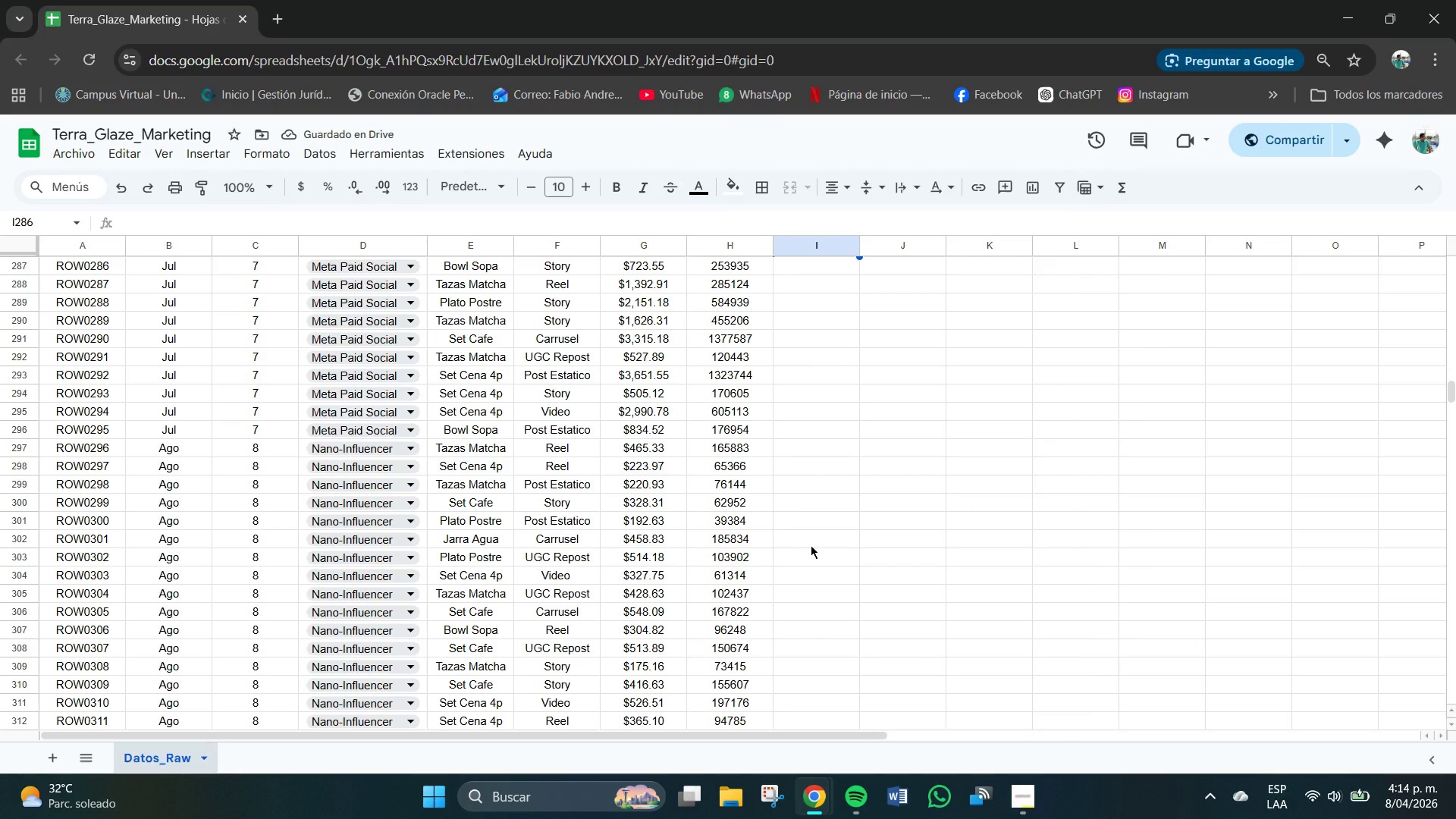 
scroll: coordinate [812, 545], scroll_direction: up, amount: 1.0
 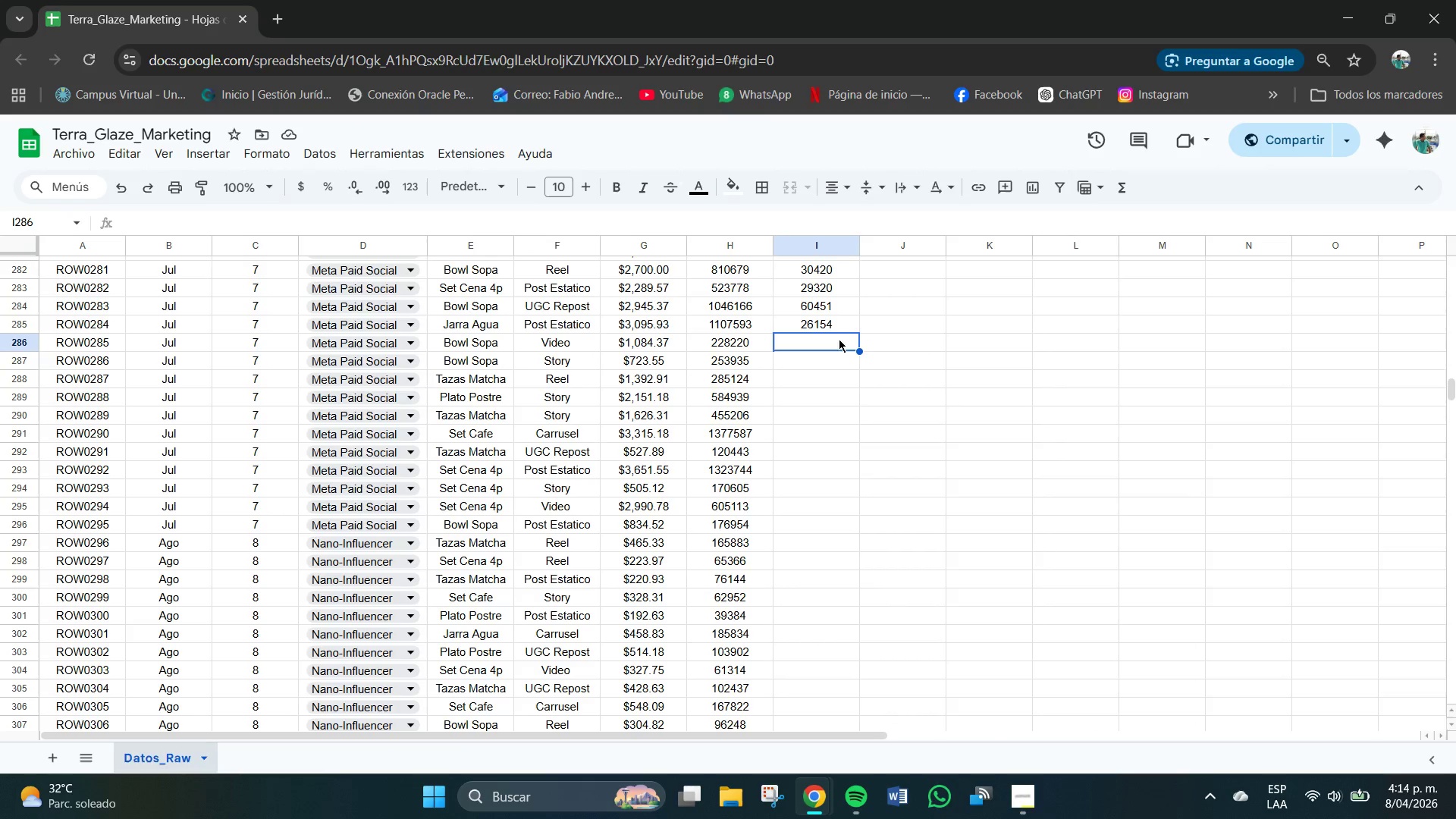 
left_click([838, 342])
 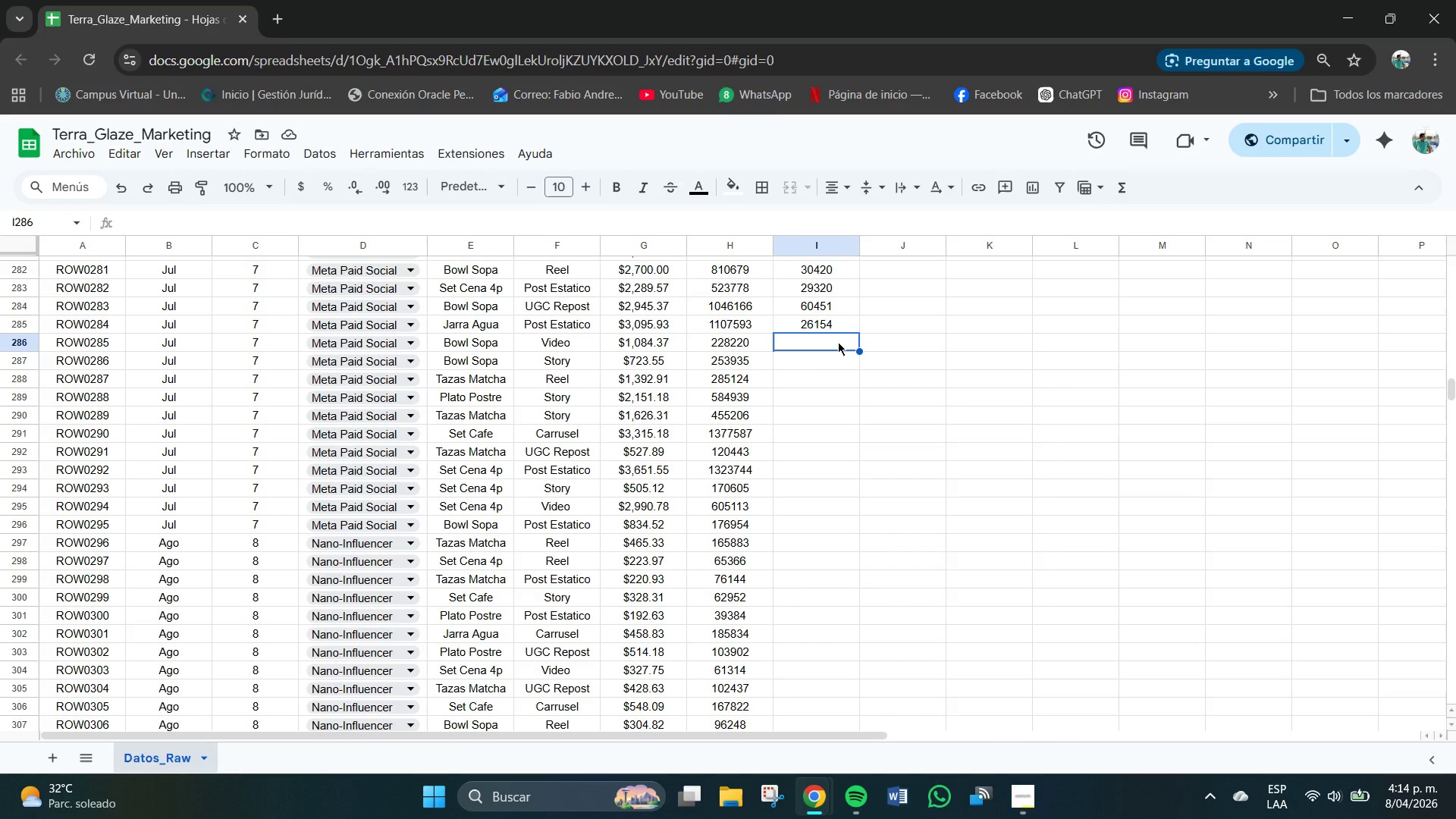 
wait(12.12)
 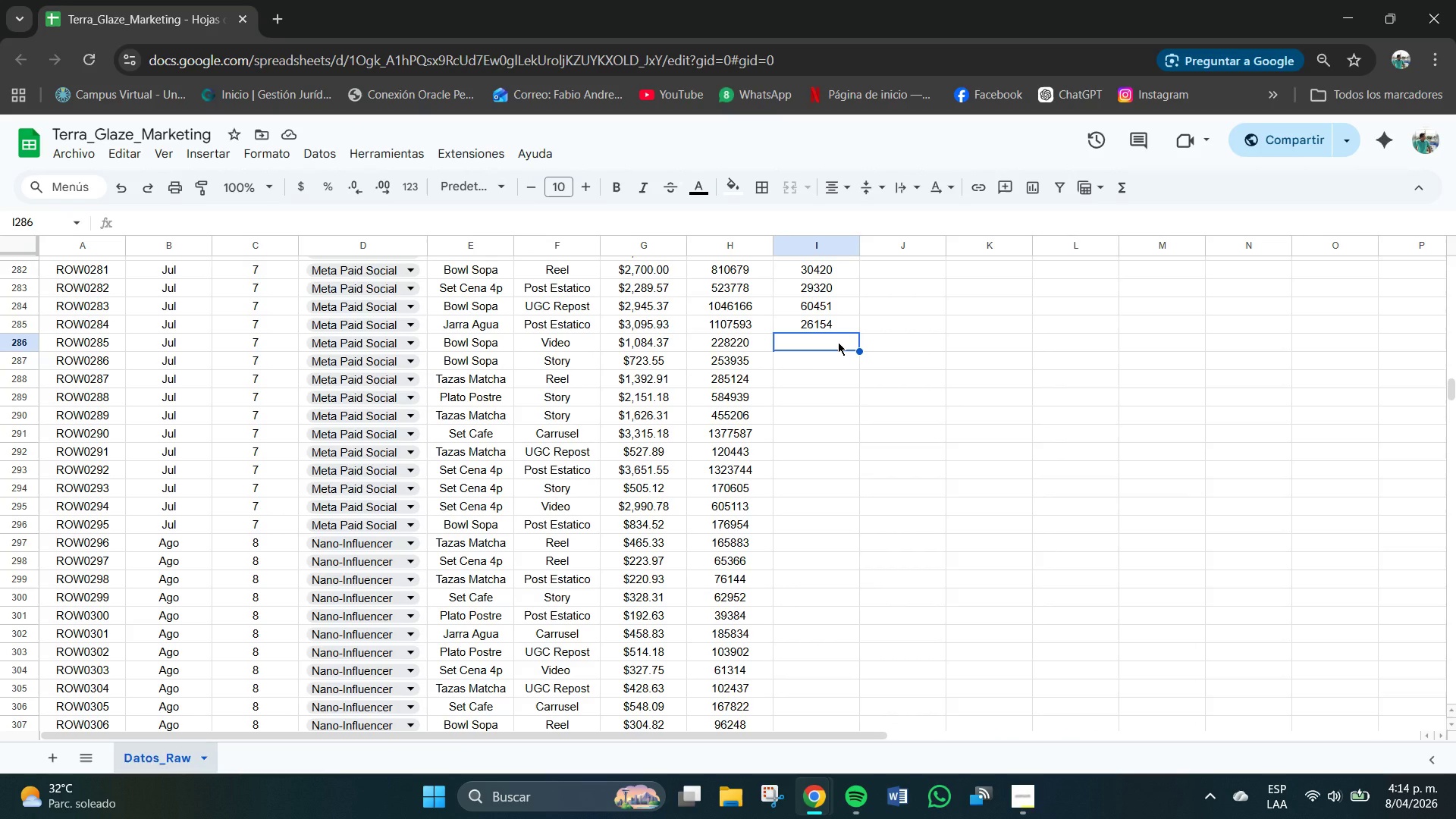 
key(Numpad1)
 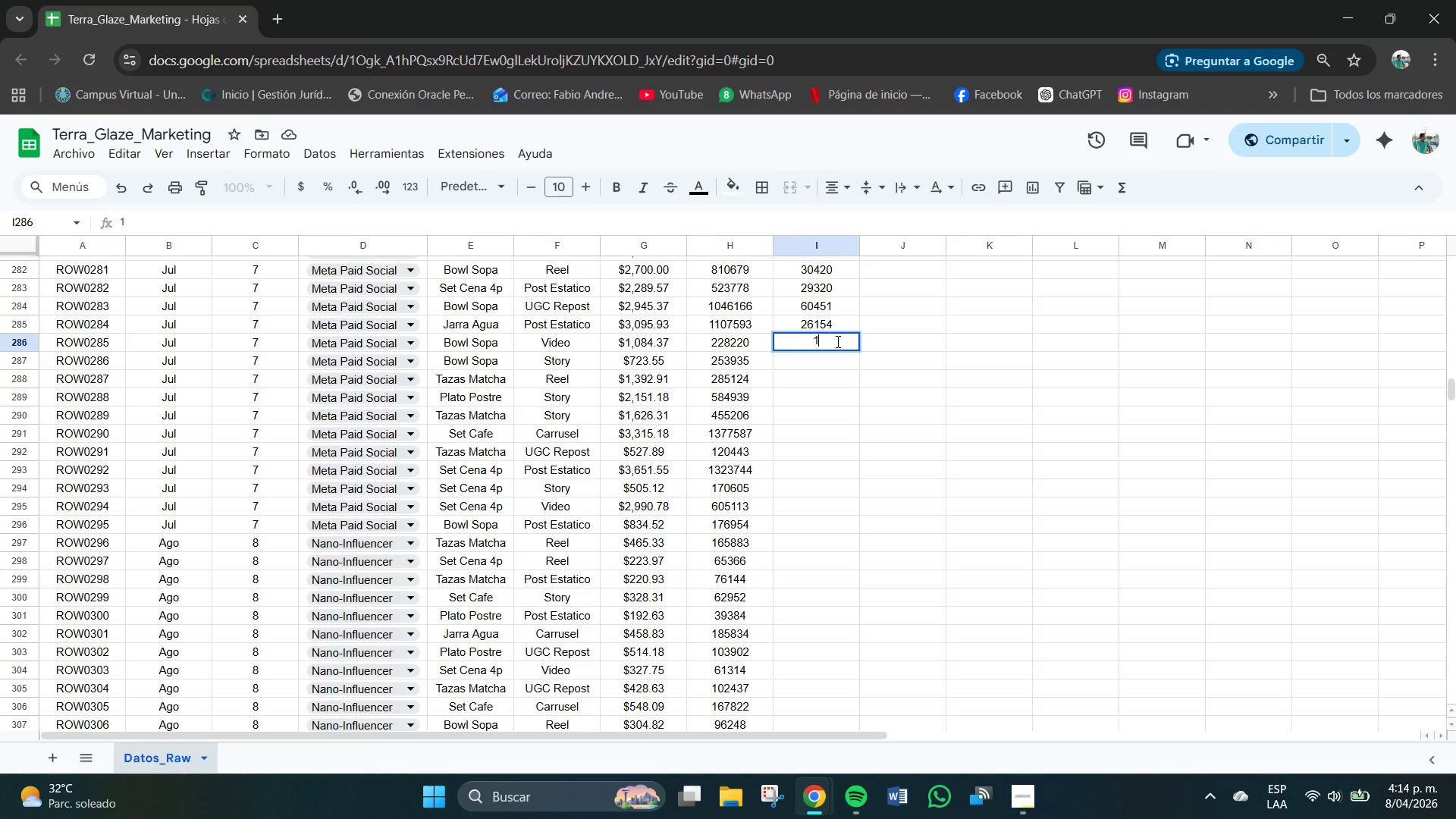 
key(Numpad2)
 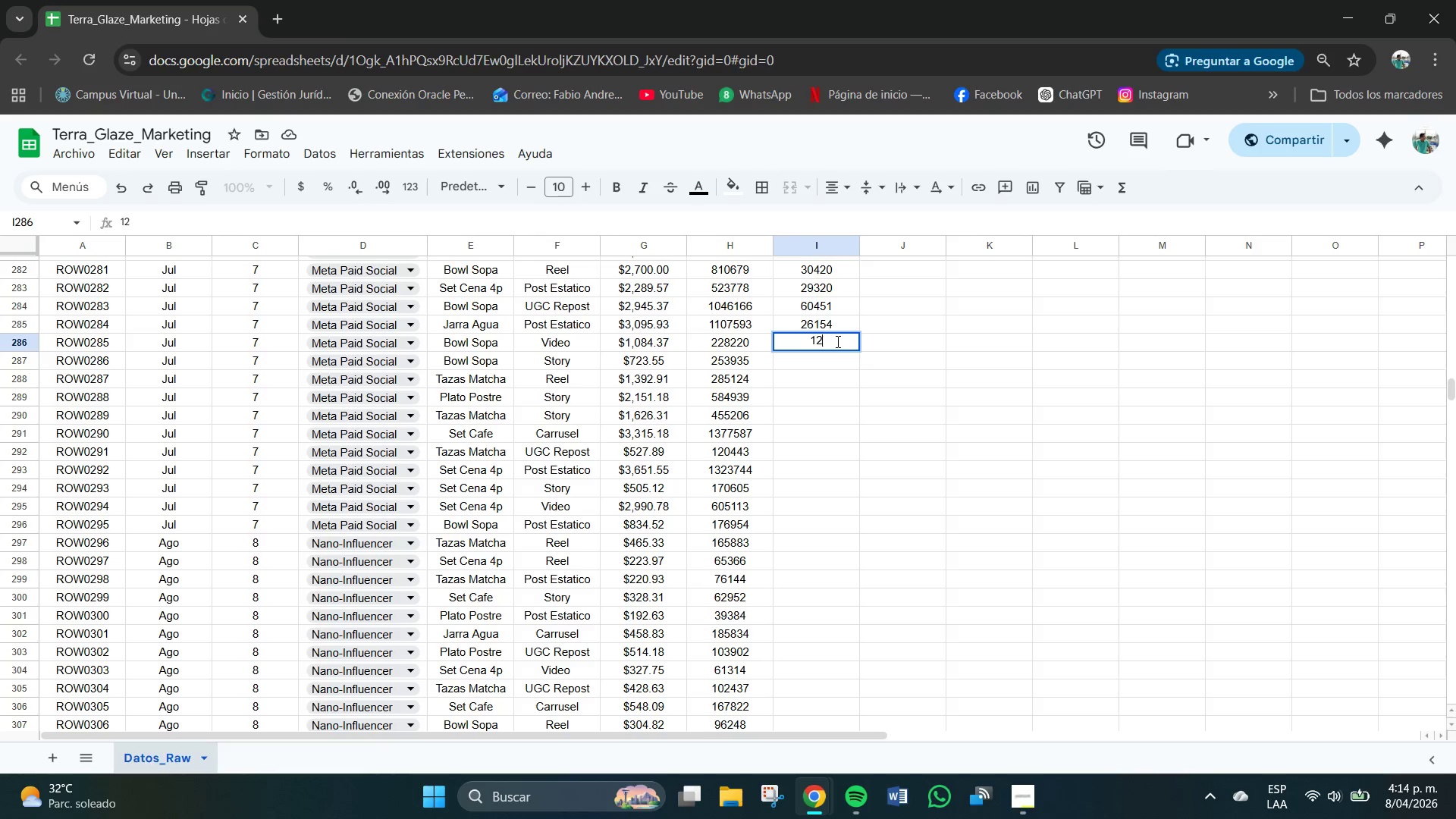 
key(Numpad4)
 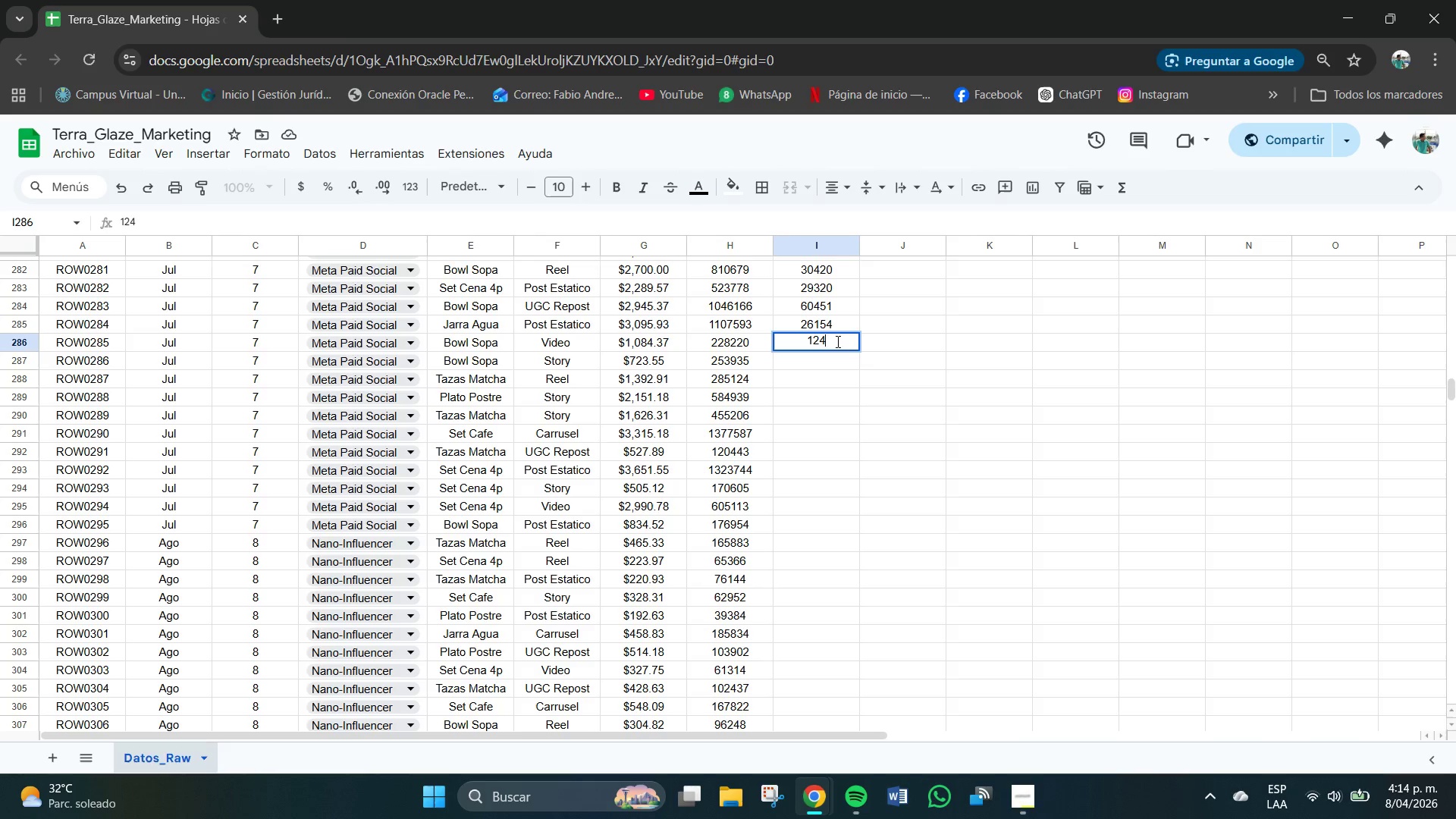 
key(Numpad8)
 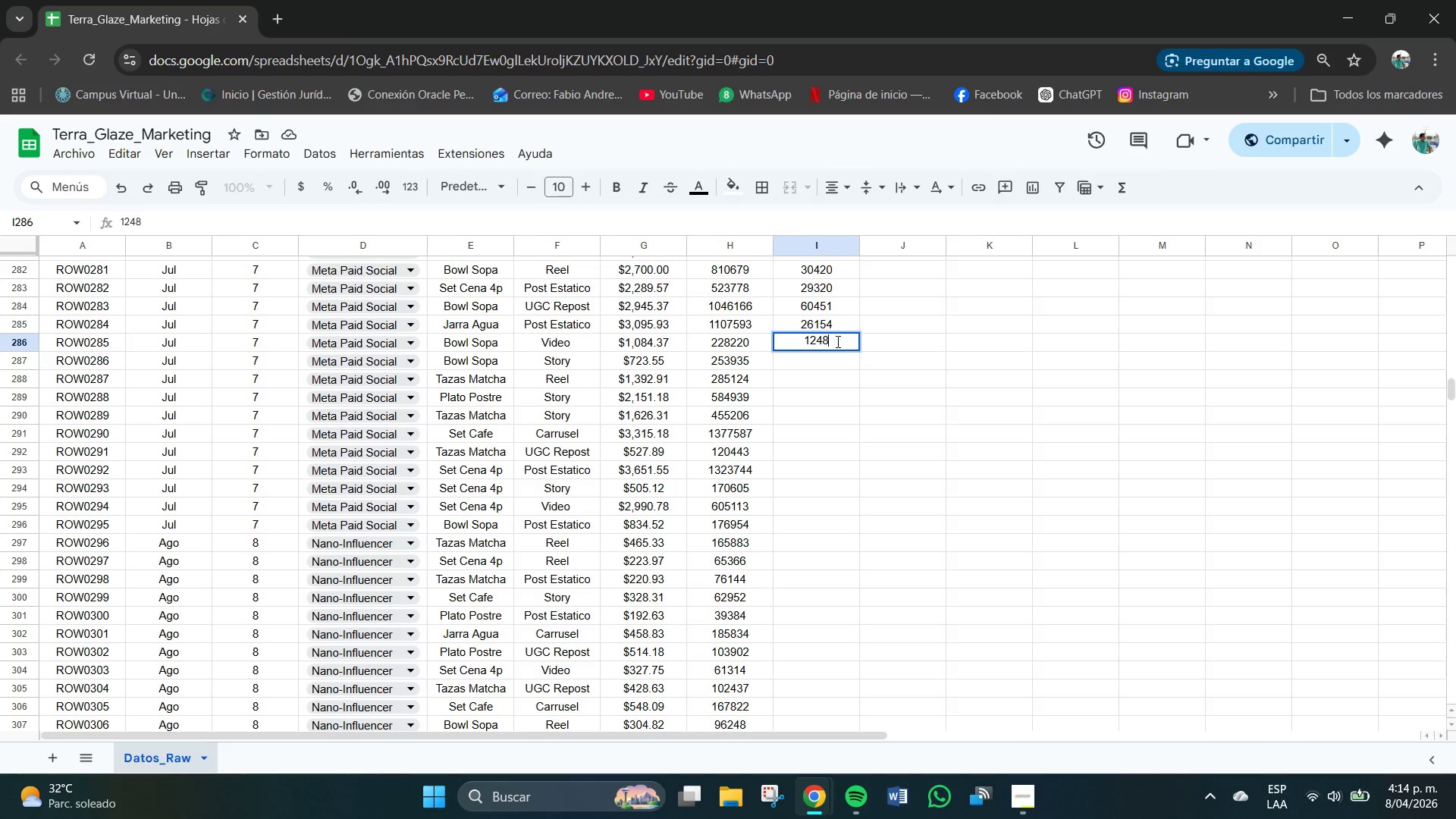 
key(Numpad6)
 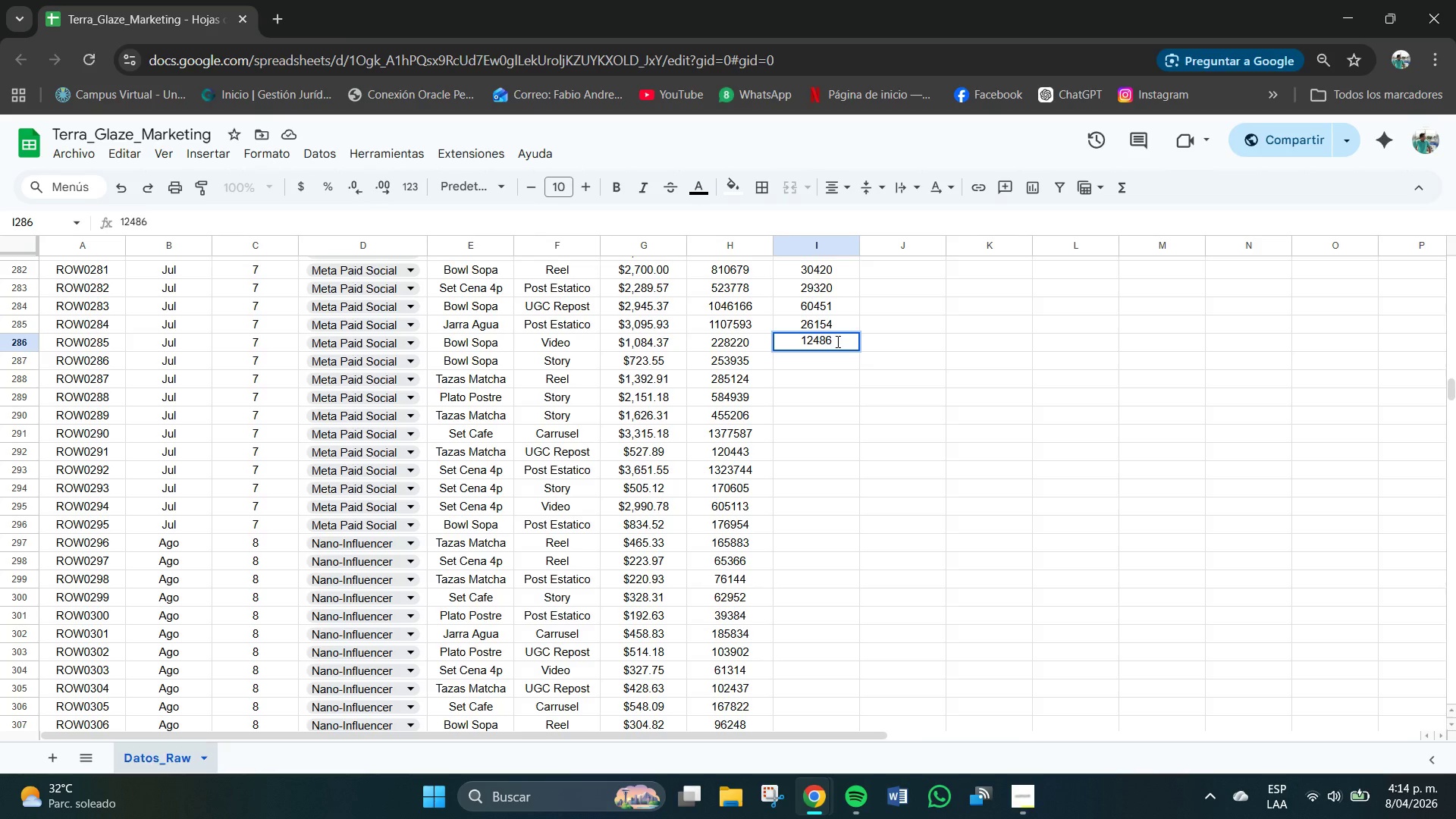 
key(NumpadEnter)
 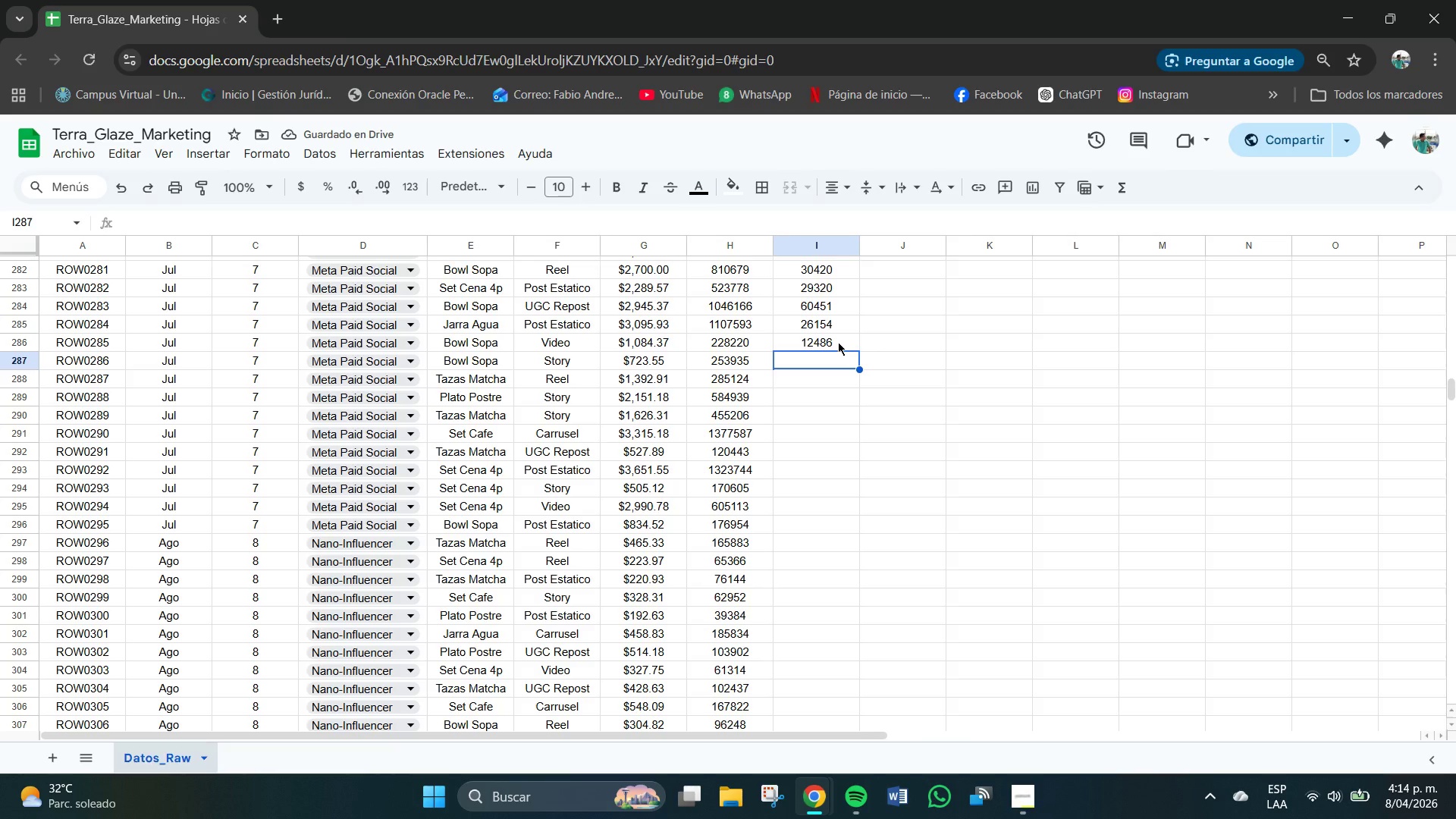 
key(Numpad1)
 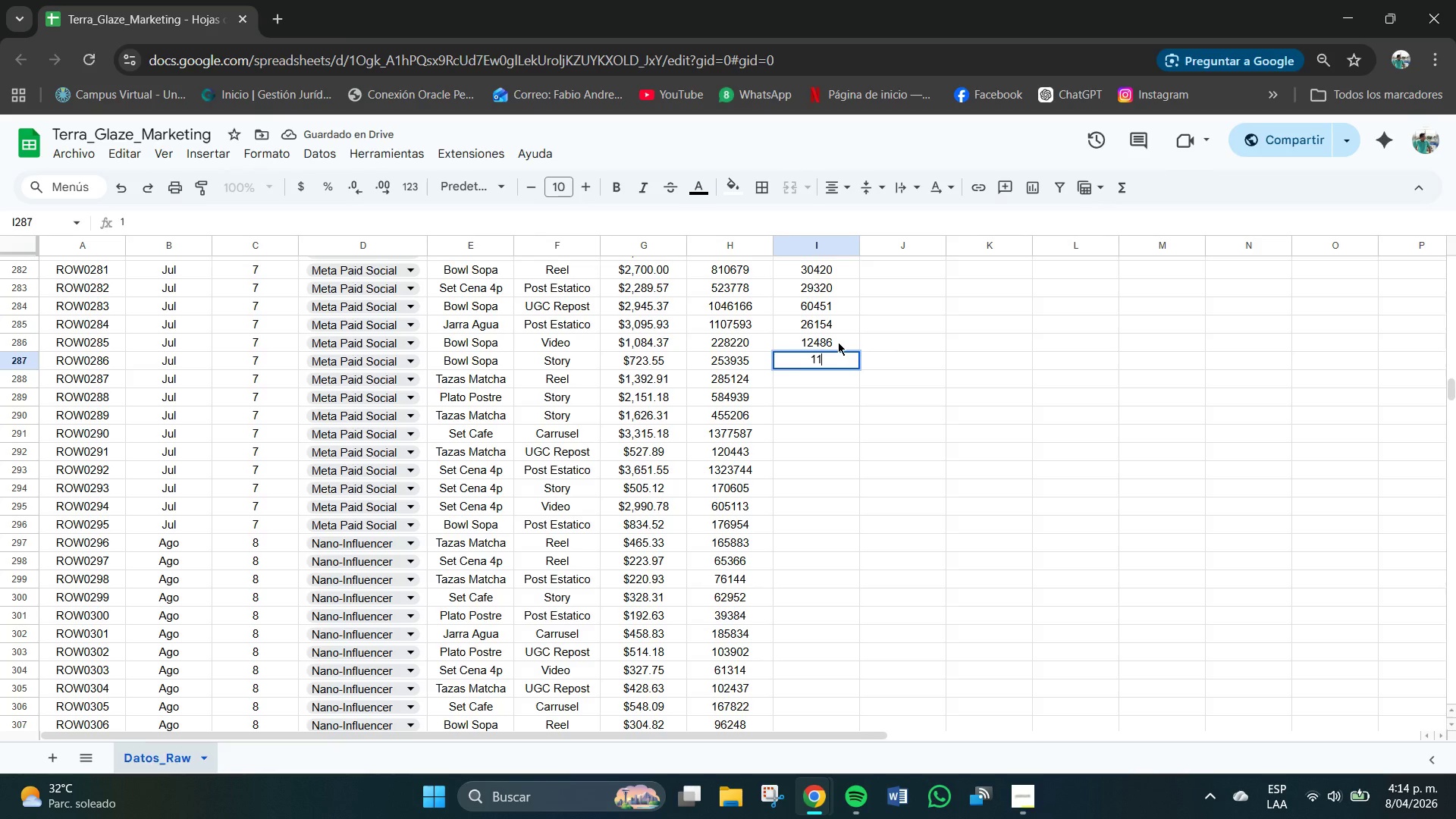 
key(Numpad1)
 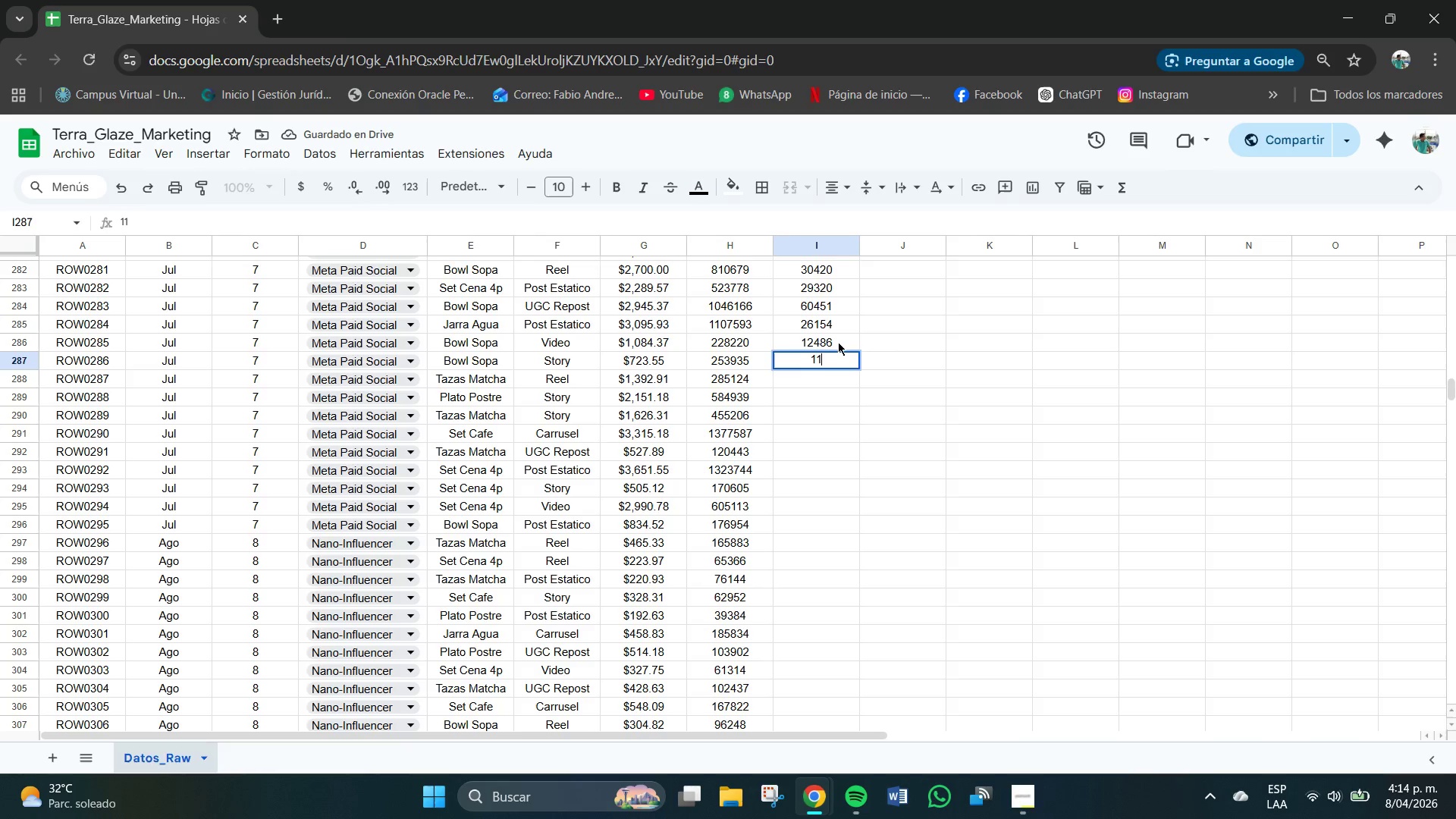 
key(Numpad4)
 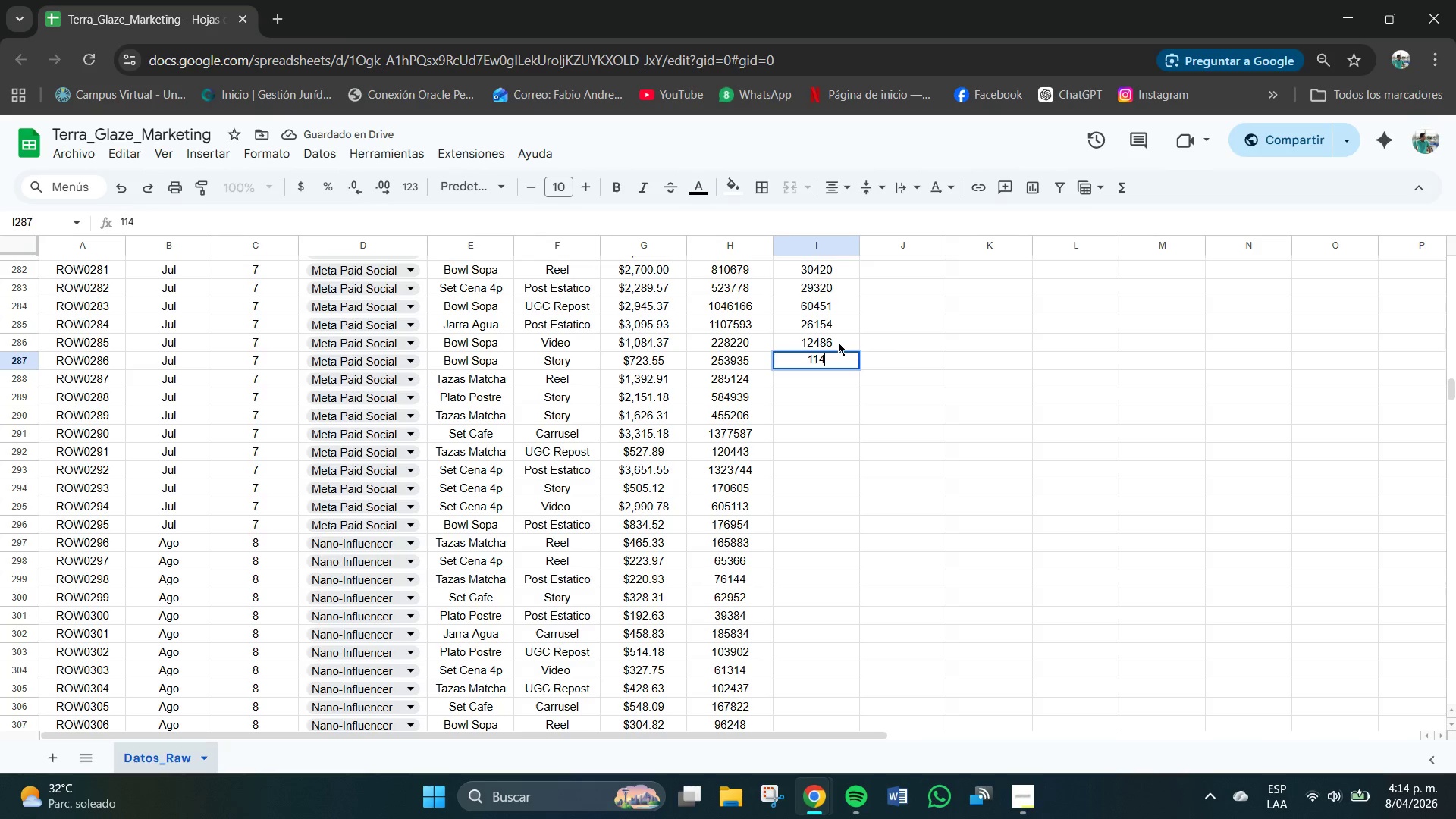 
key(Numpad5)
 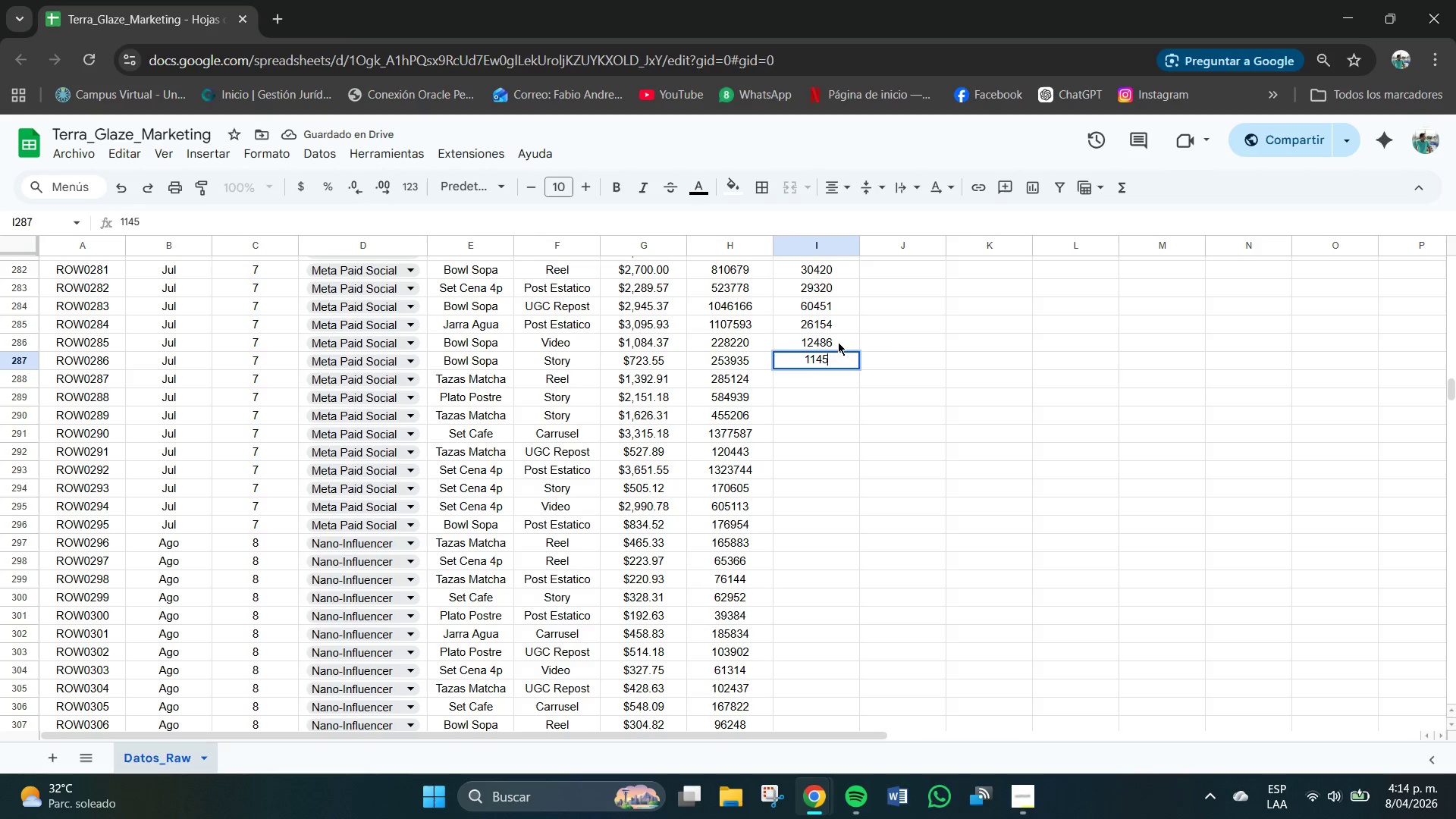 
key(Numpad3)
 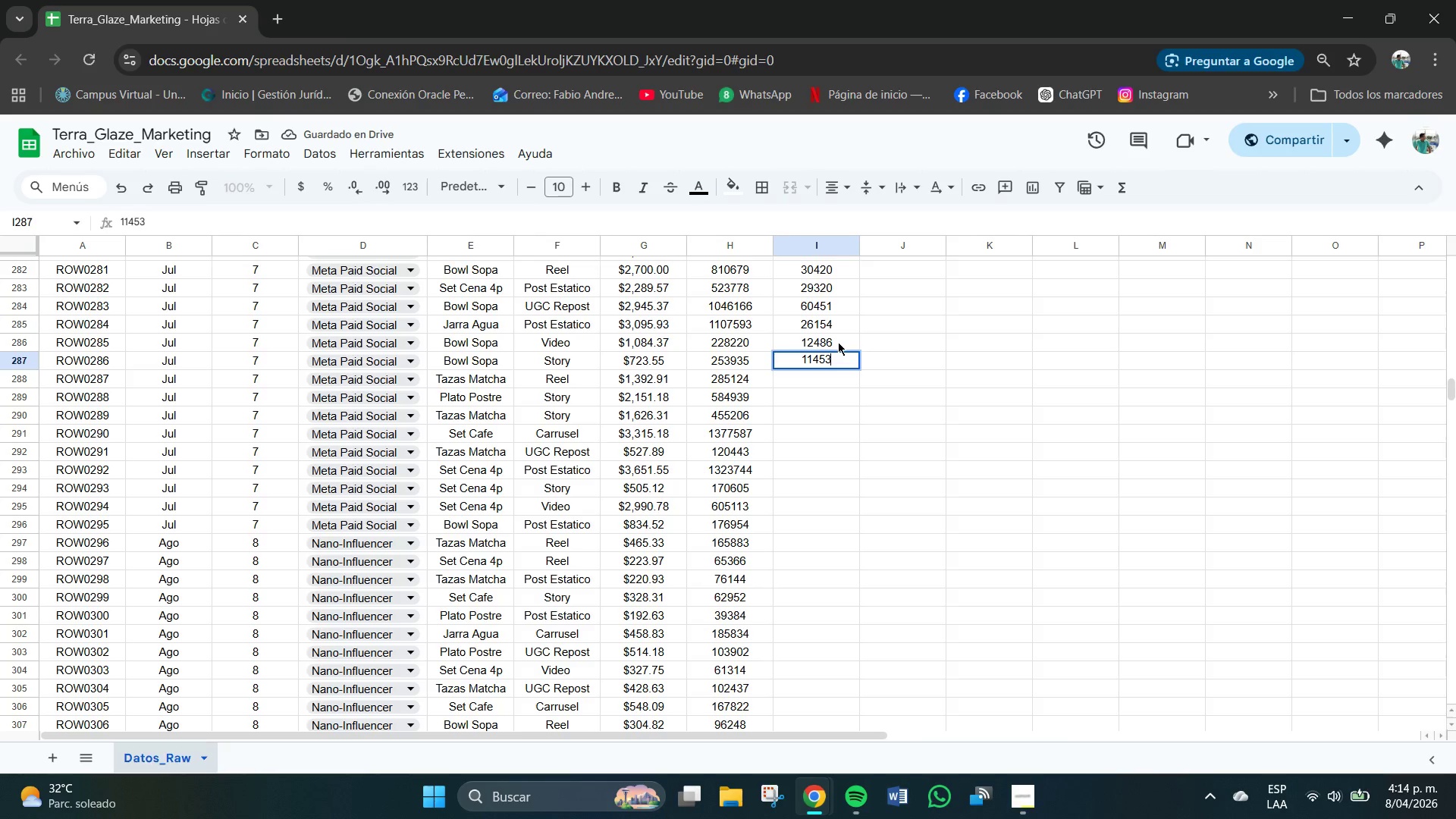 
key(NumpadEnter)
 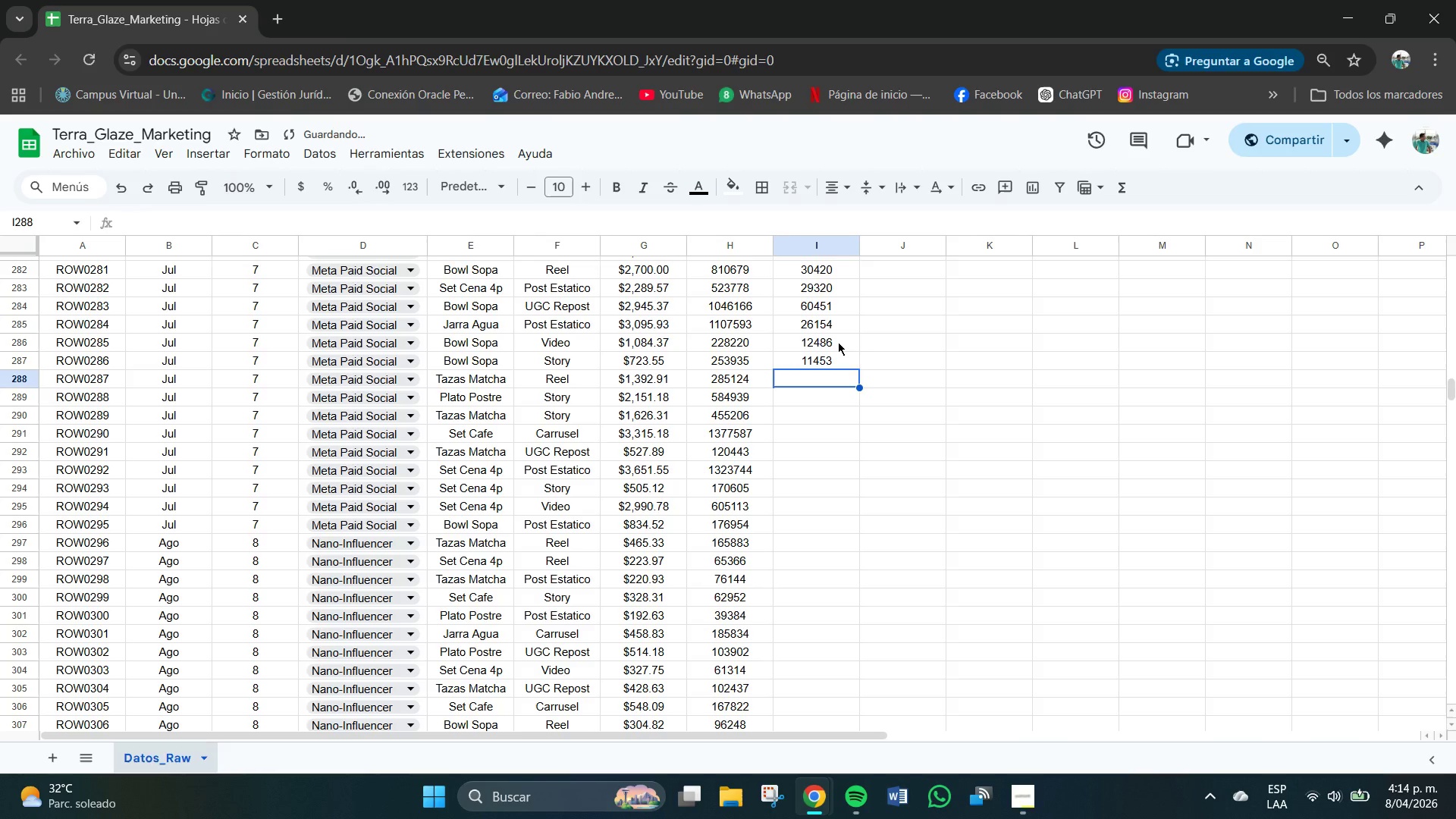 
key(Numpad1)
 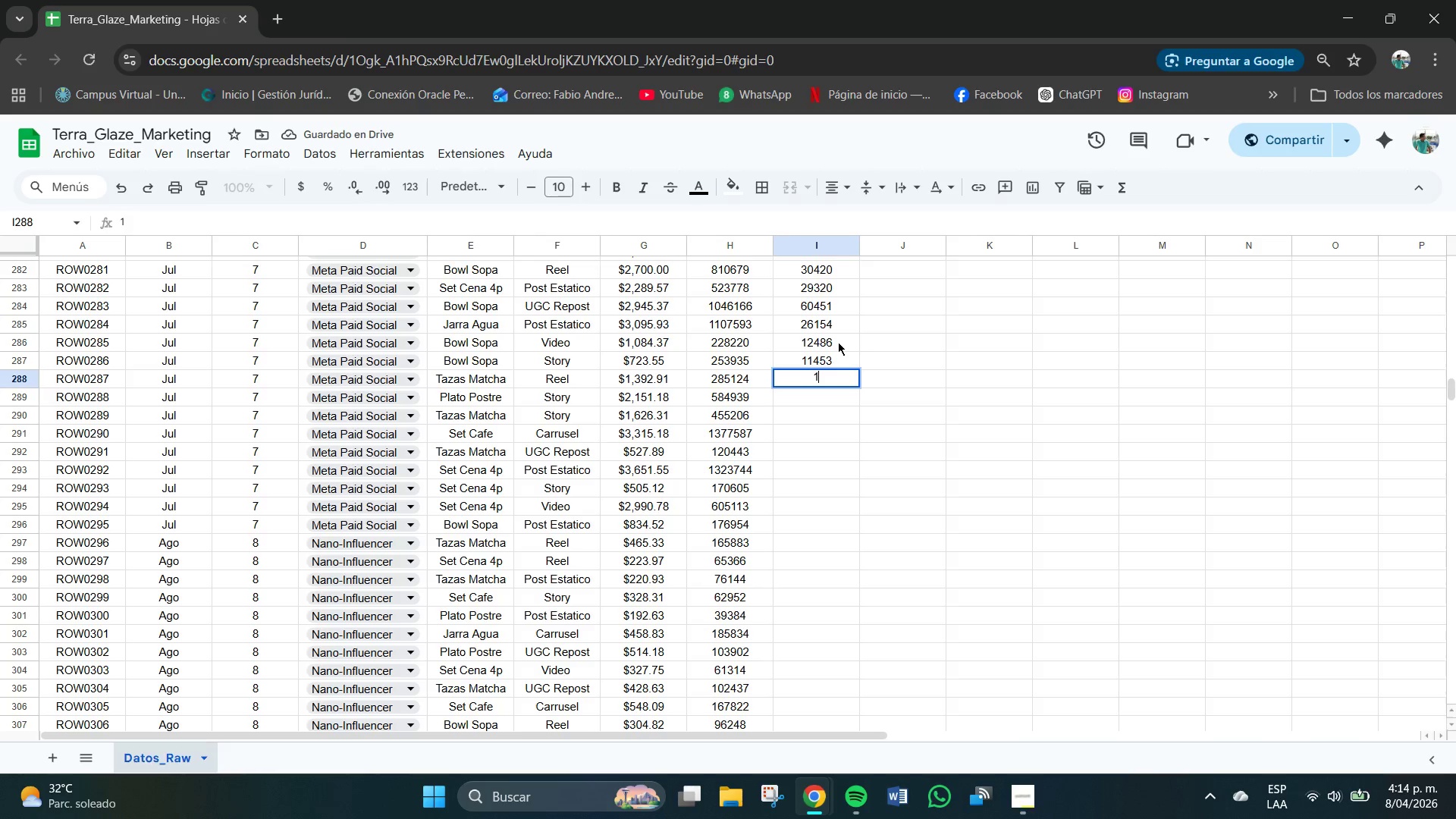 
key(Numpad2)
 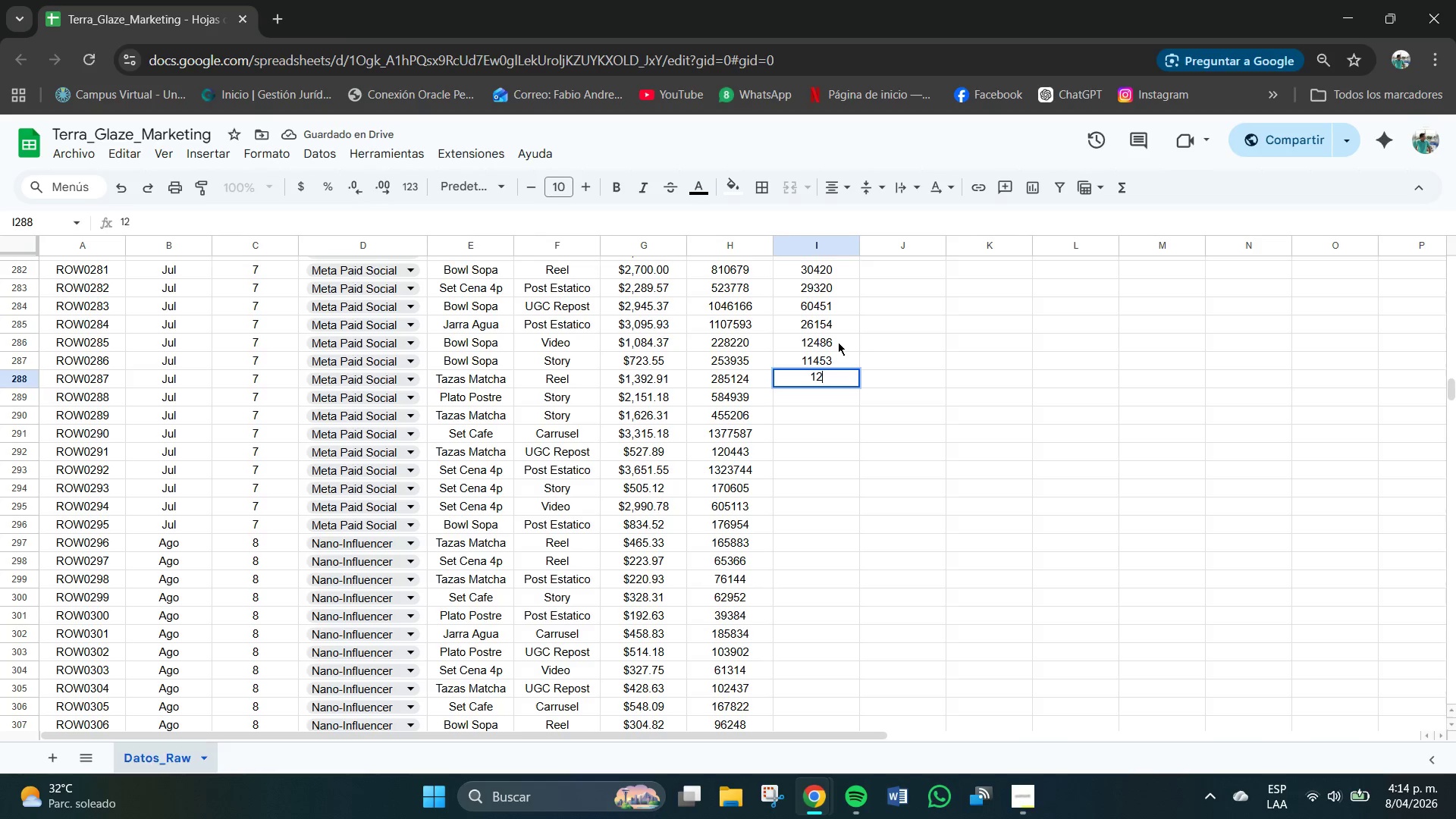 
key(Numpad8)
 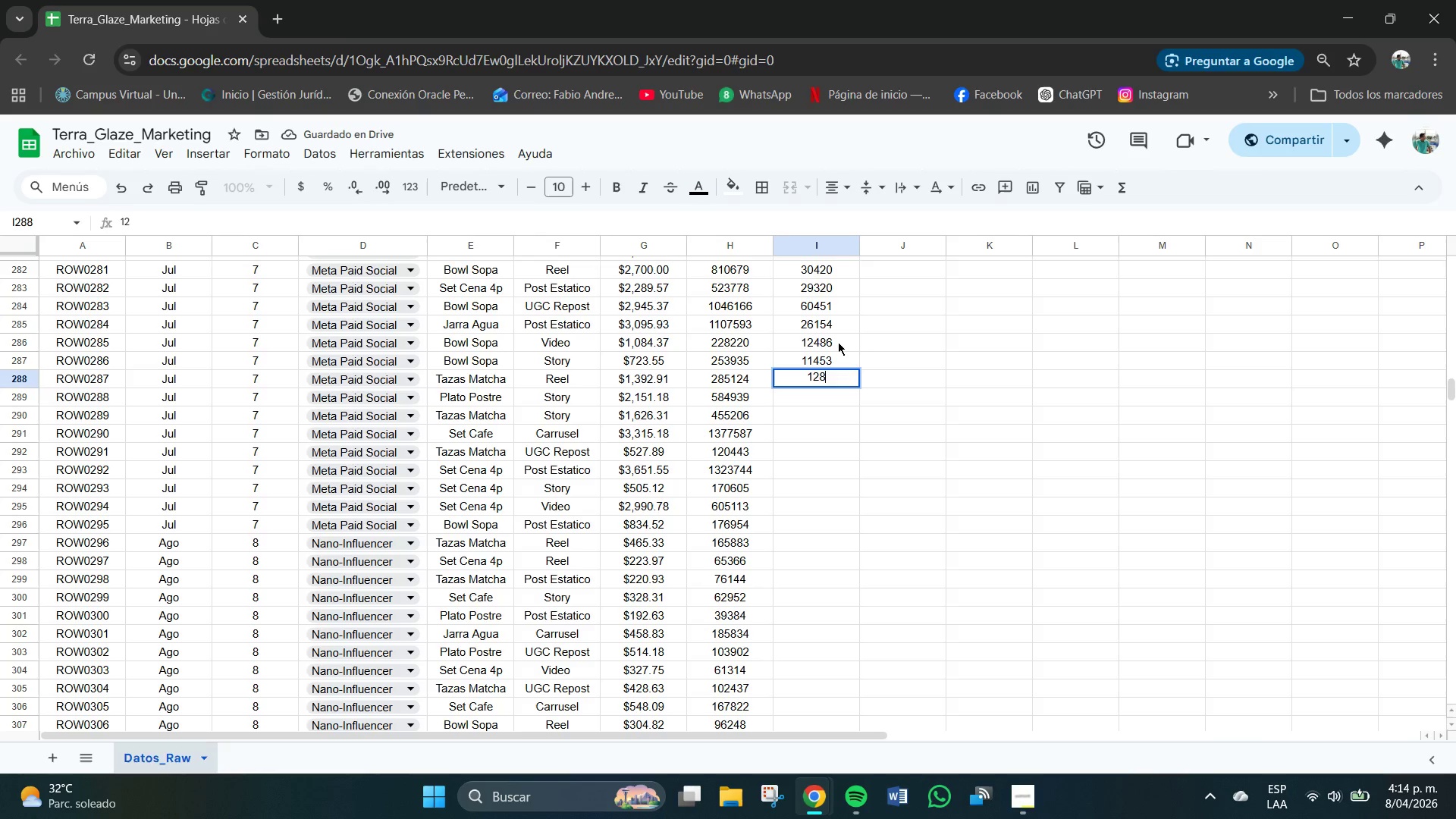 
key(Numpad2)
 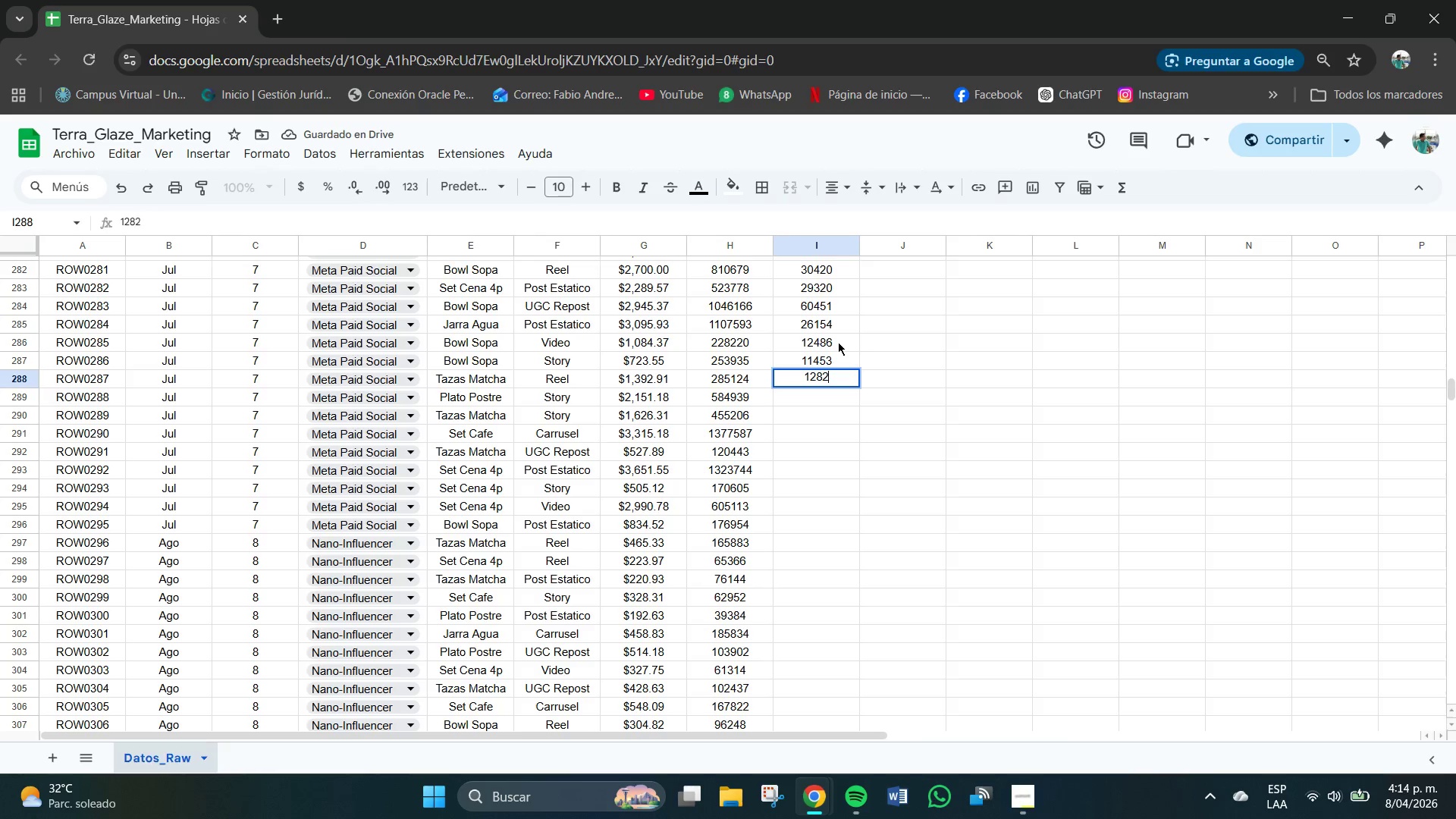 
key(Numpad3)
 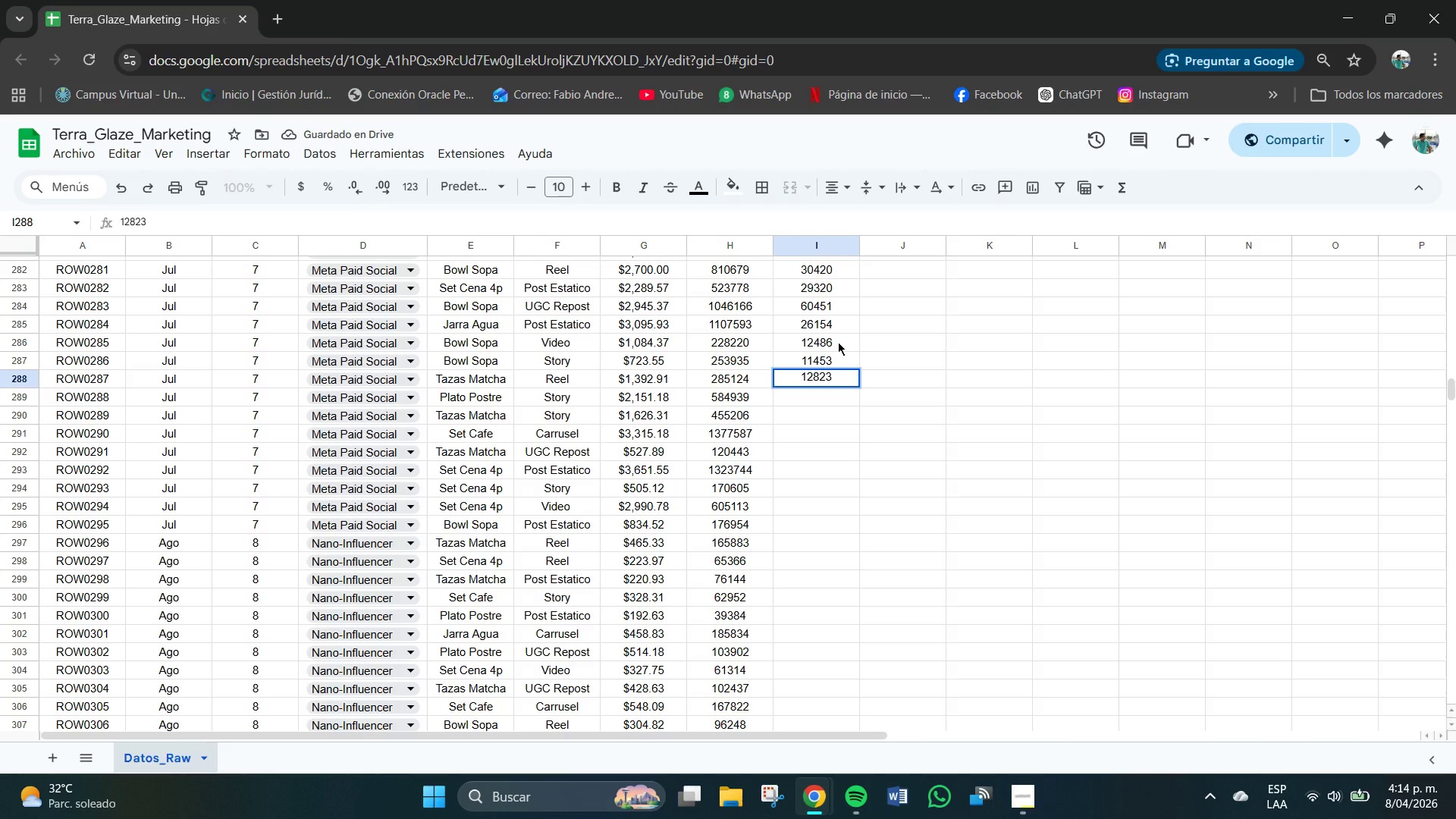 
key(NumpadEnter)
 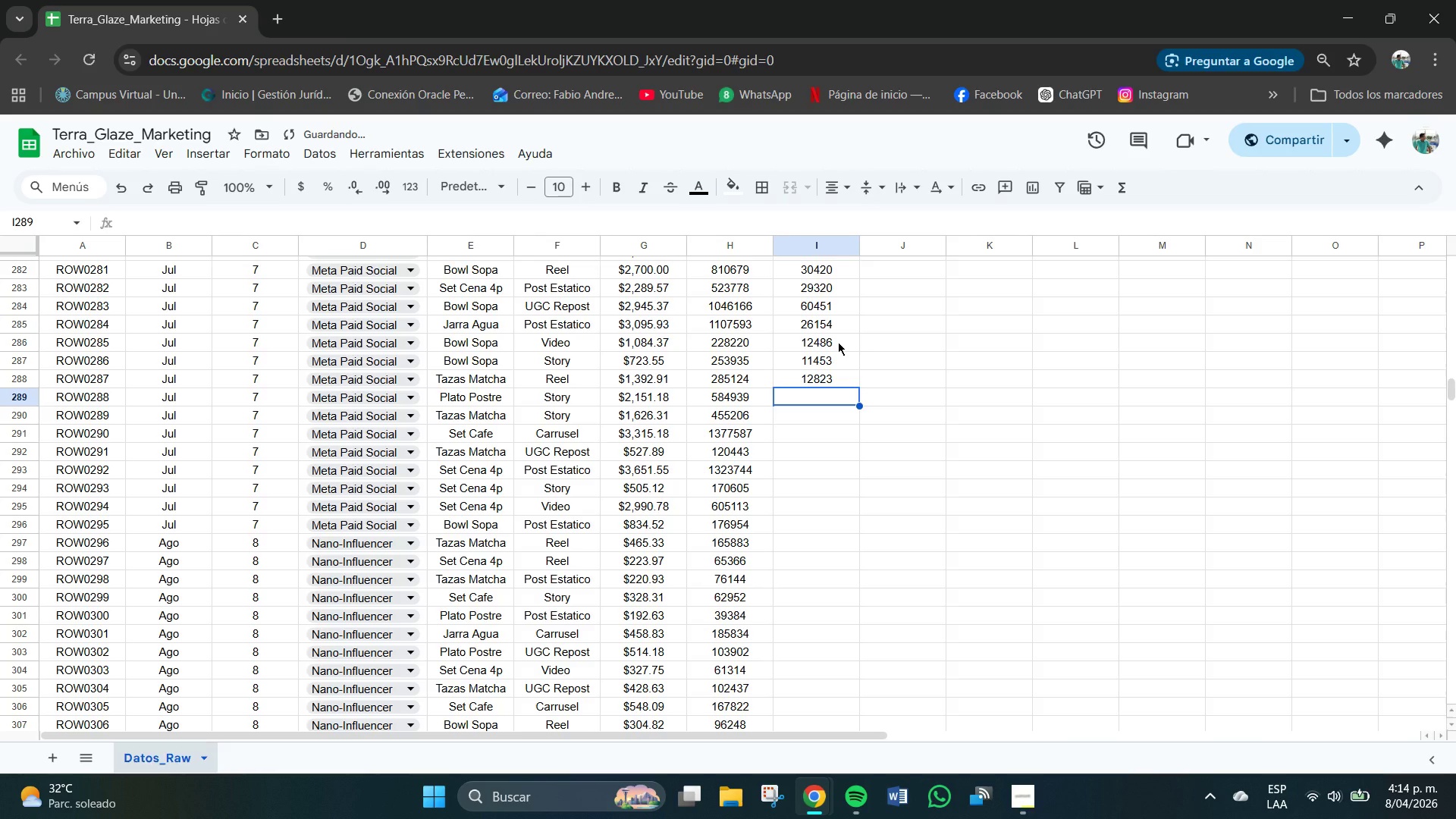 
key(Numpad1)
 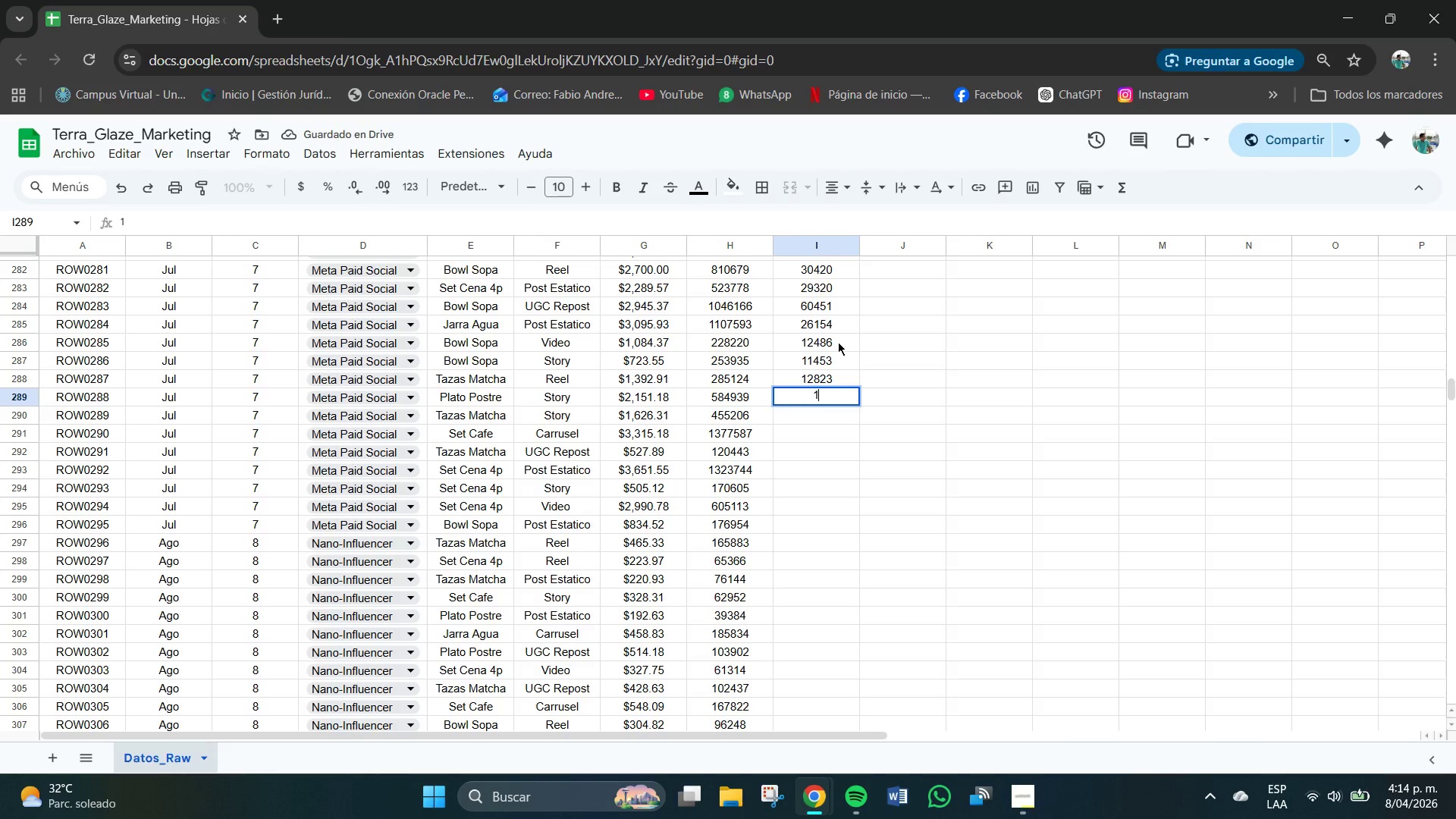 
key(Numpad4)
 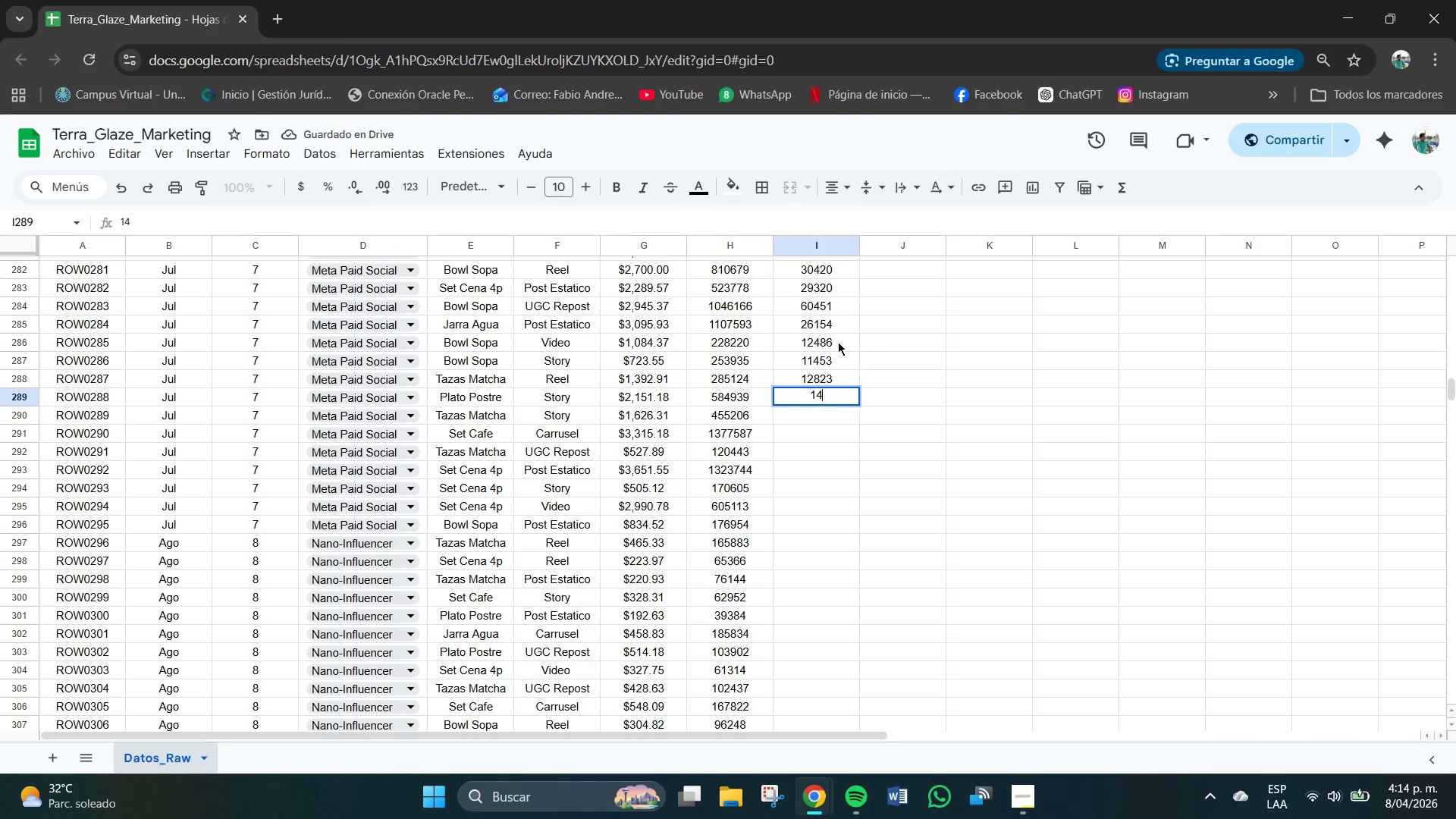 
key(Numpad6)
 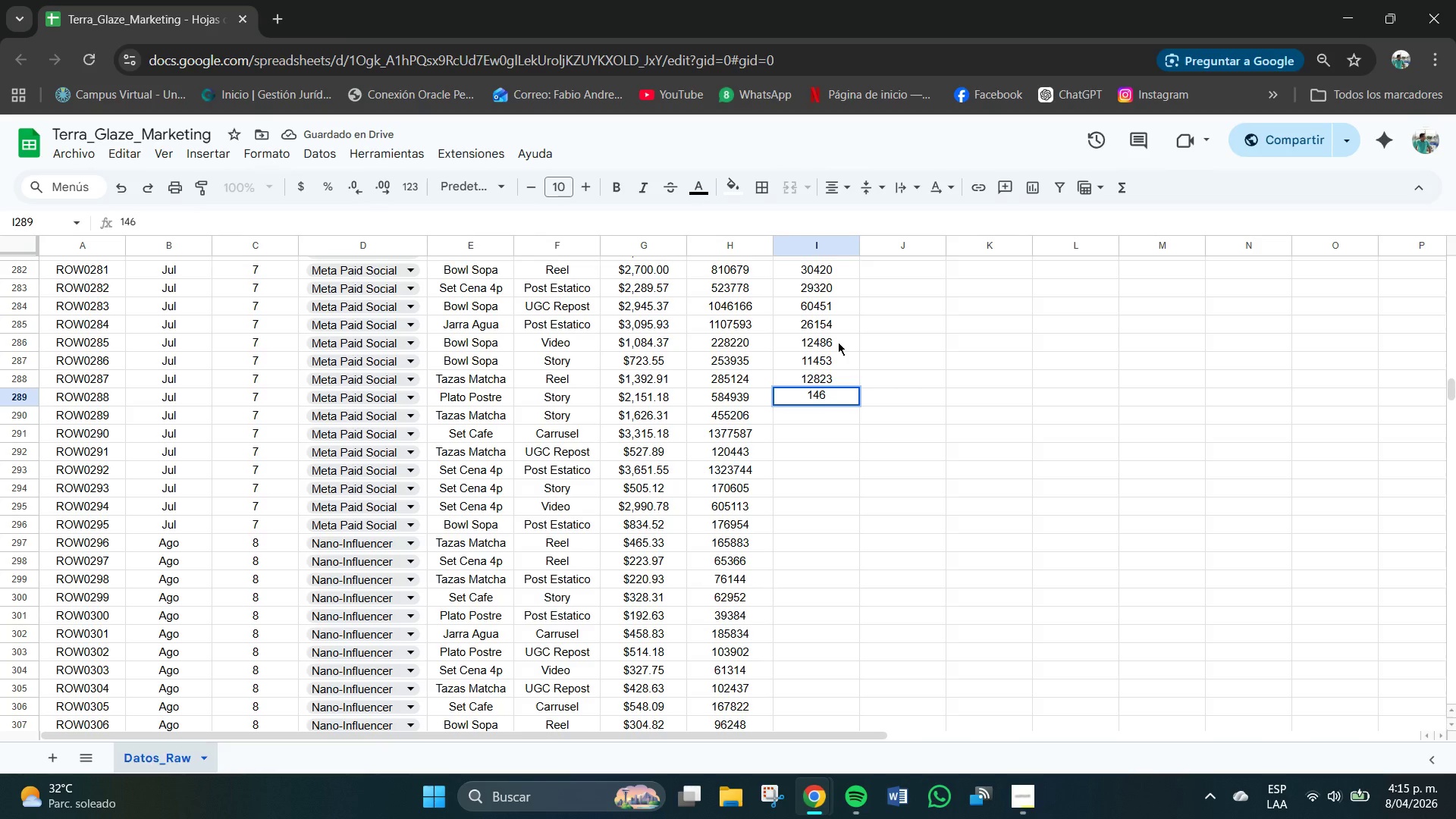 
key(Numpad5)
 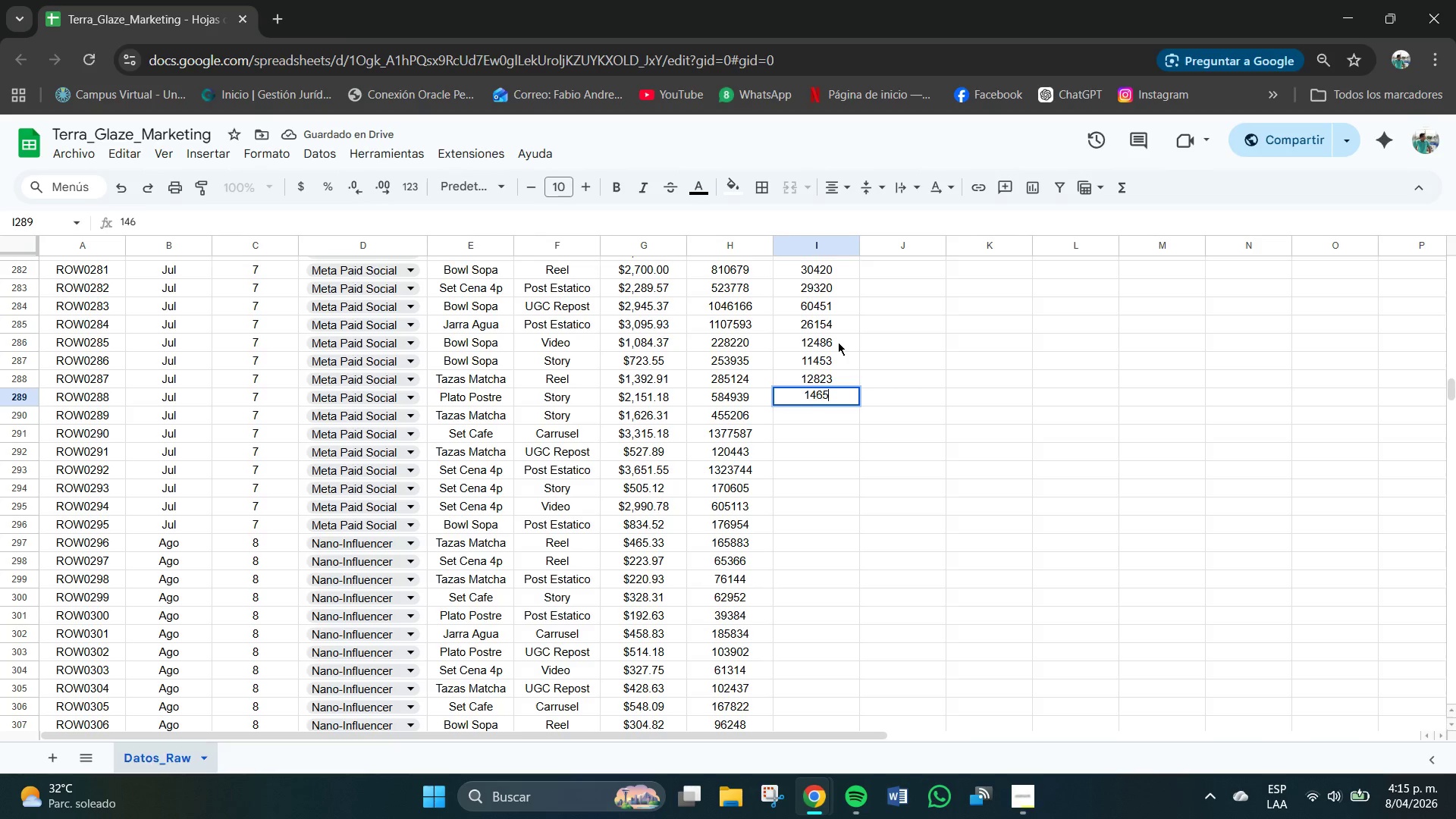 
key(Numpad5)
 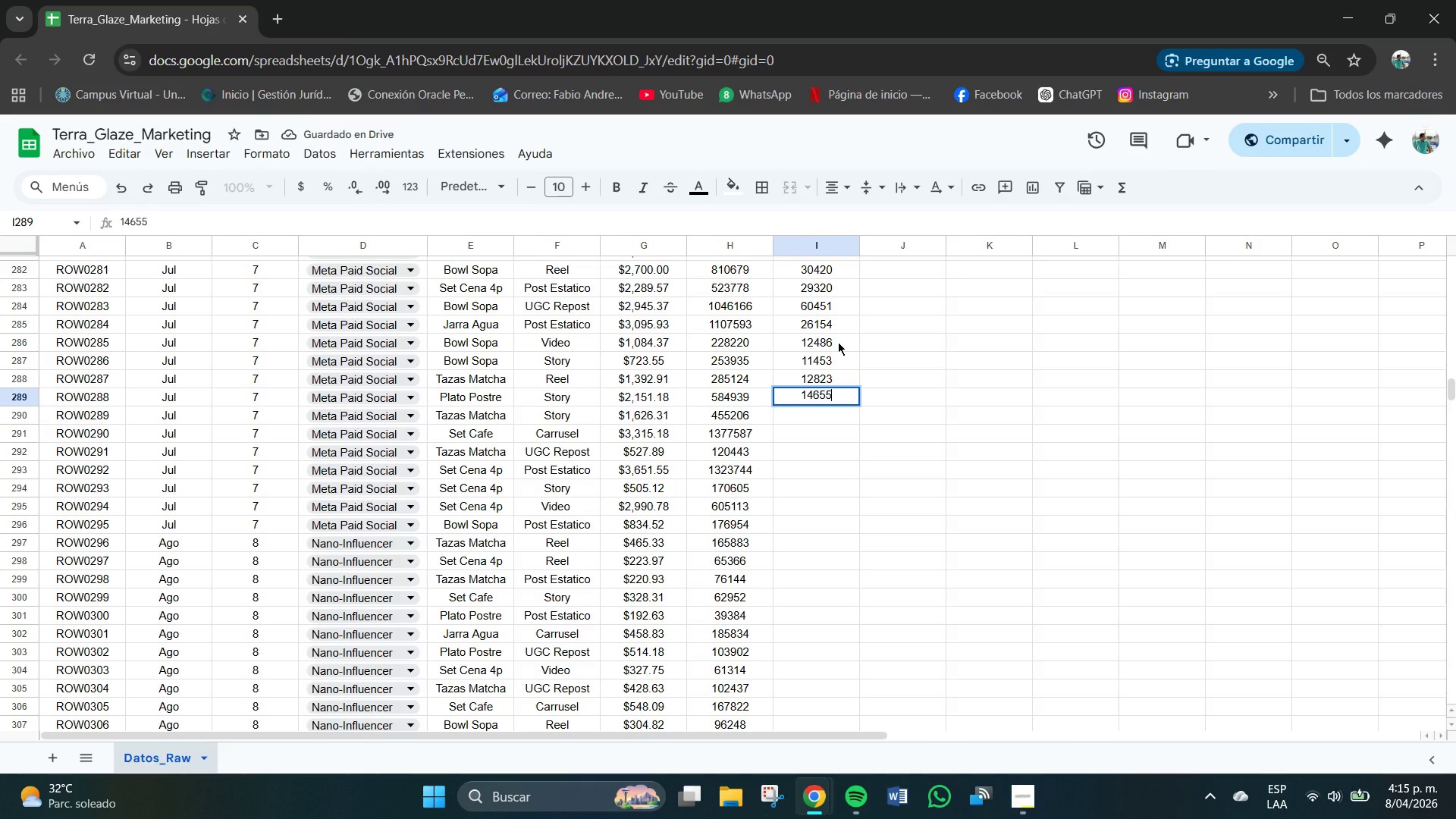 
key(NumpadEnter)
 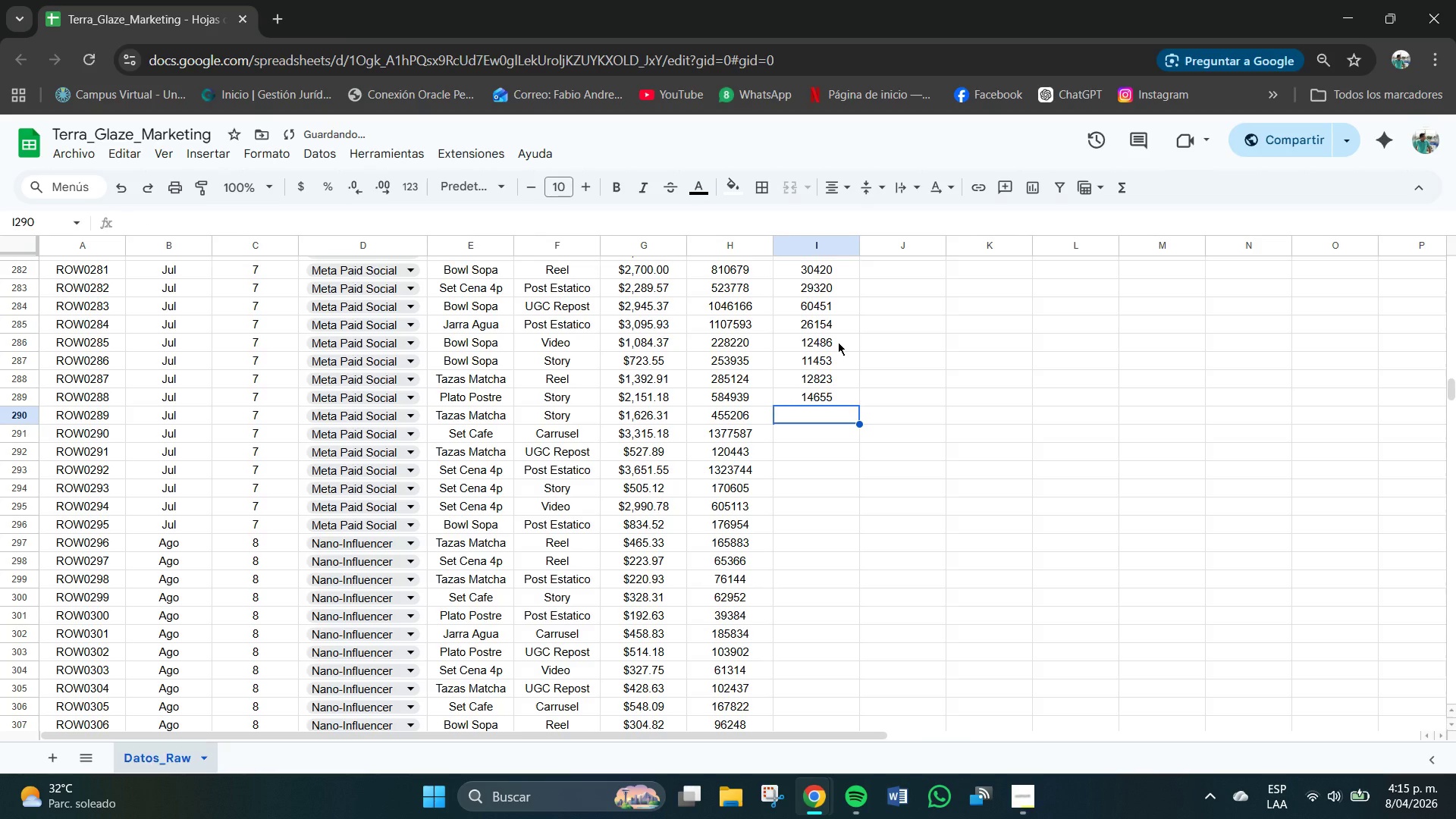 
key(Numpad2)
 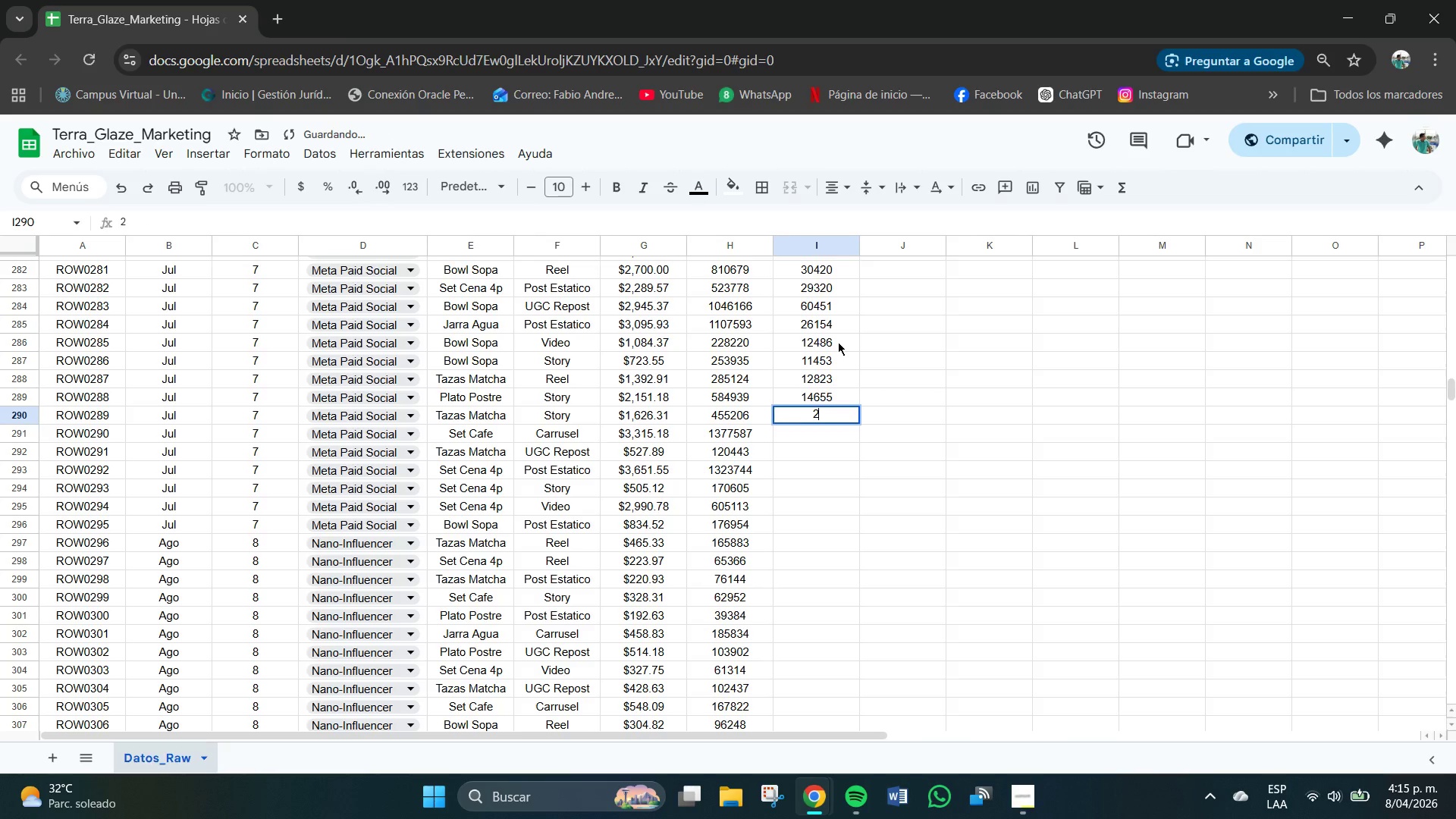 
key(Numpad3)
 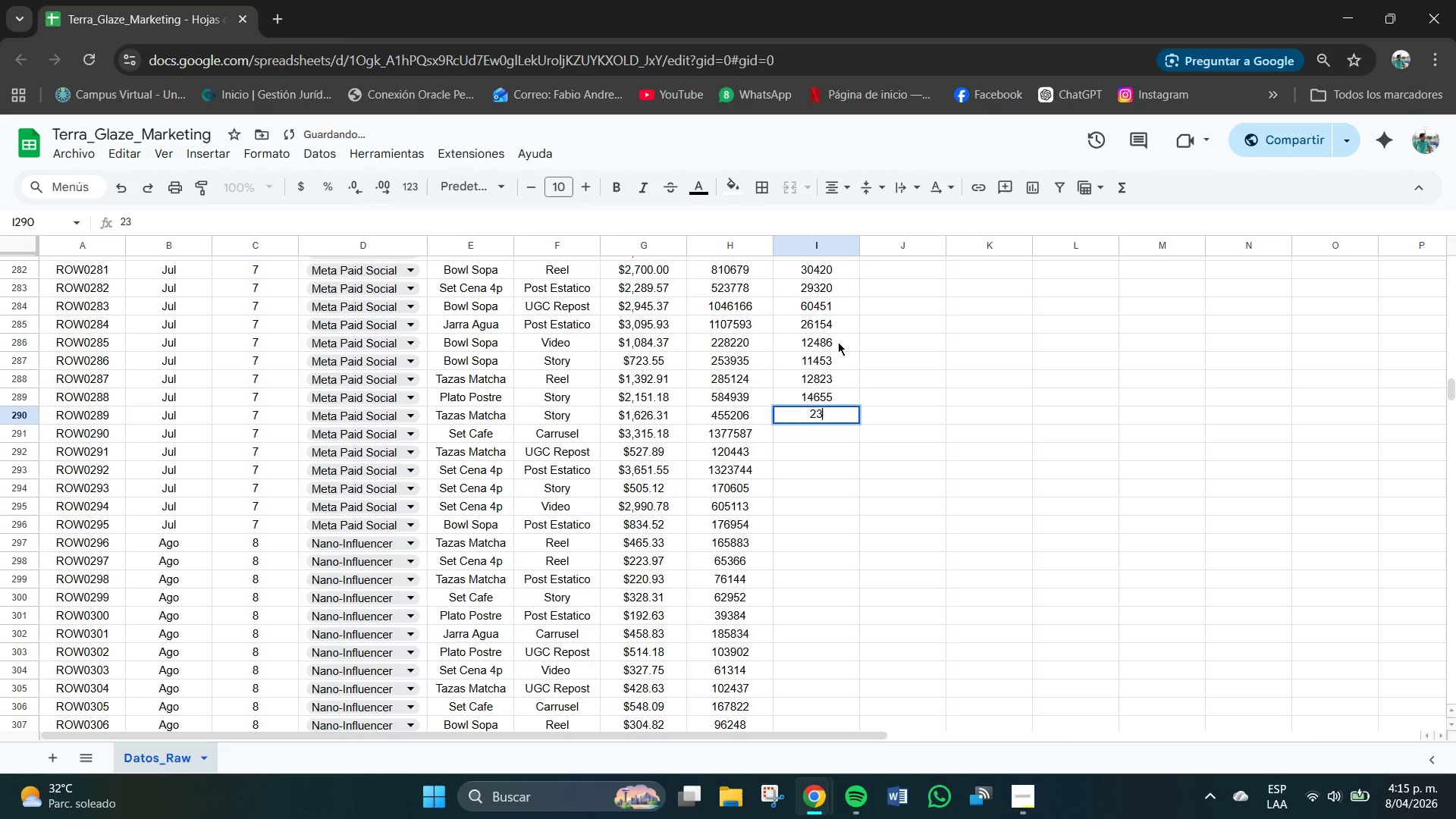 
key(Numpad6)
 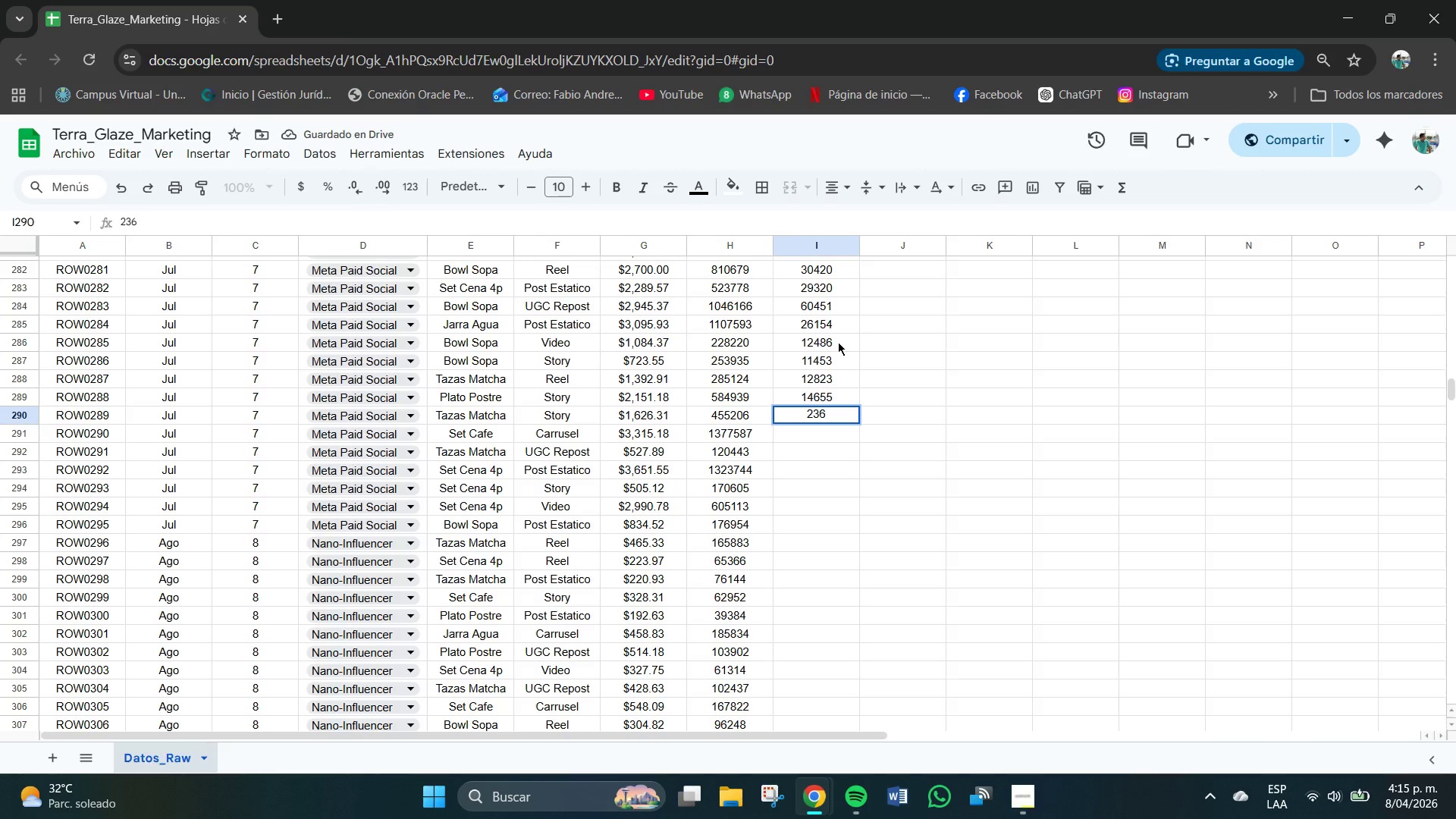 
key(Numpad0)
 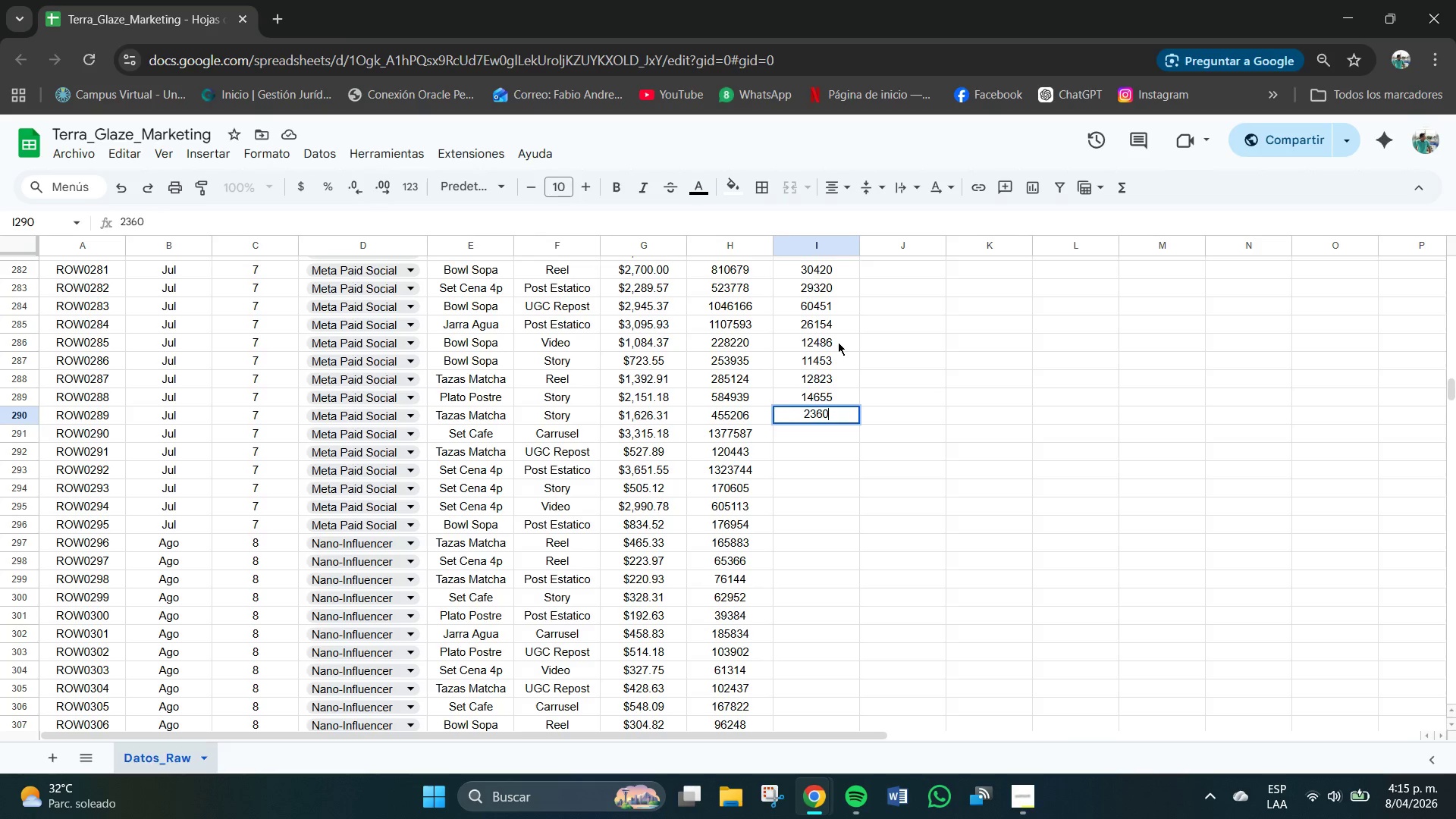 
key(Numpad4)
 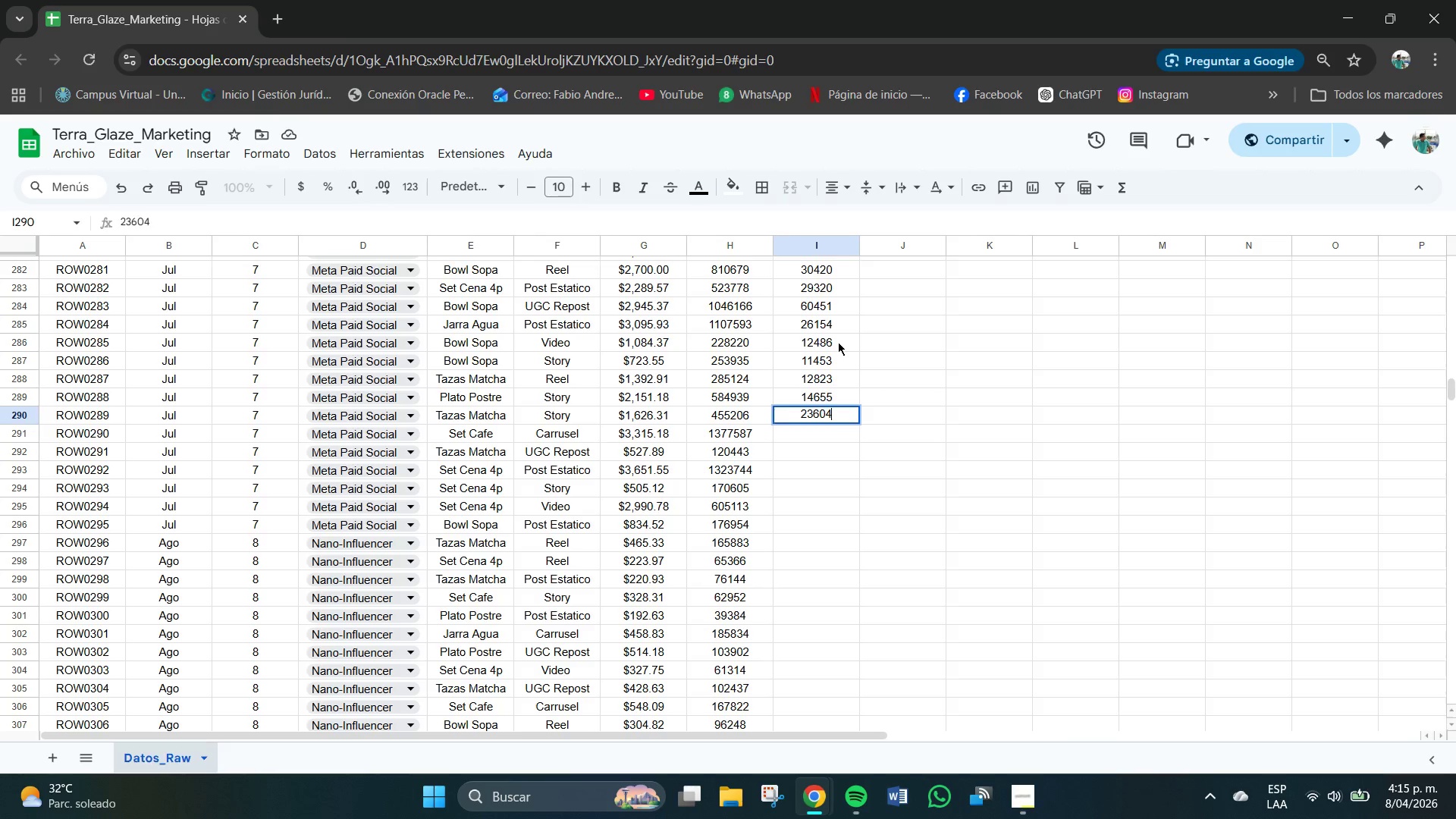 
key(NumpadEnter)
 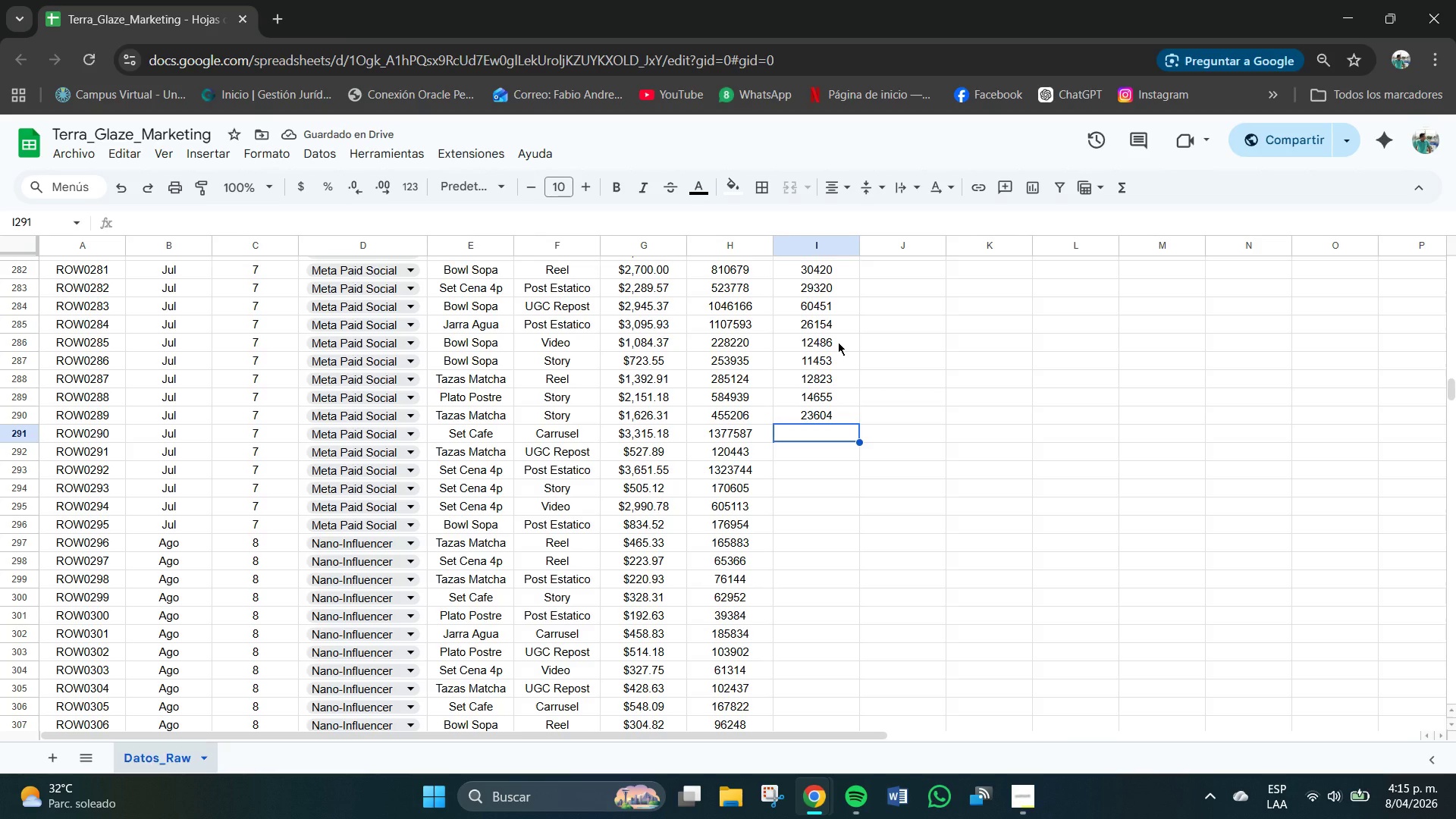 
wait(5.78)
 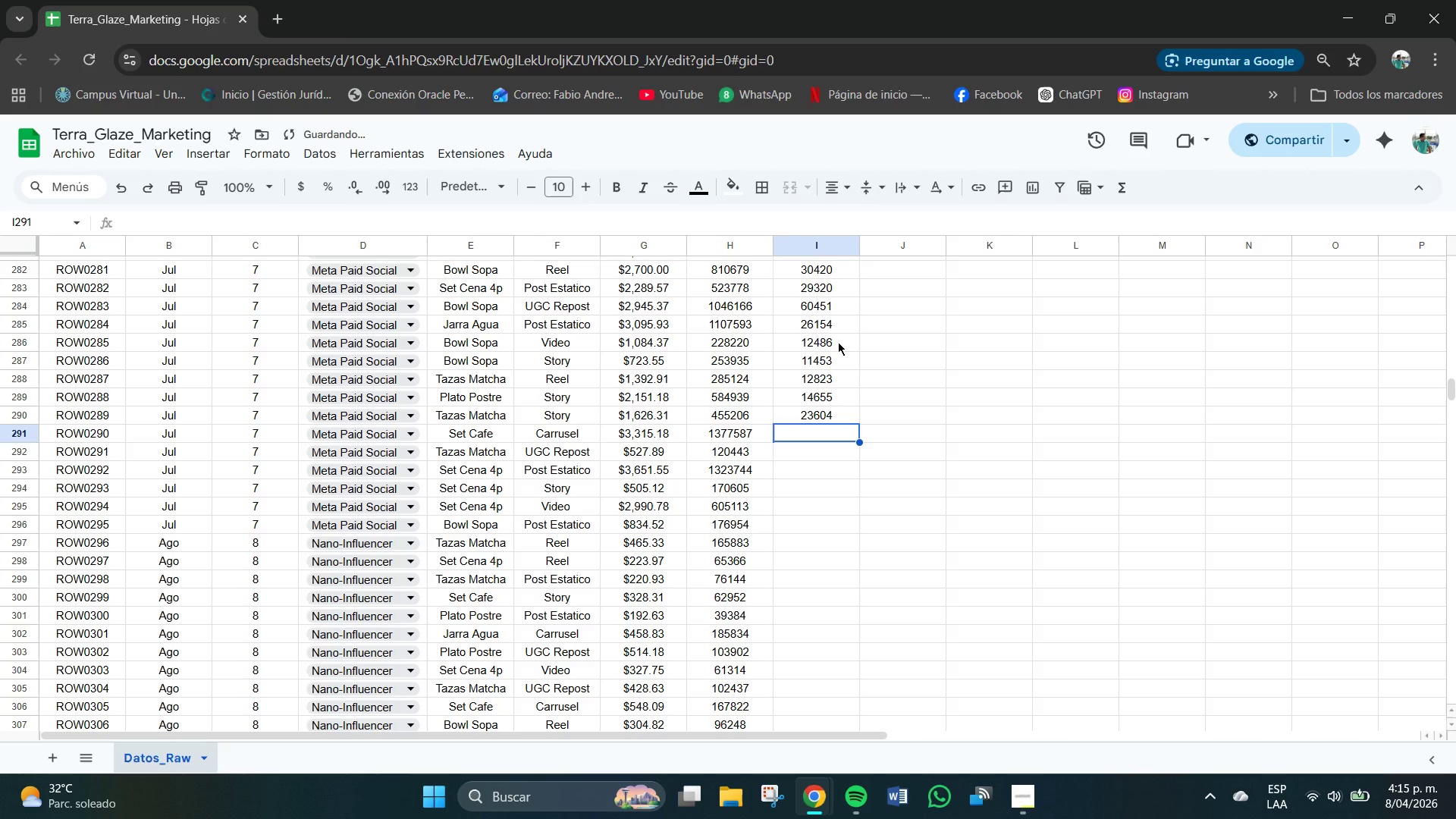 
key(Numpad8)
 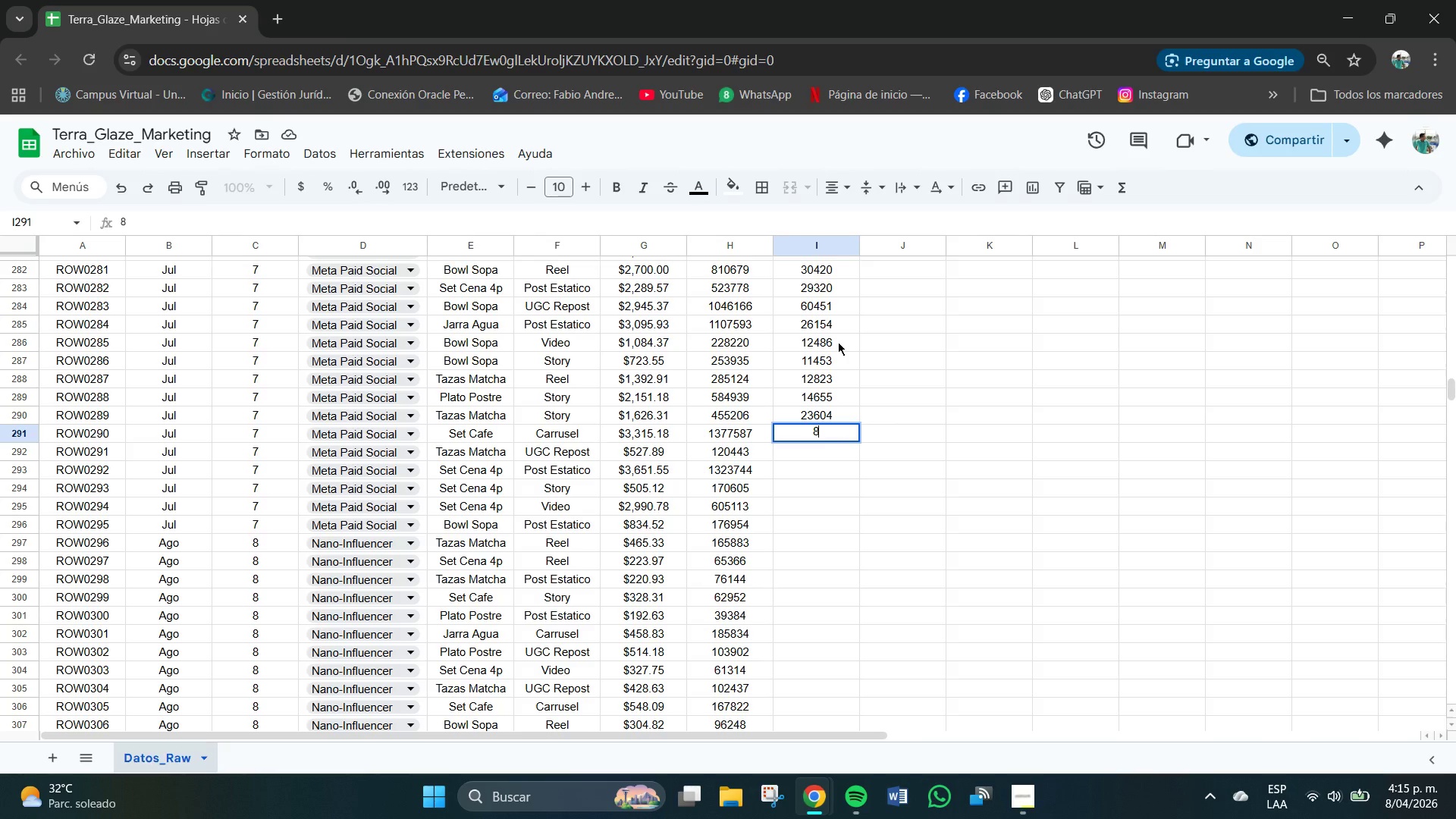 
key(Numpad6)
 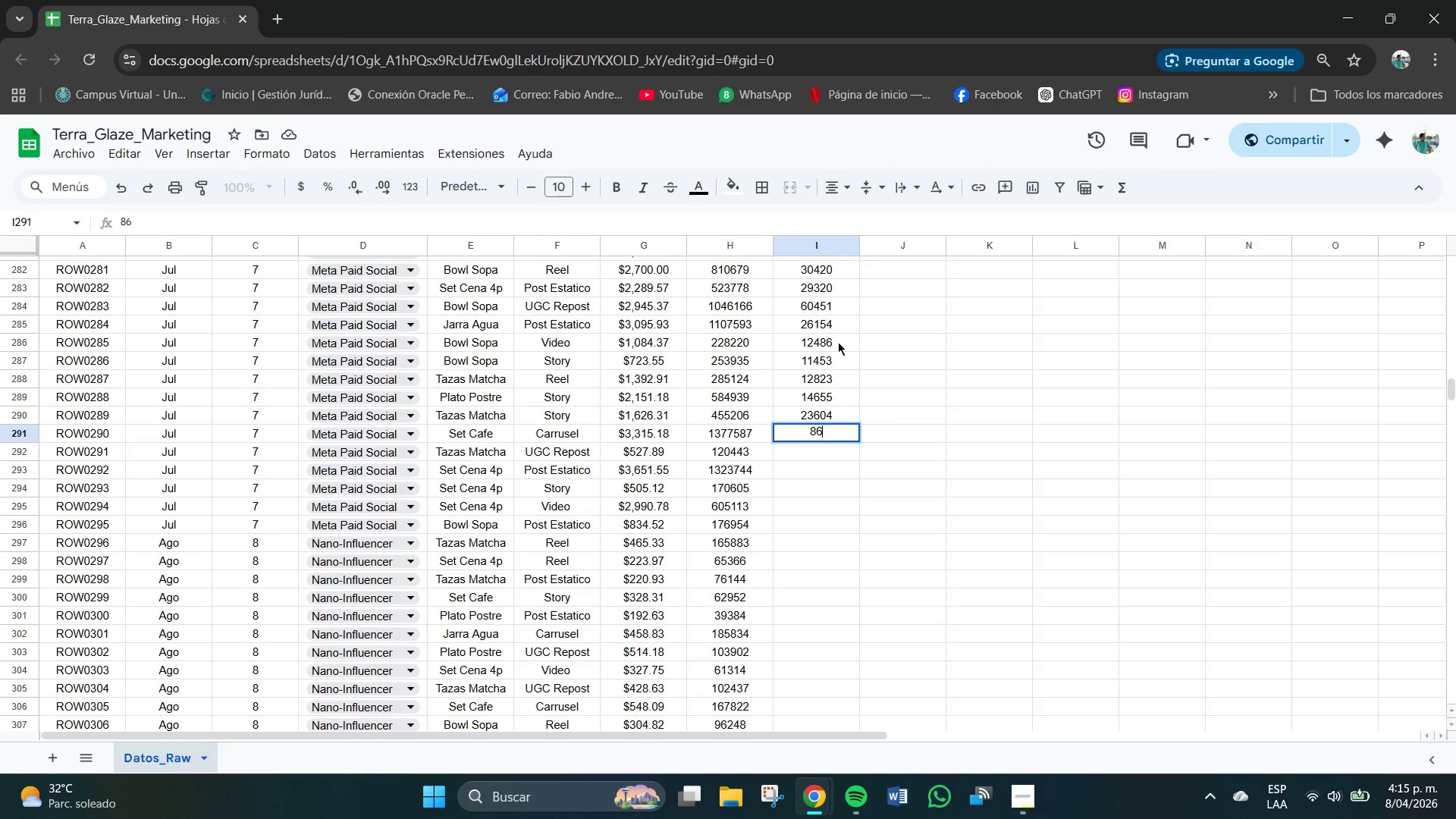 
key(Numpad5)
 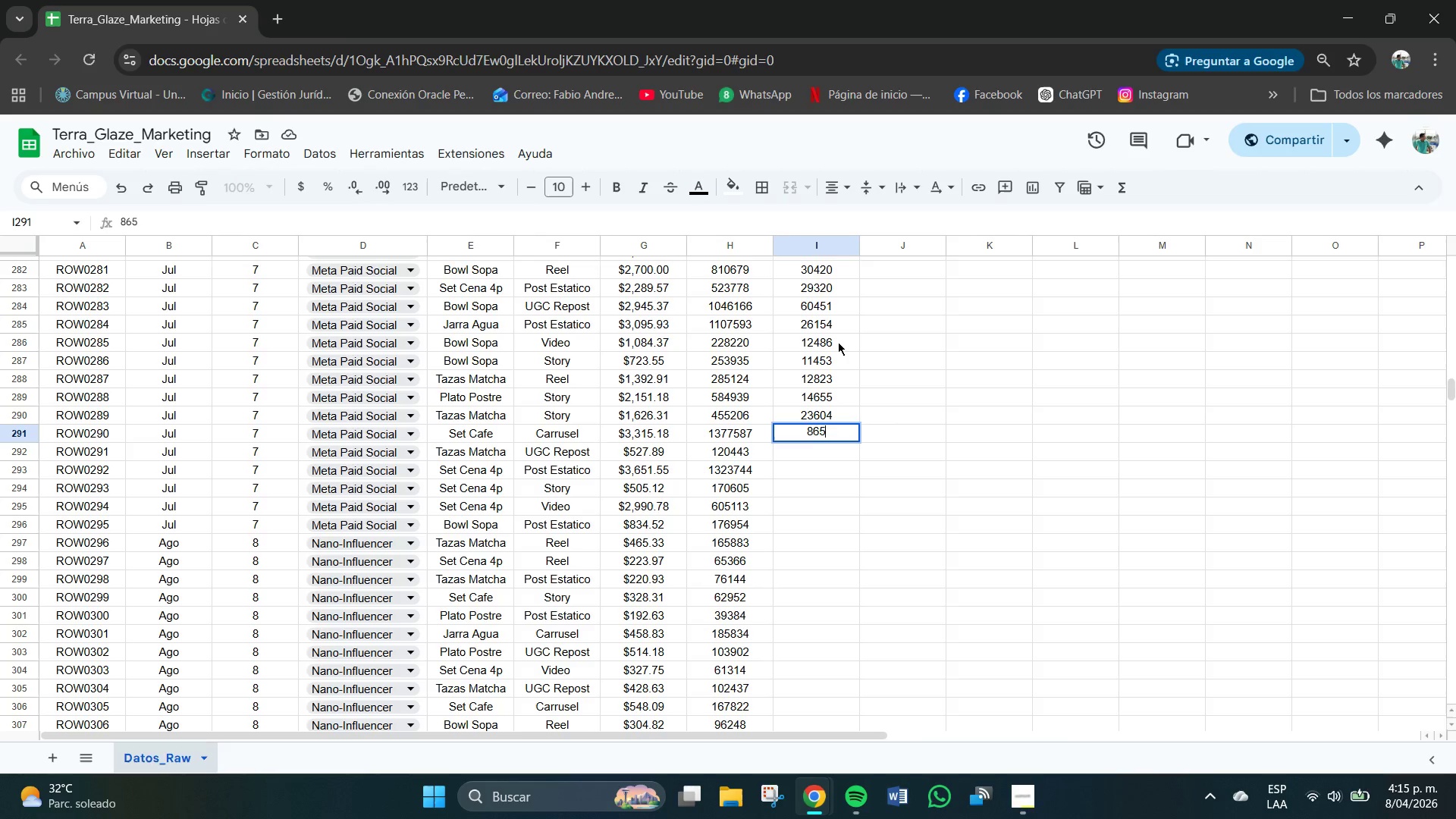 
key(Numpad6)
 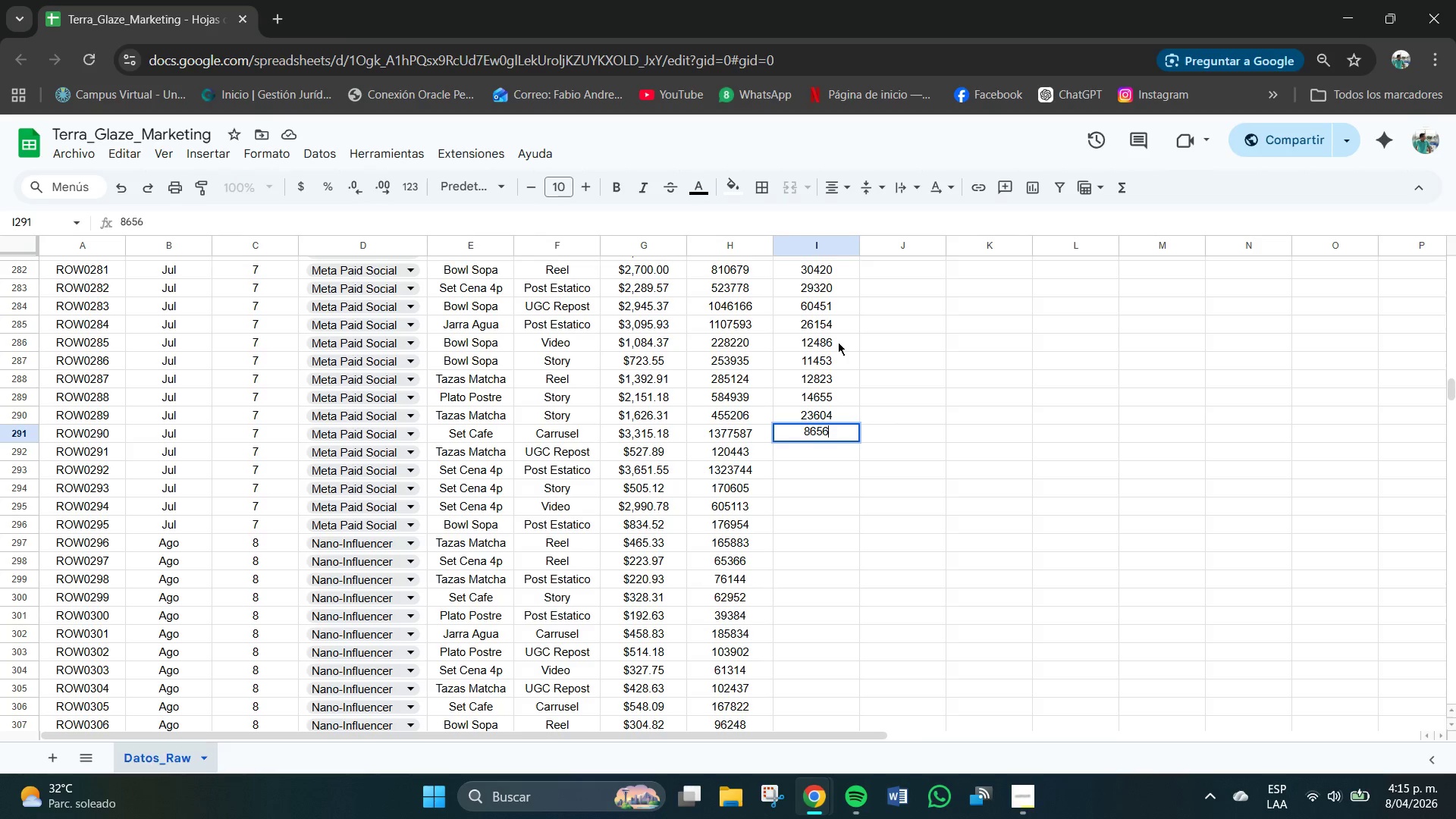 
key(Numpad9)
 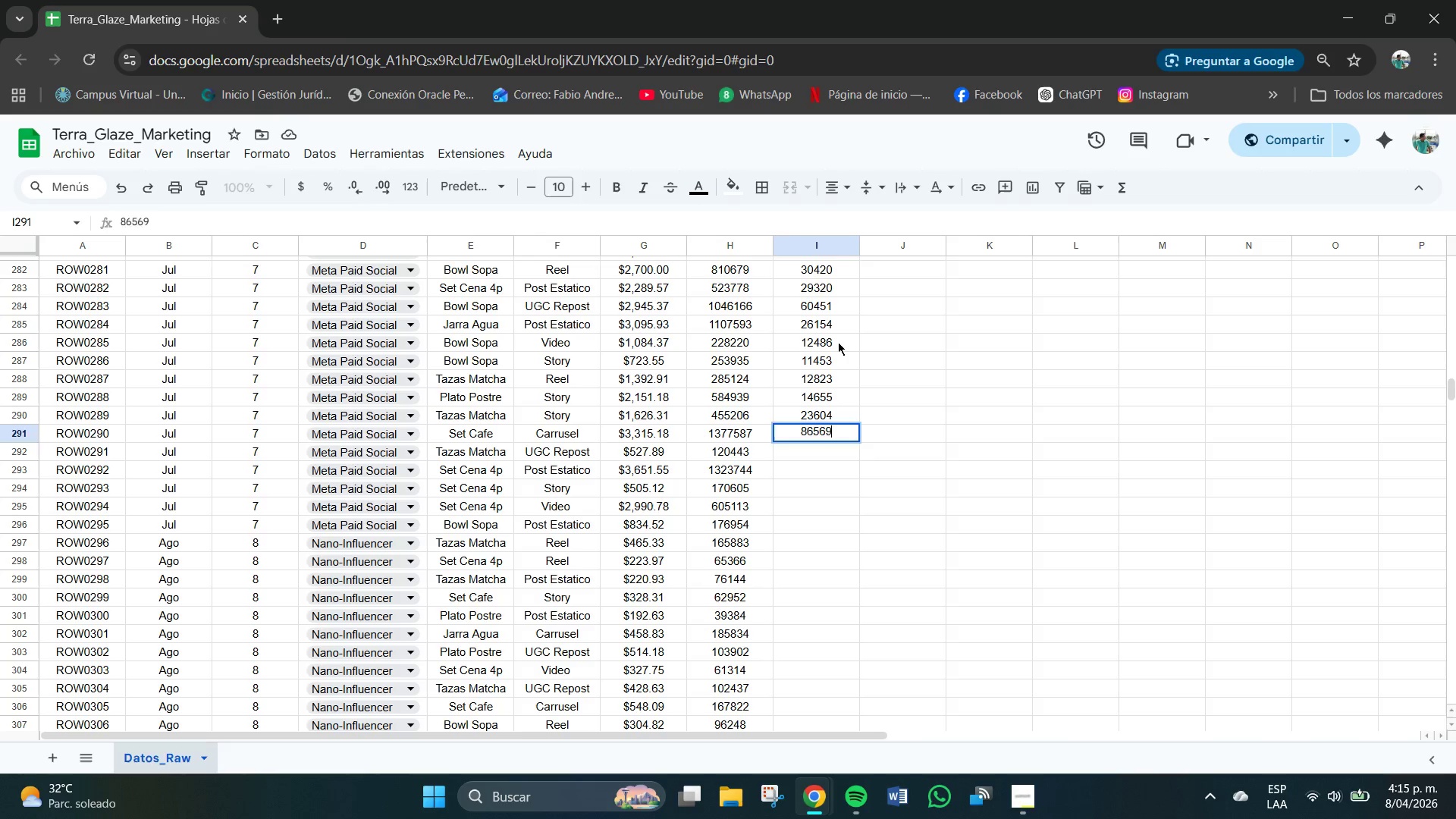 
key(NumpadEnter)
 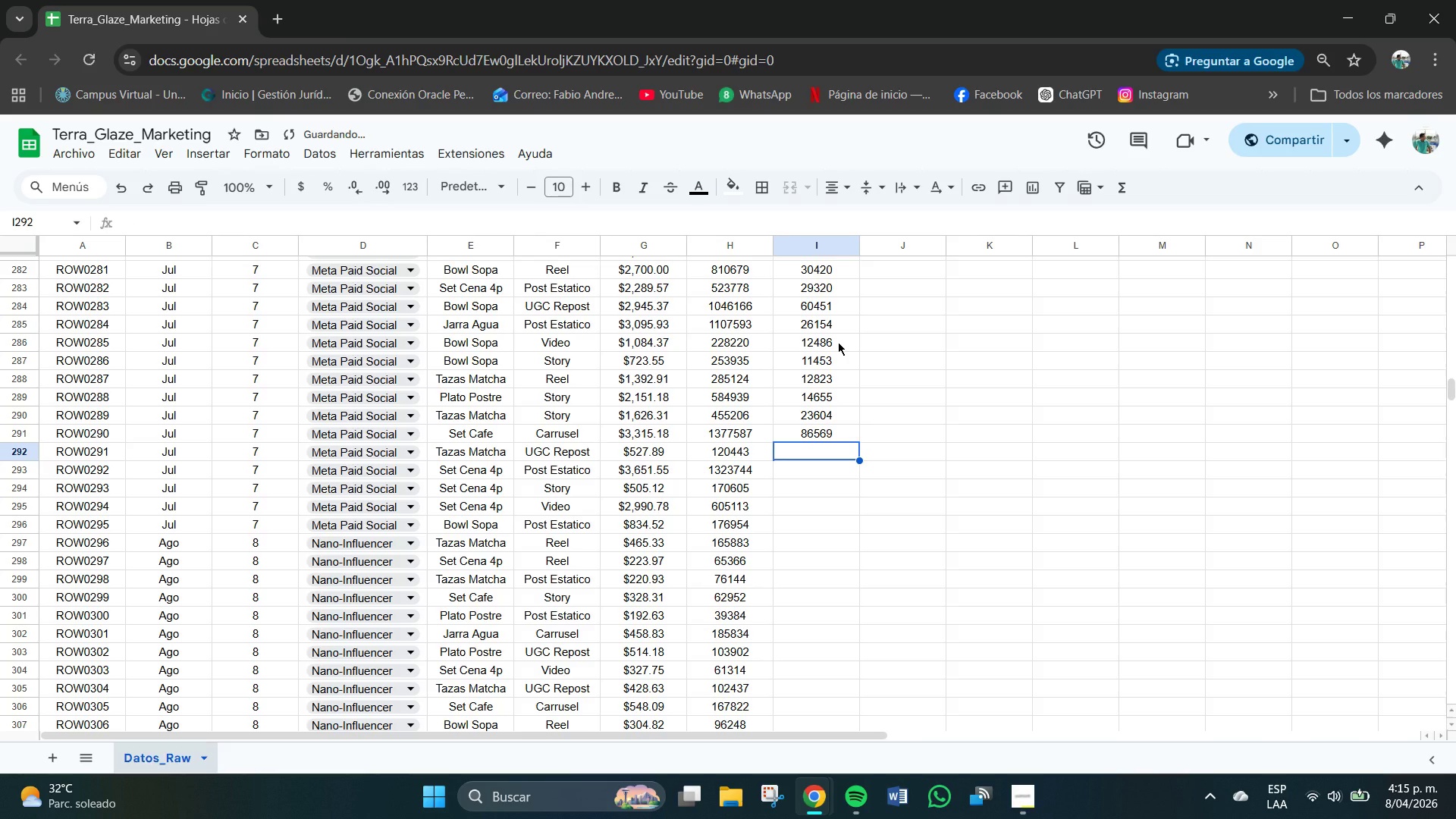 
key(Numpad2)
 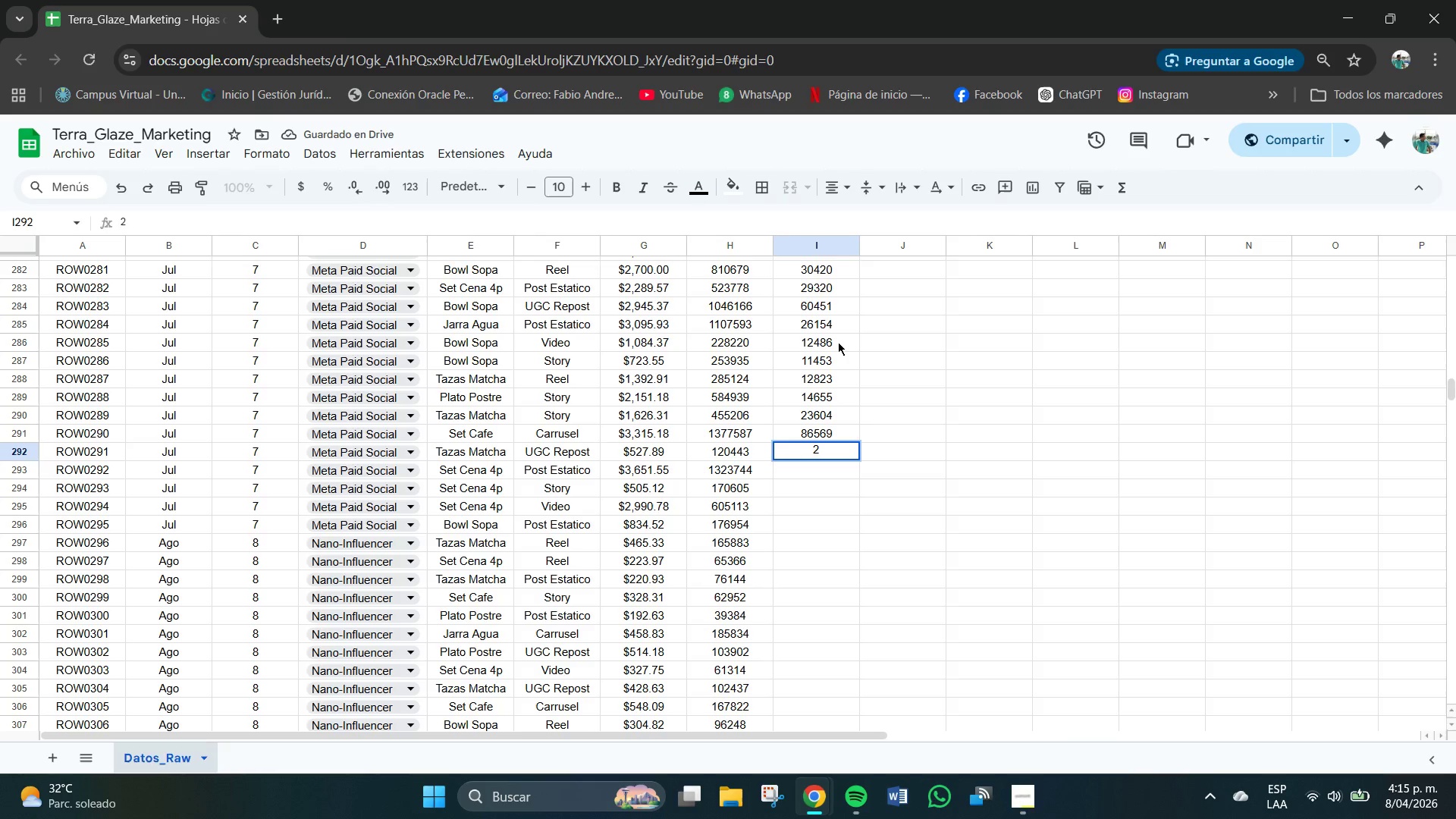 
key(Numpad3)
 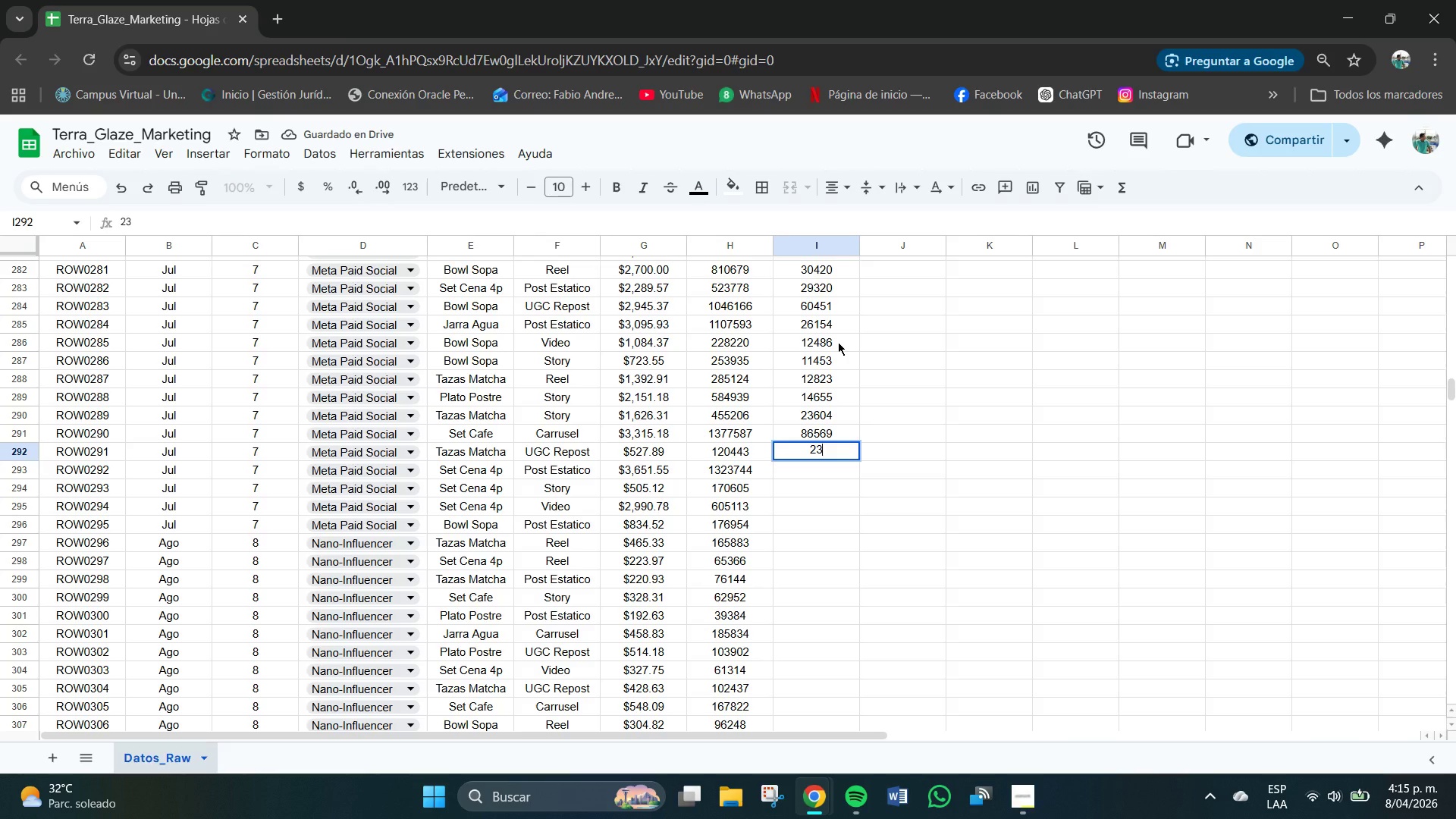 
key(Backspace)
 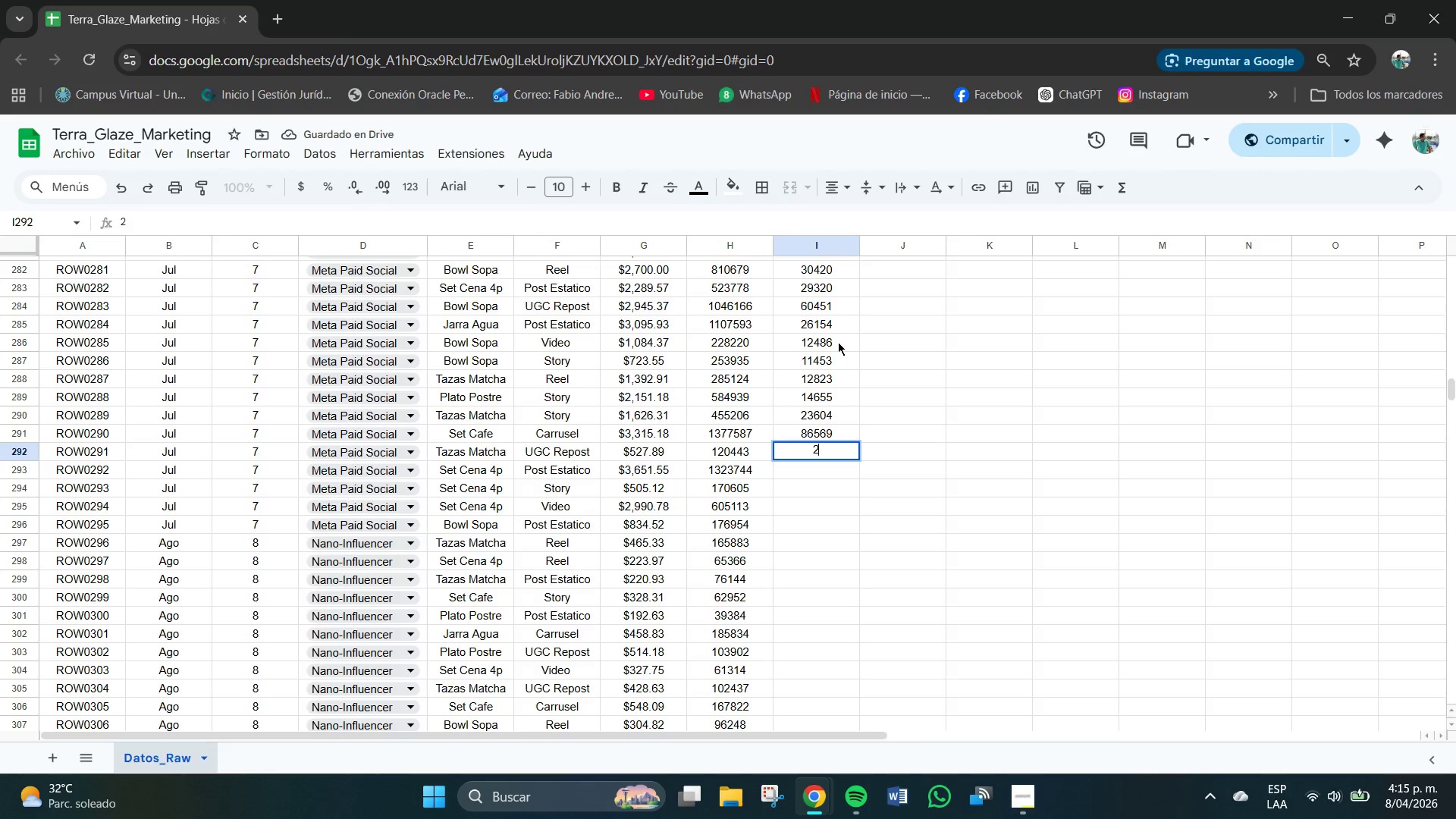 
key(Numpad3)
 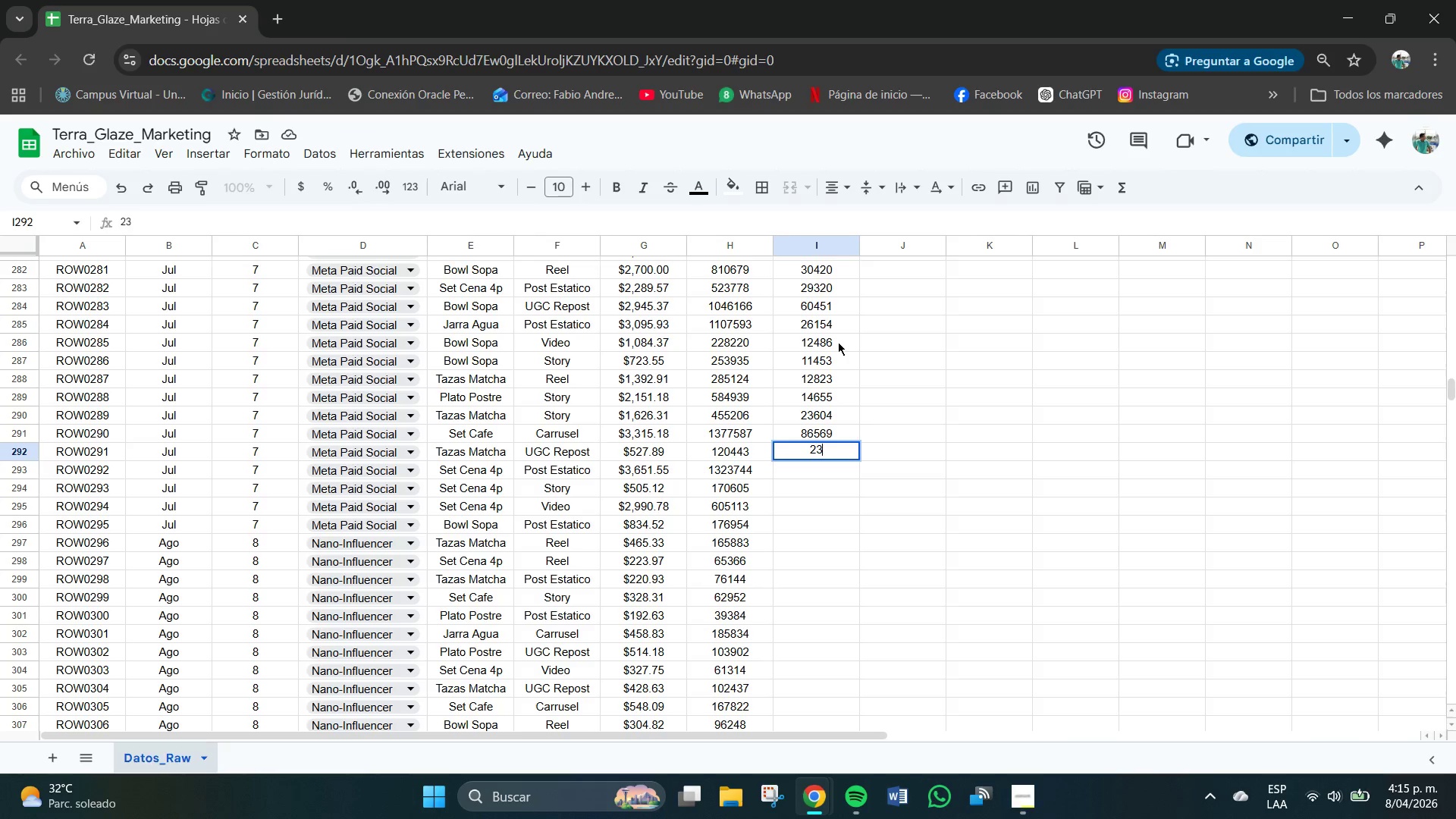 
key(Numpad5)
 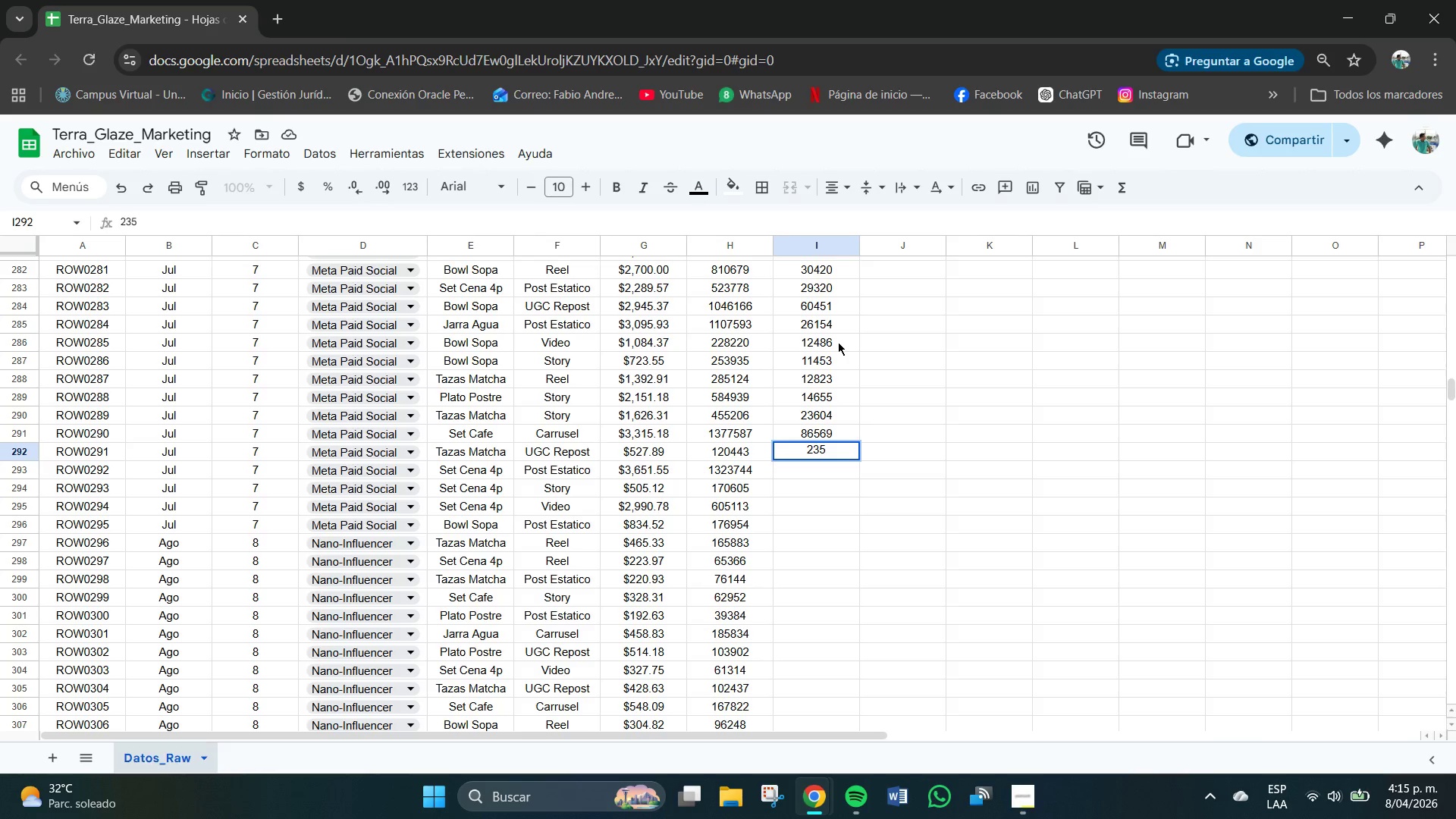 
key(Backspace)
 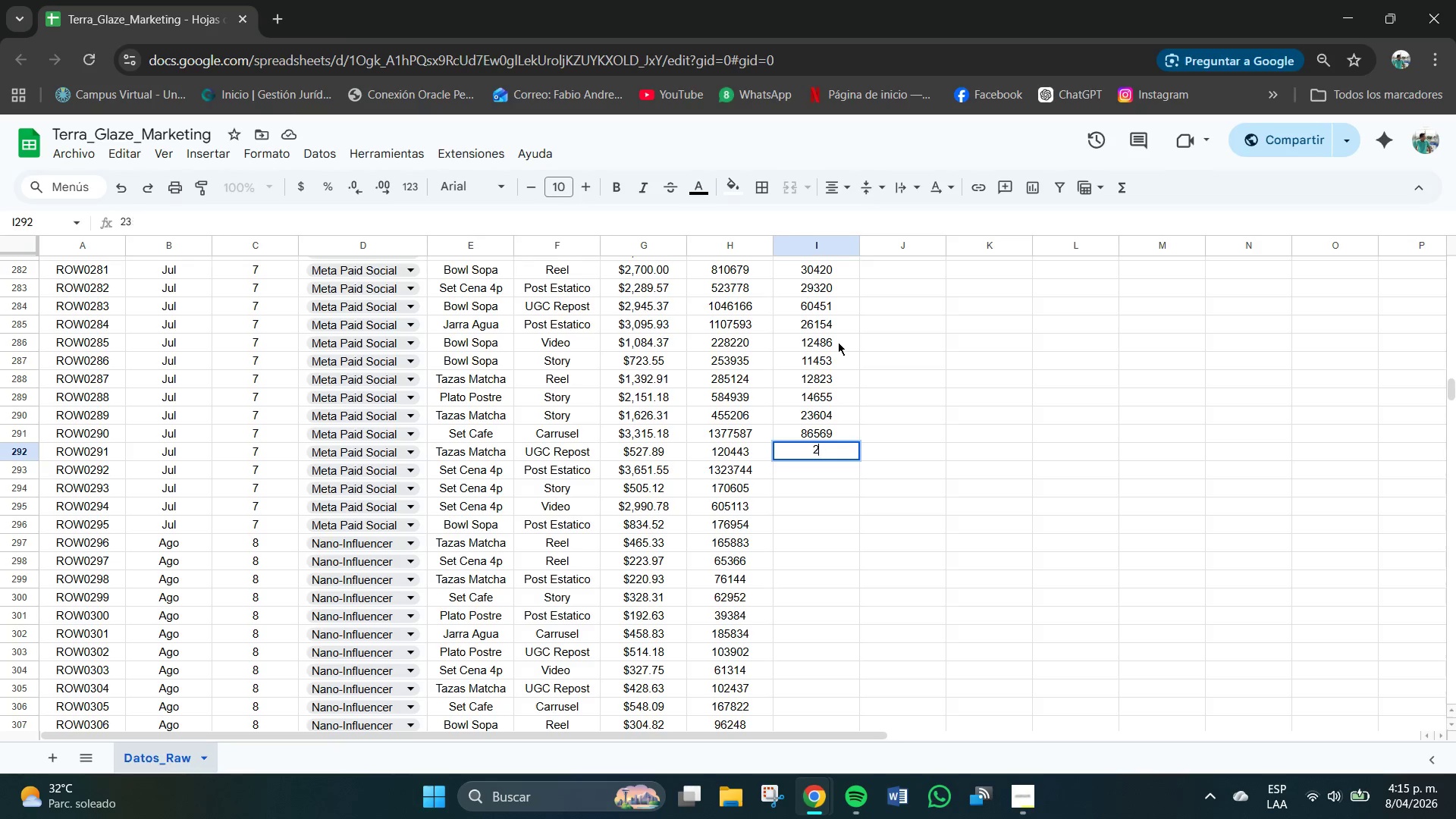 
key(Backspace)
 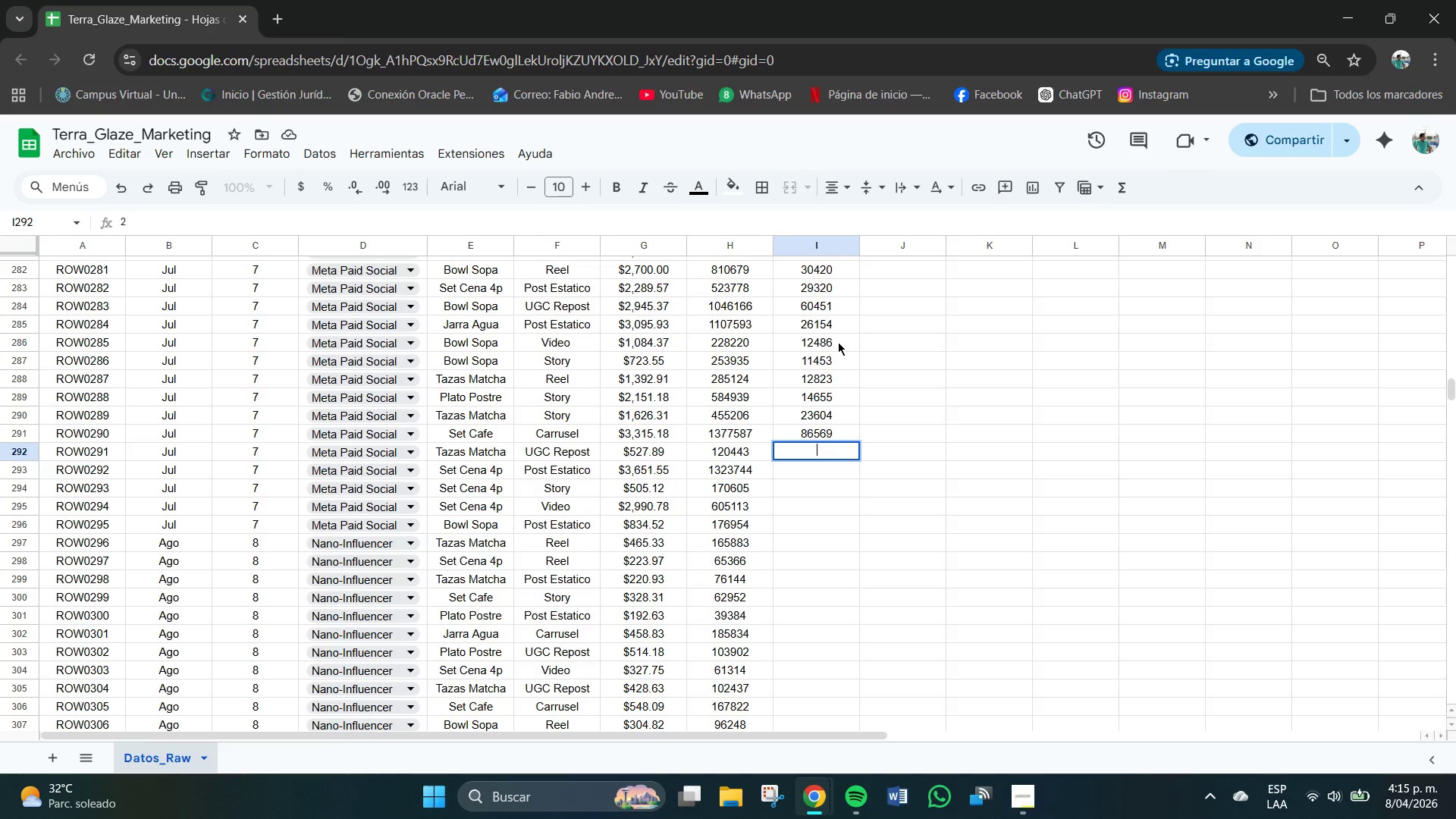 
key(Backspace)
 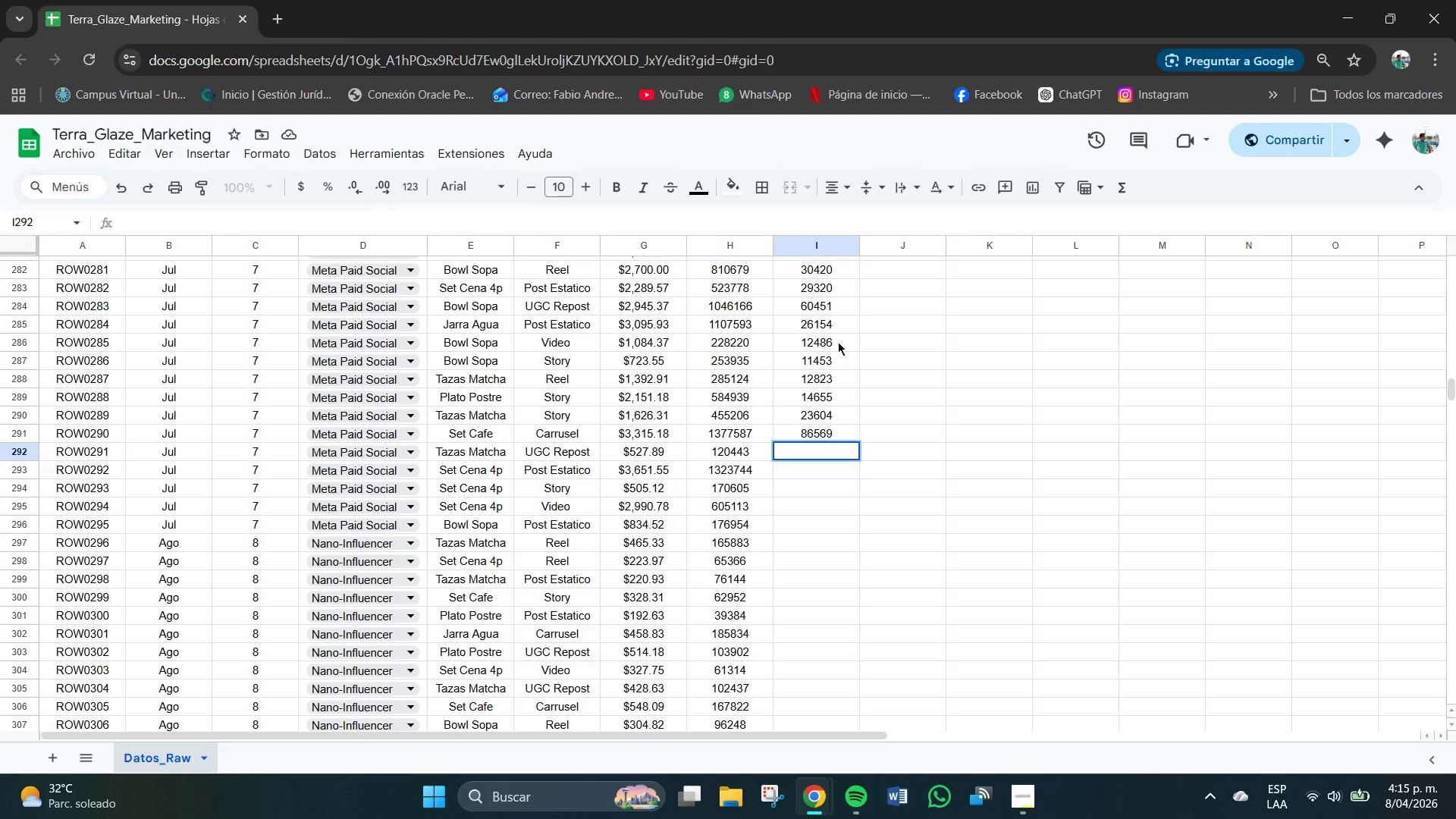 
key(Numpad5)
 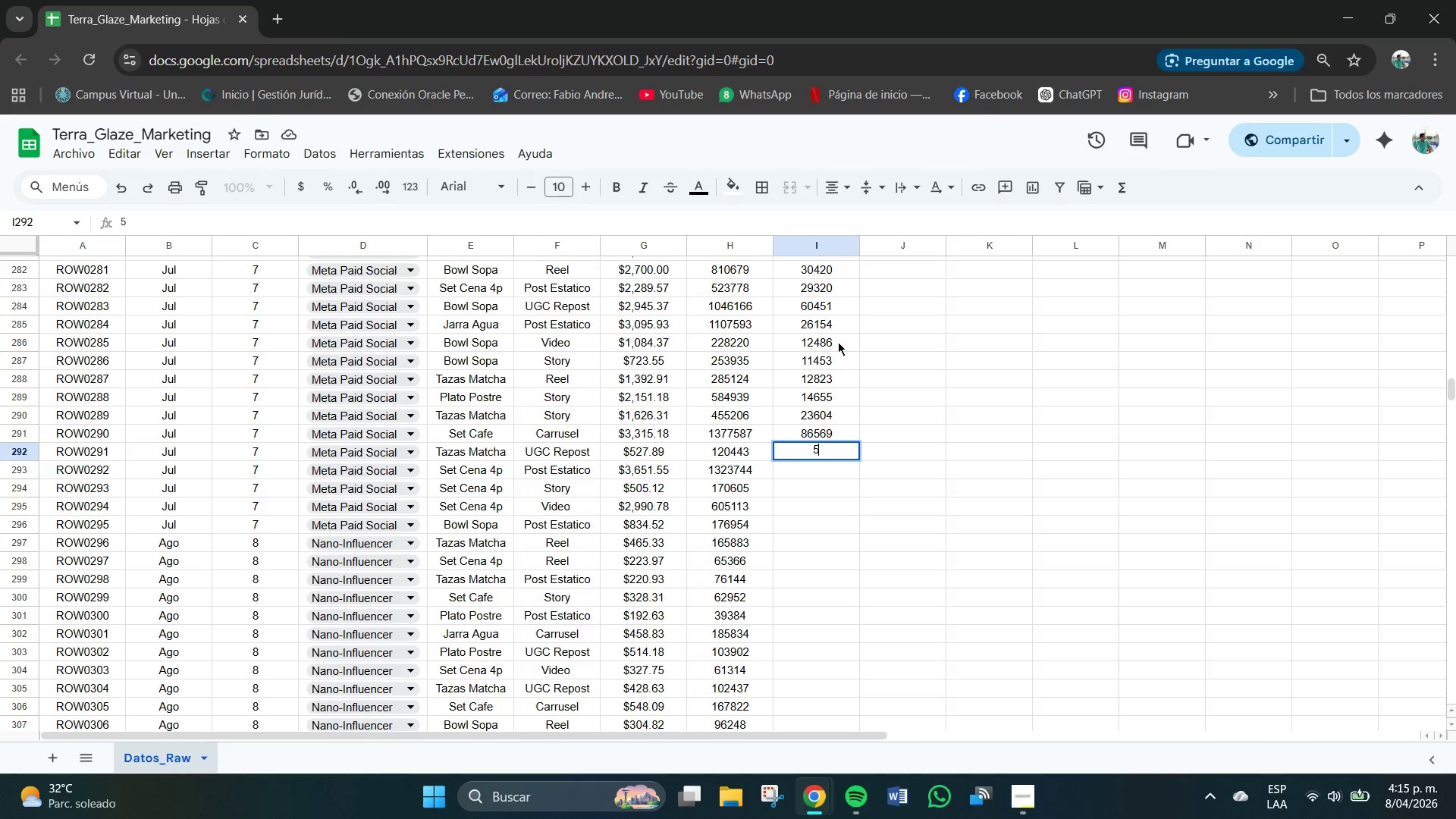 
key(Numpad3)
 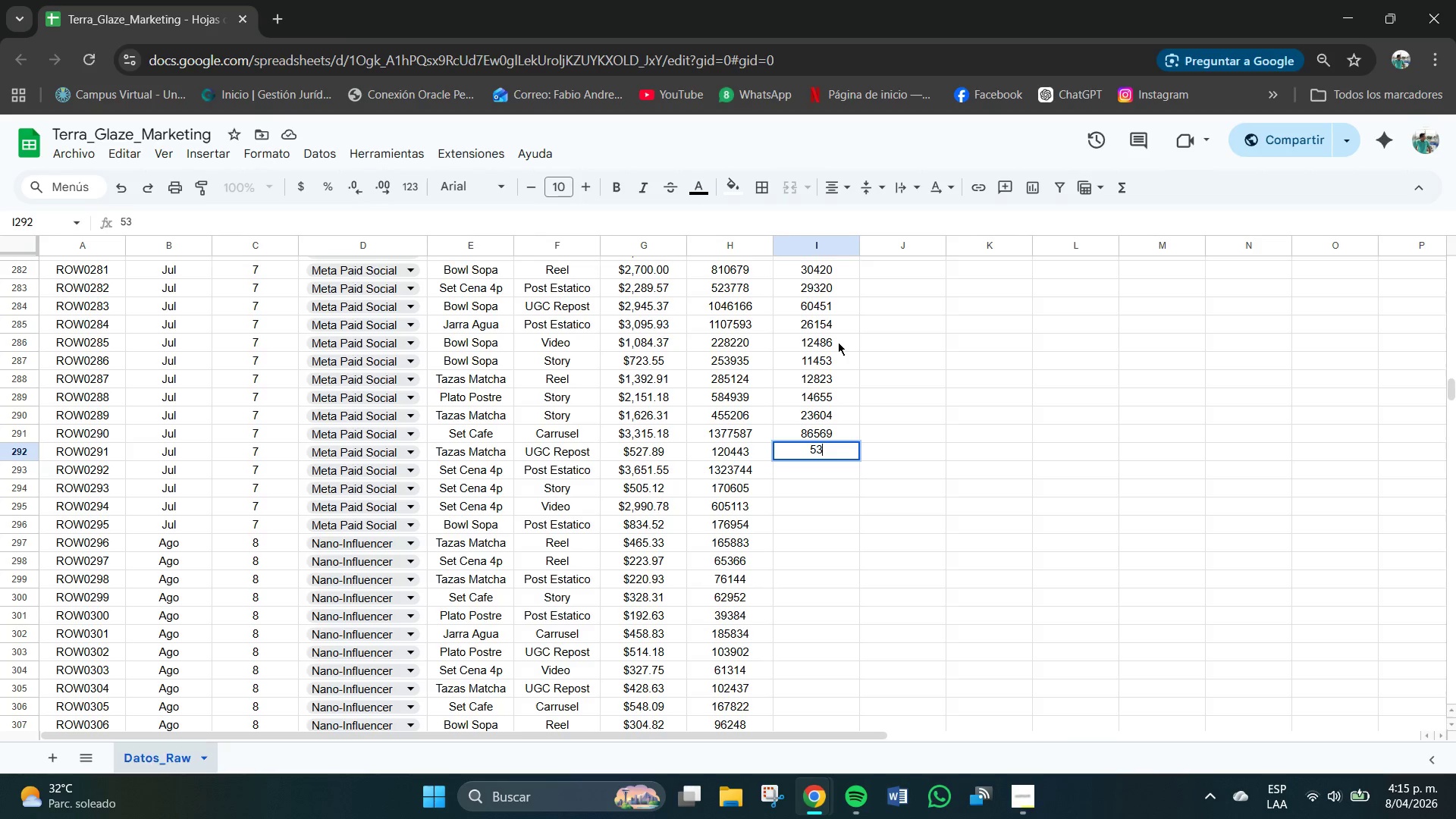 
key(Numpad5)
 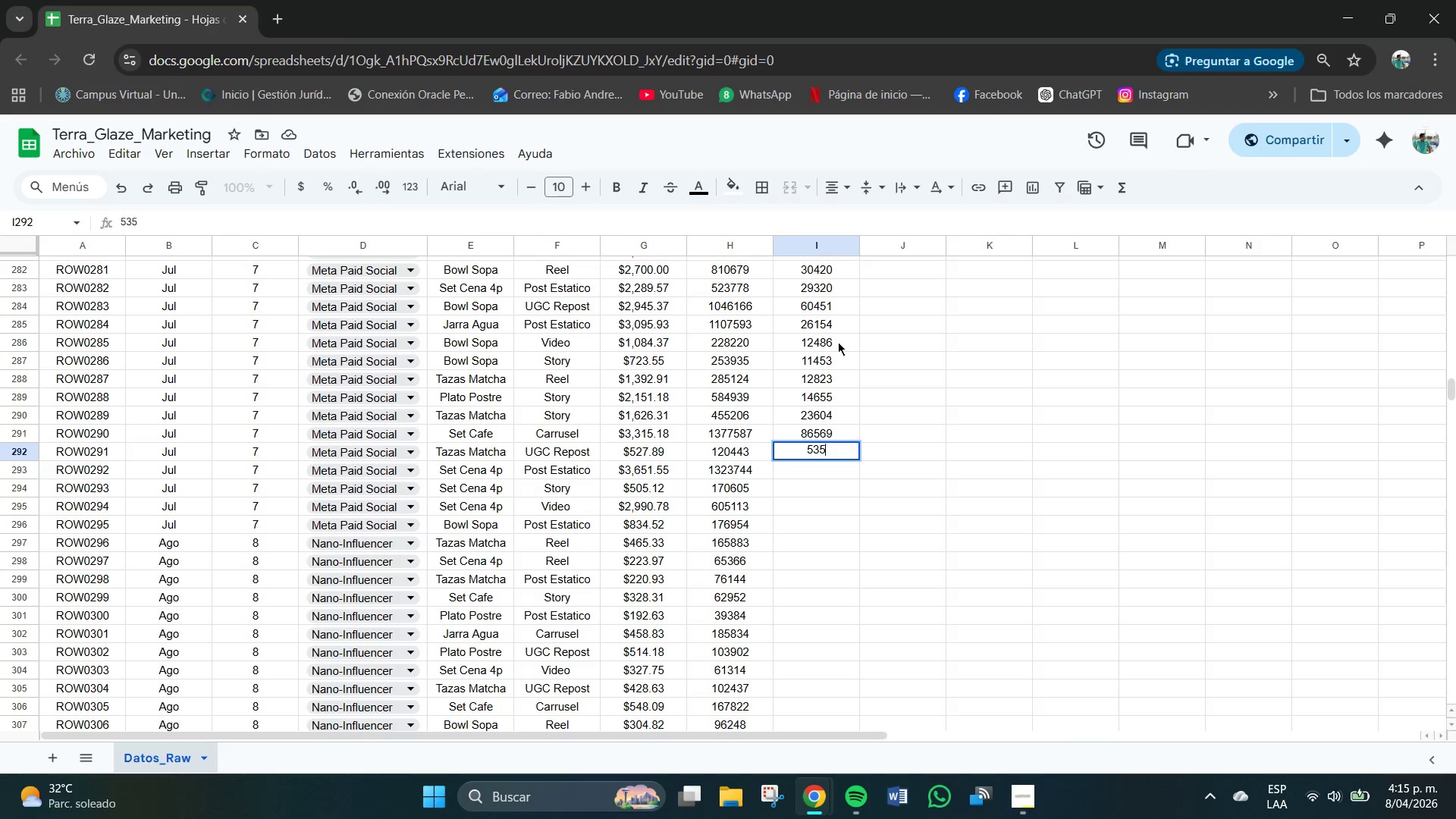 
key(Numpad9)
 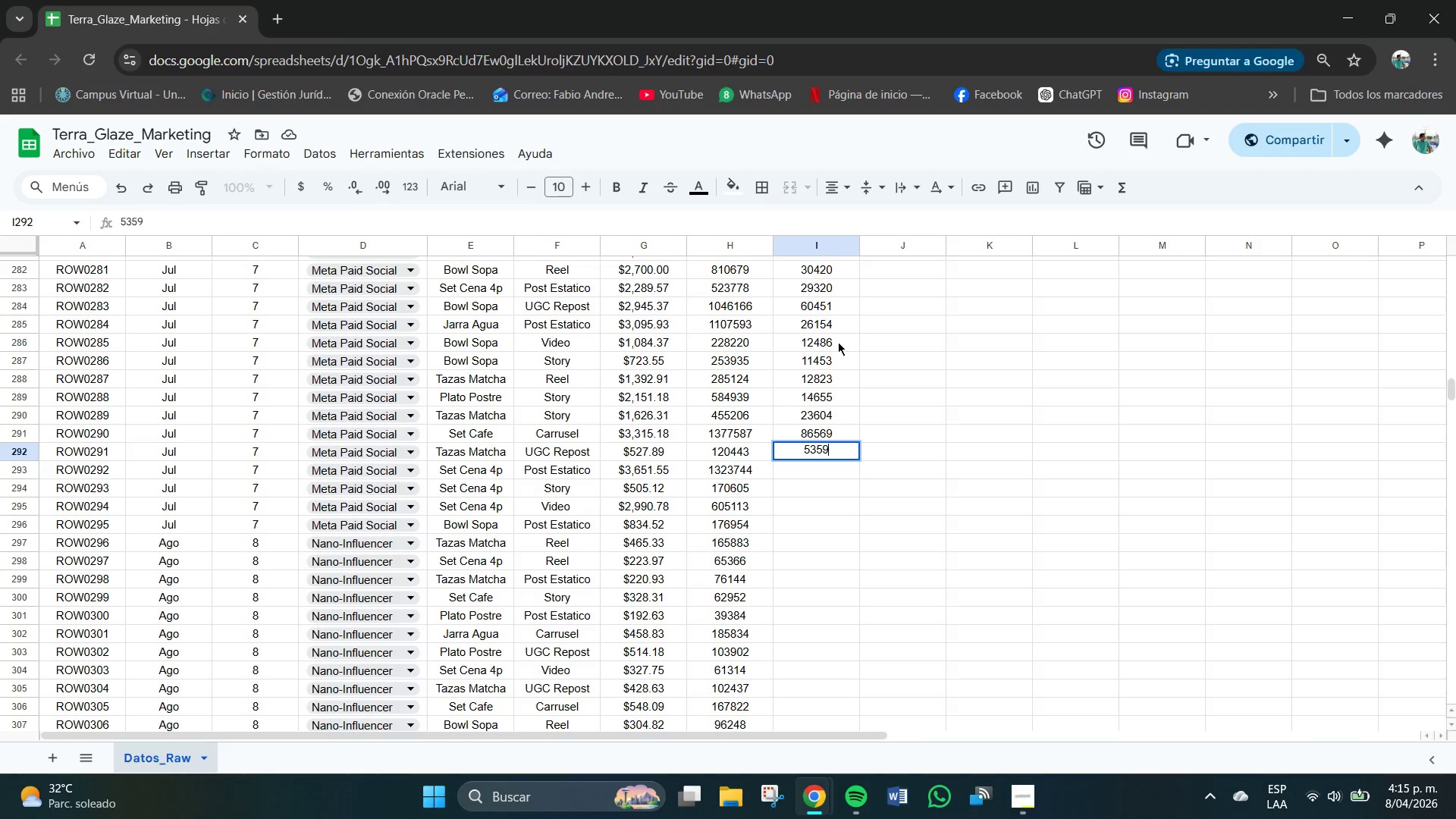 
key(NumpadEnter)
 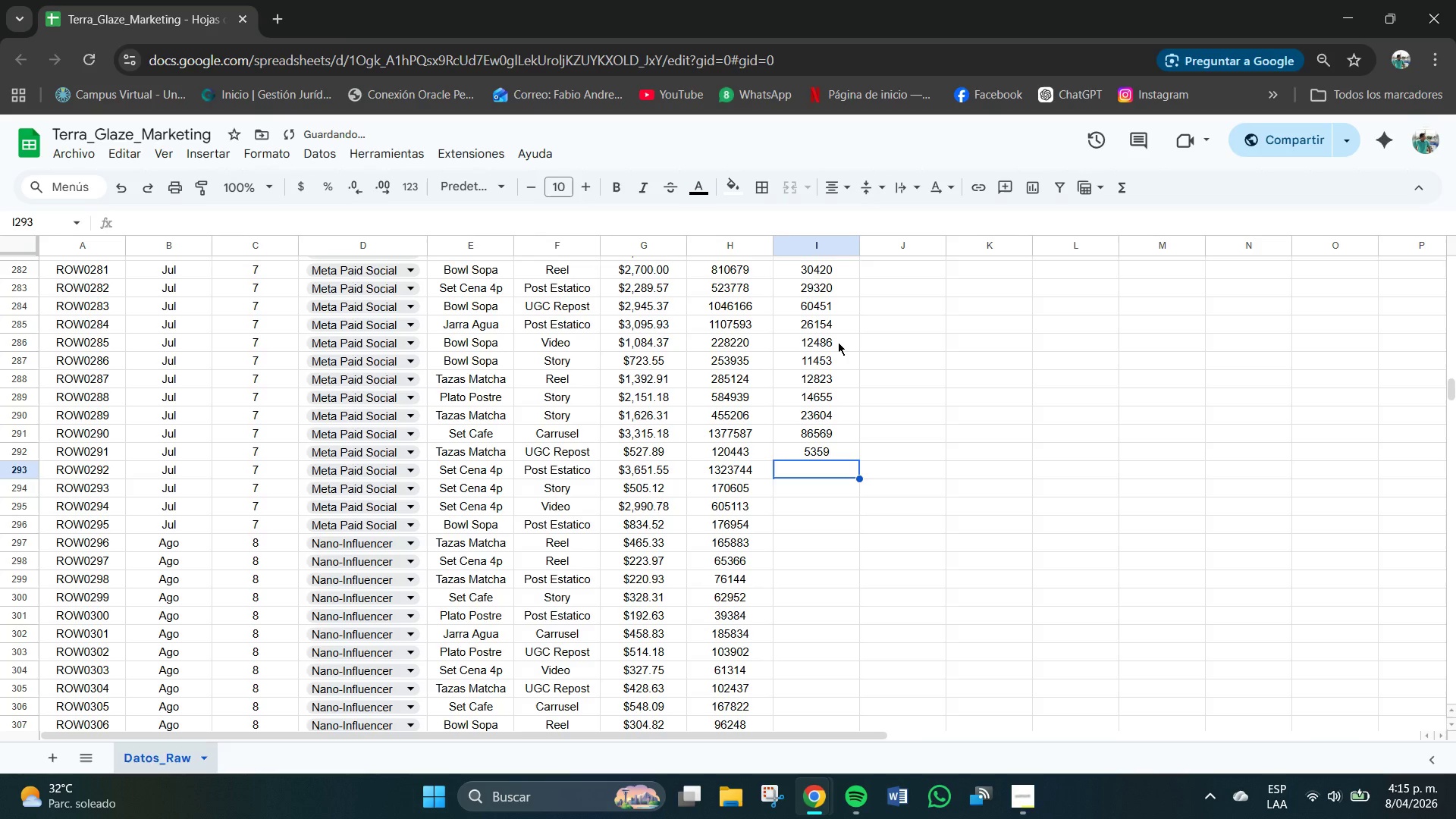 
key(Numpad3)
 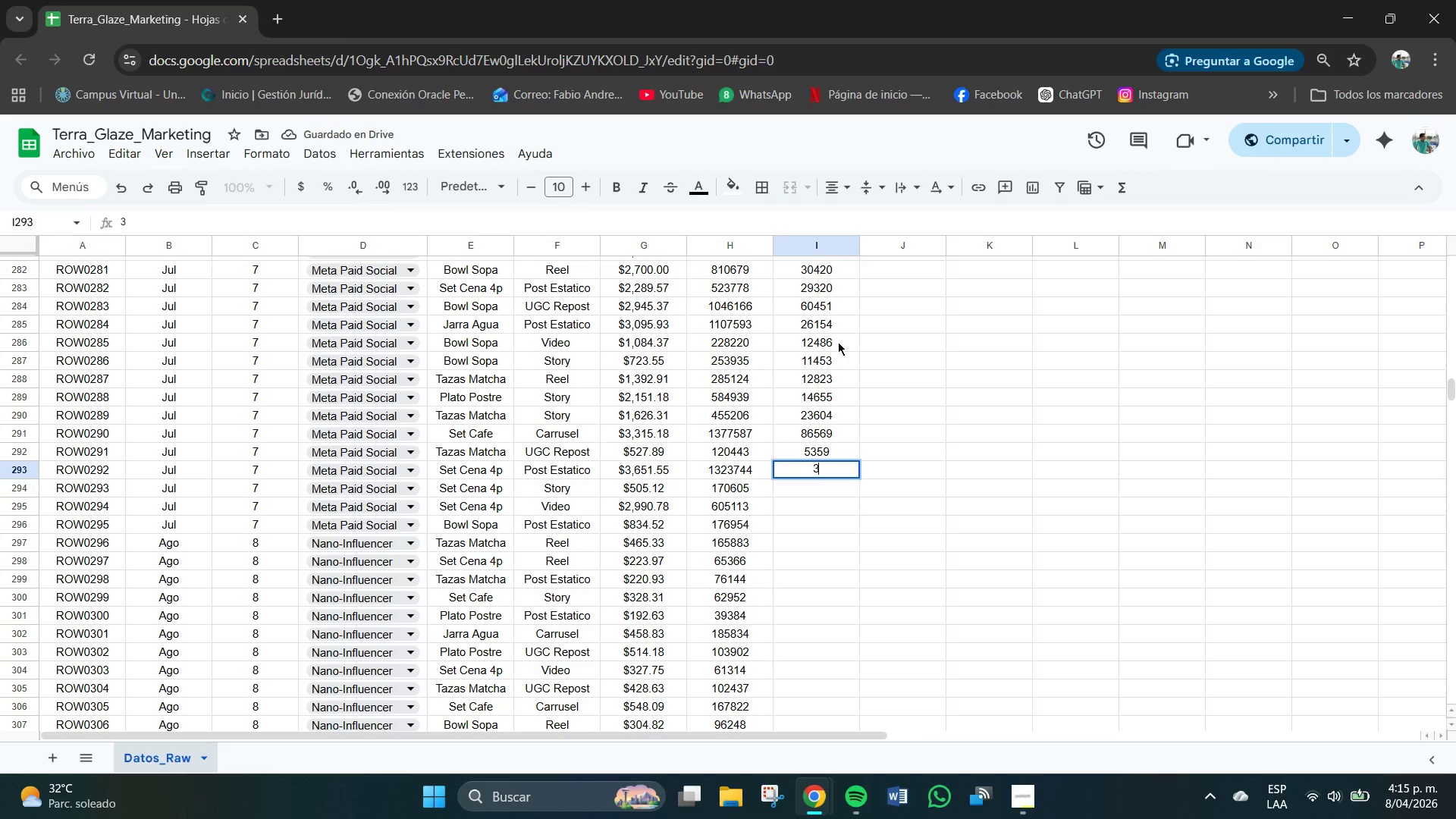 
key(Numpad9)
 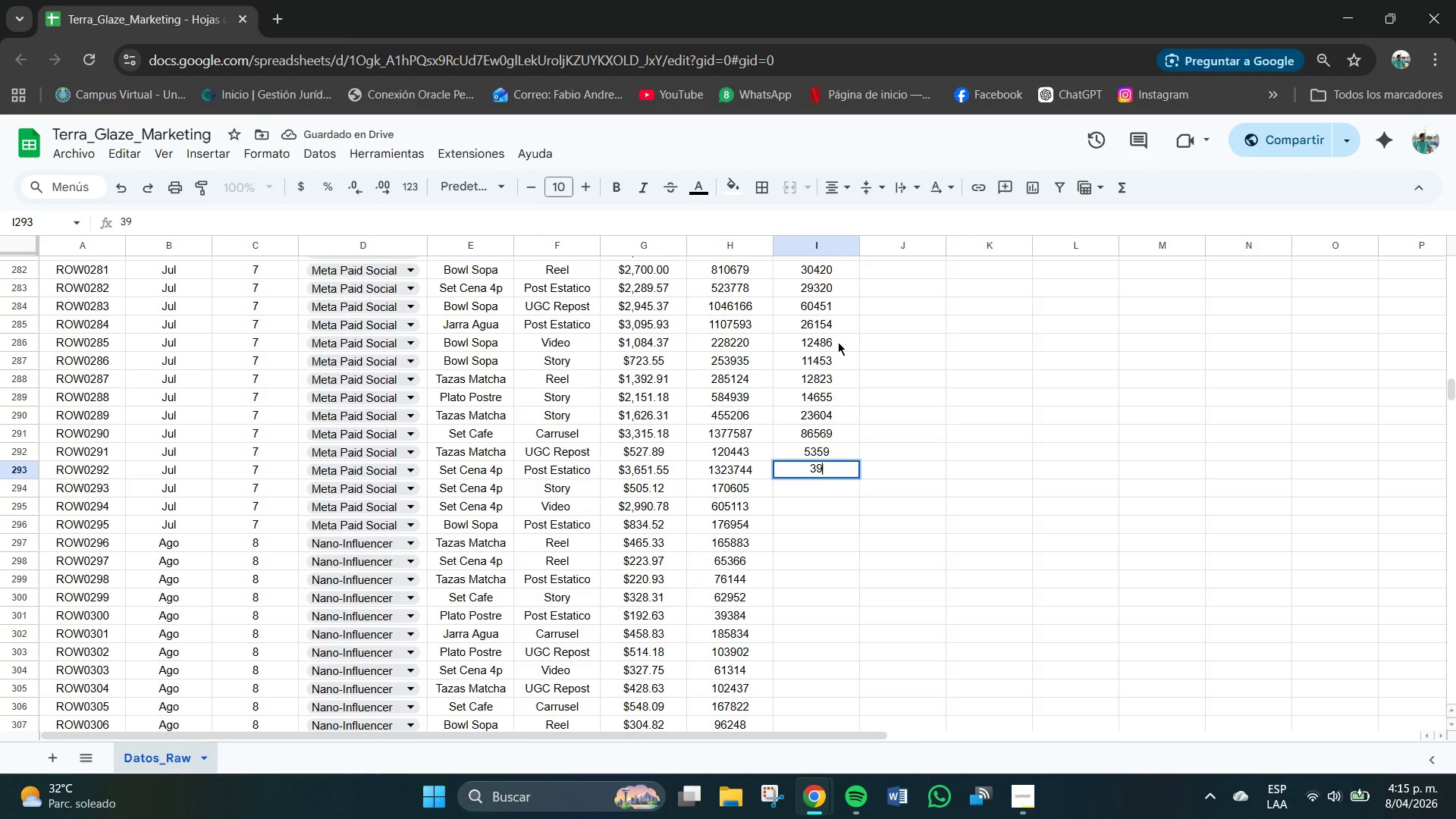 
key(Numpad0)
 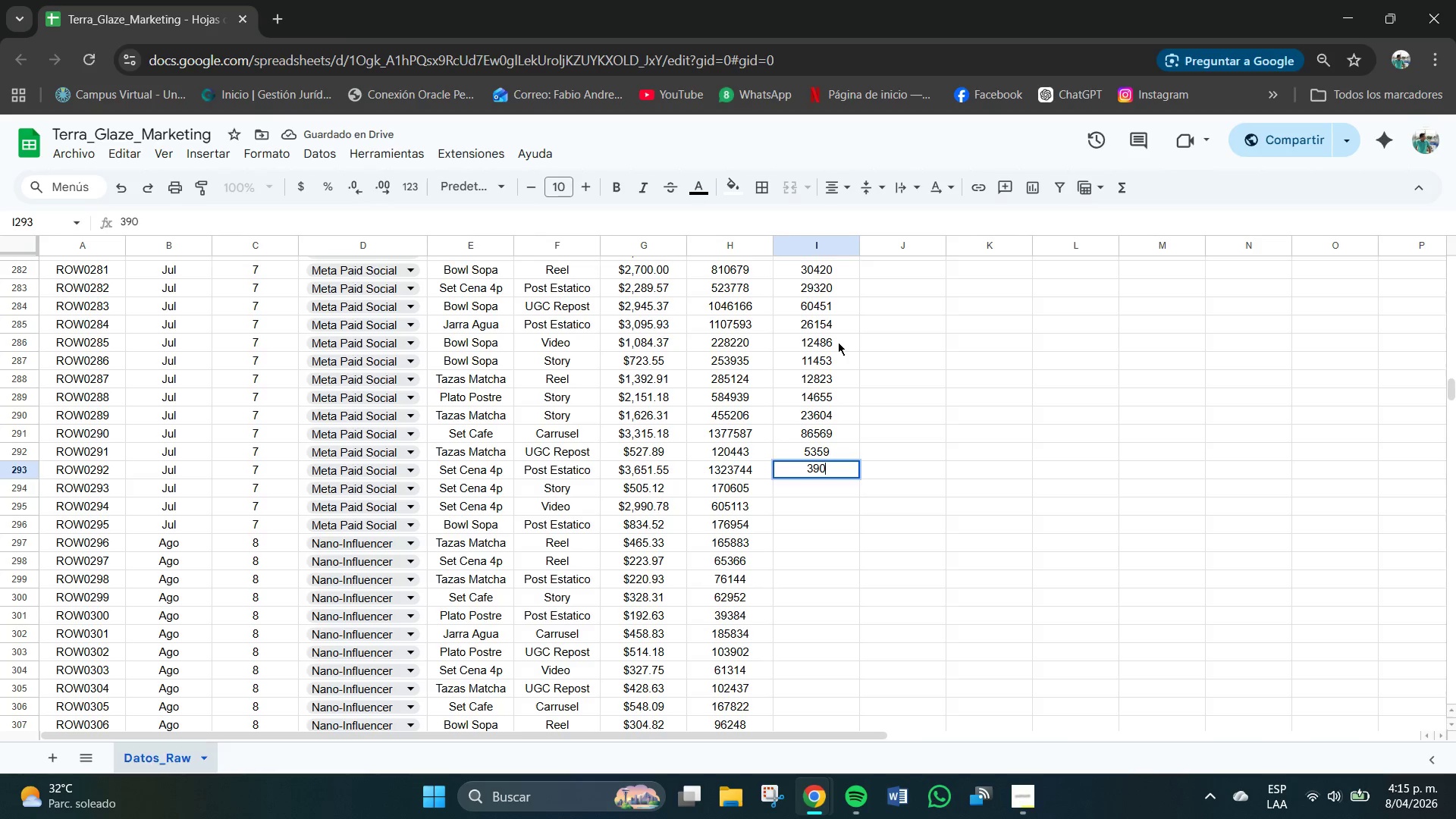 
key(Numpad7)
 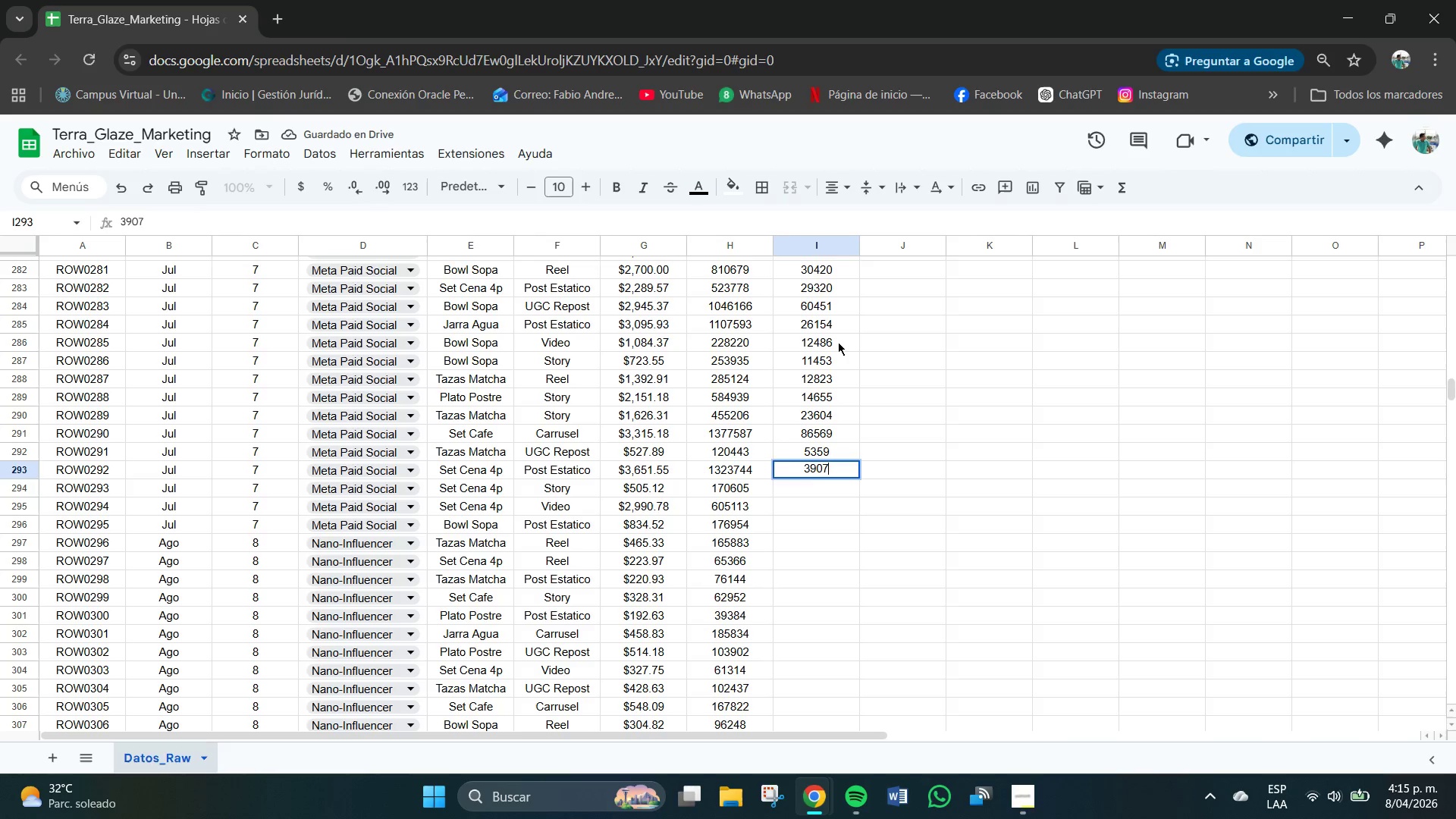 
key(Numpad8)
 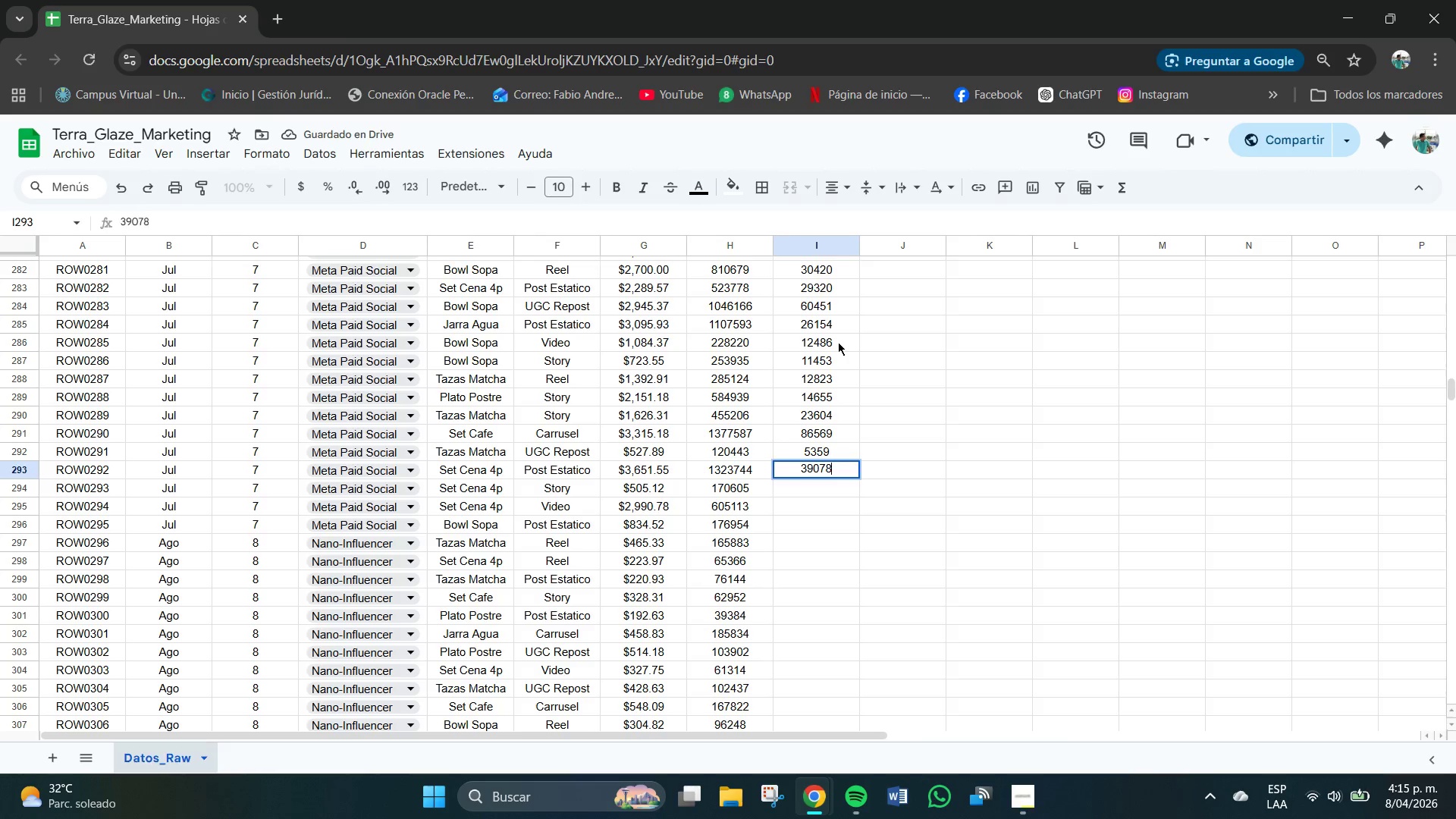 
key(NumpadEnter)
 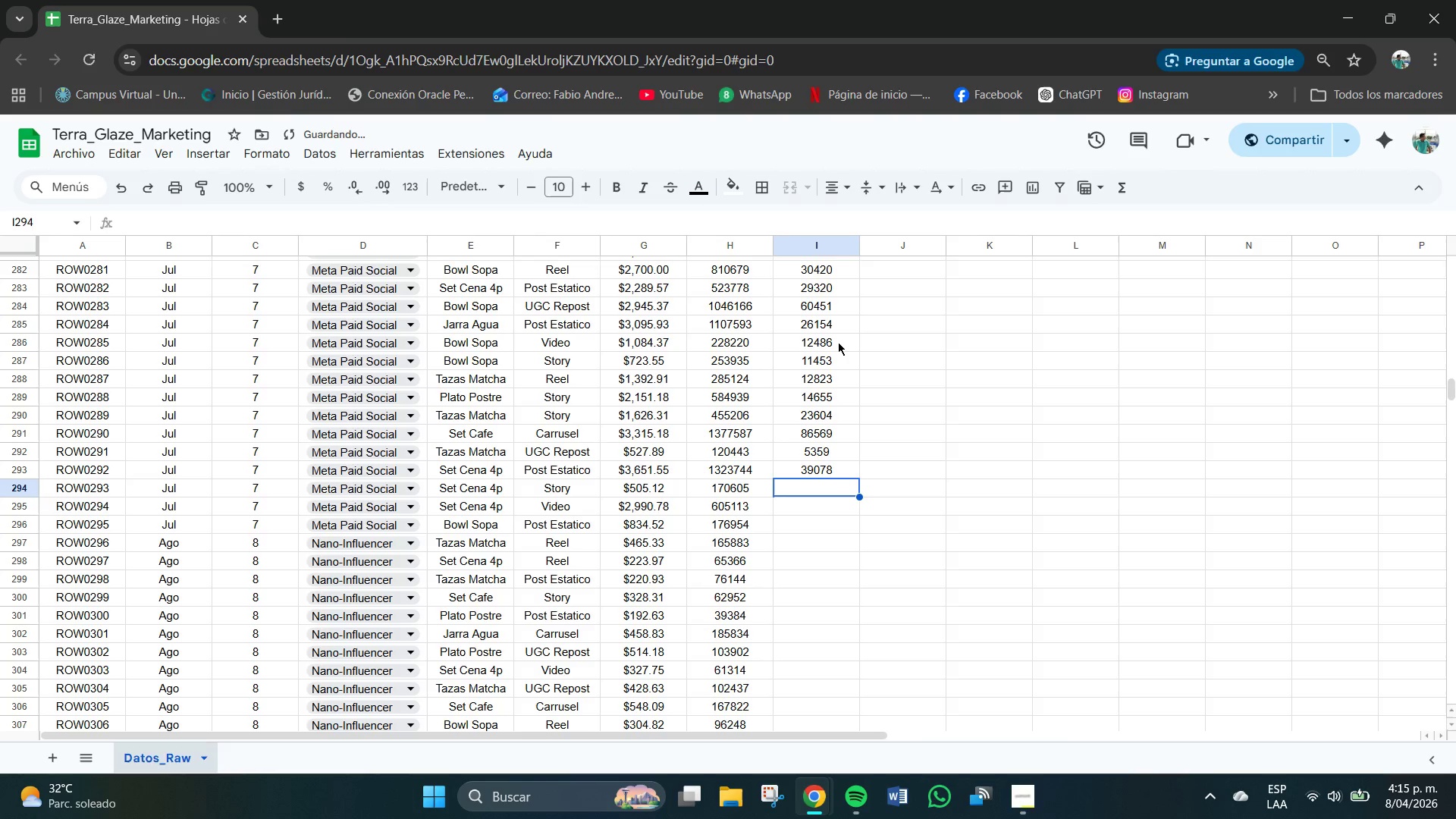 
key(Numpad9)
 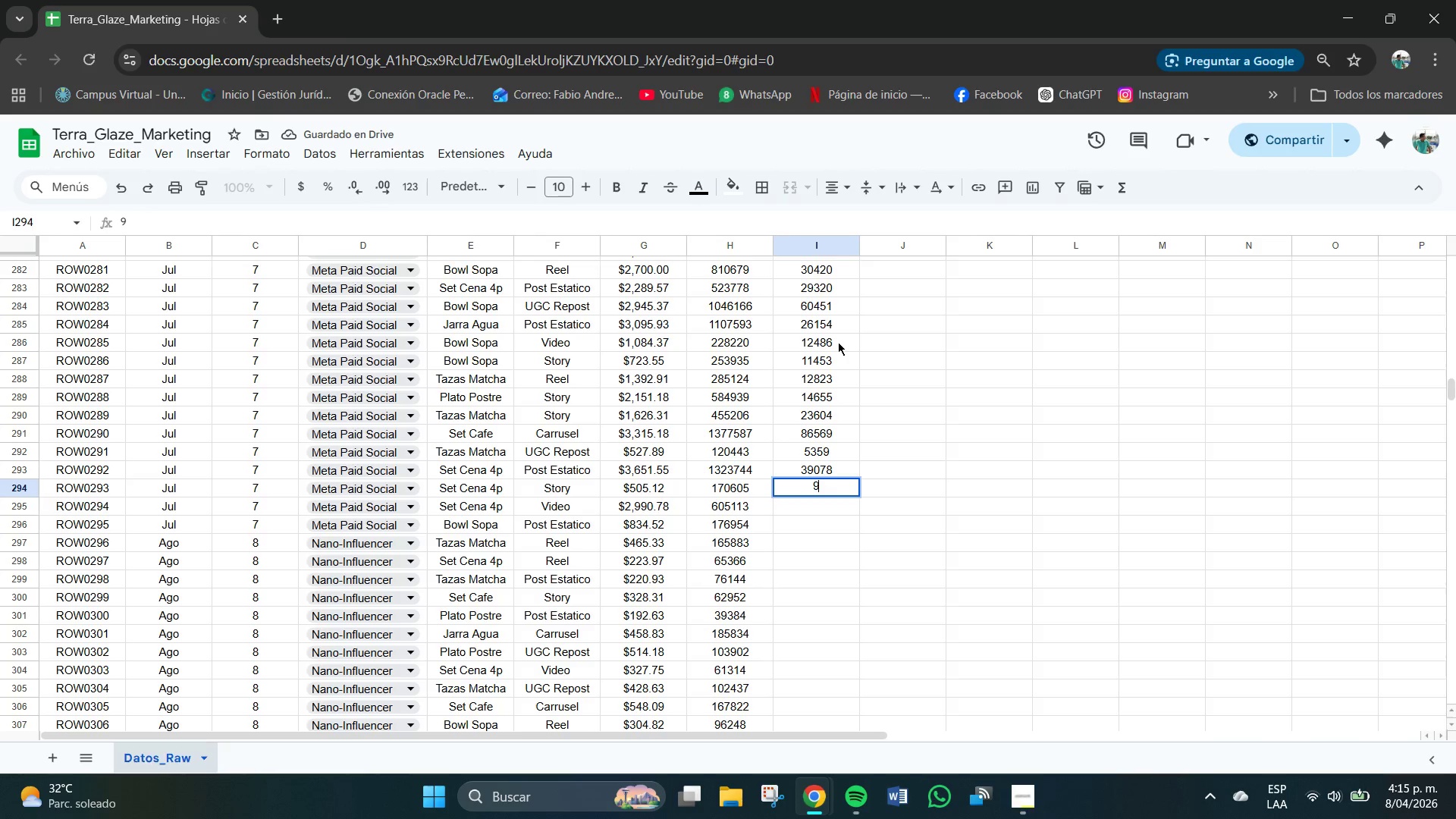 
key(Numpad8)
 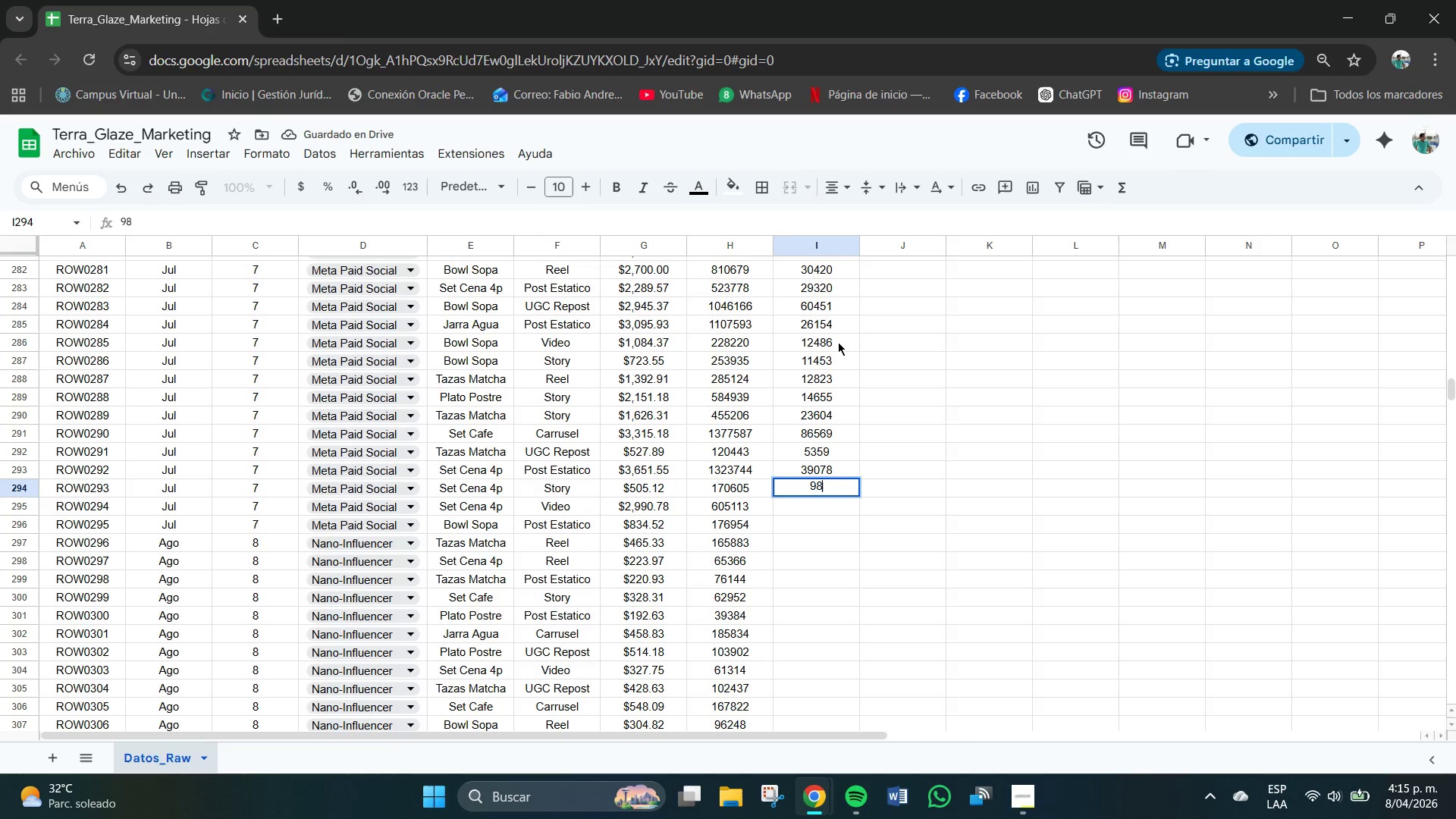 
key(Numpad7)
 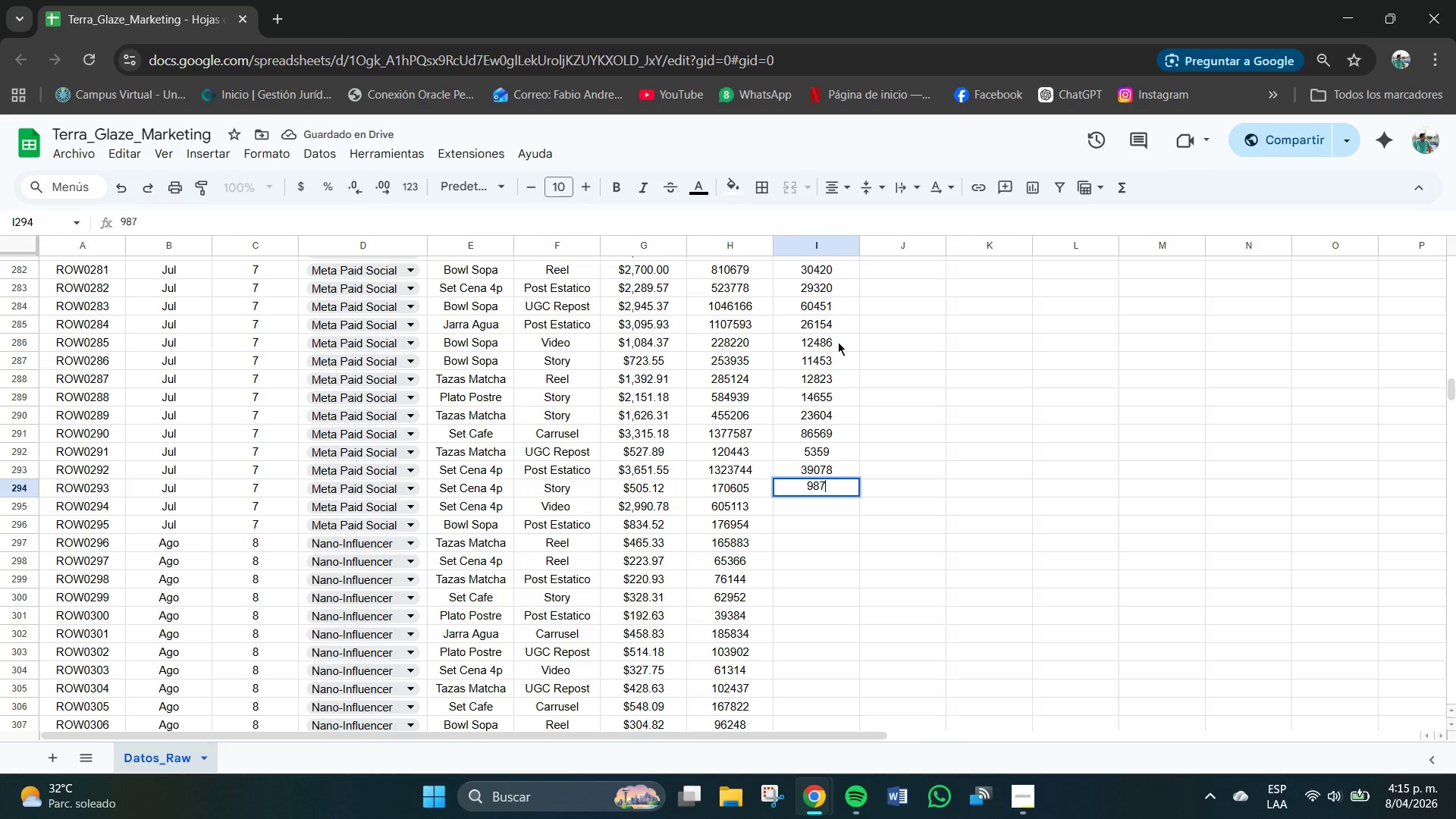 
key(Numpad8)
 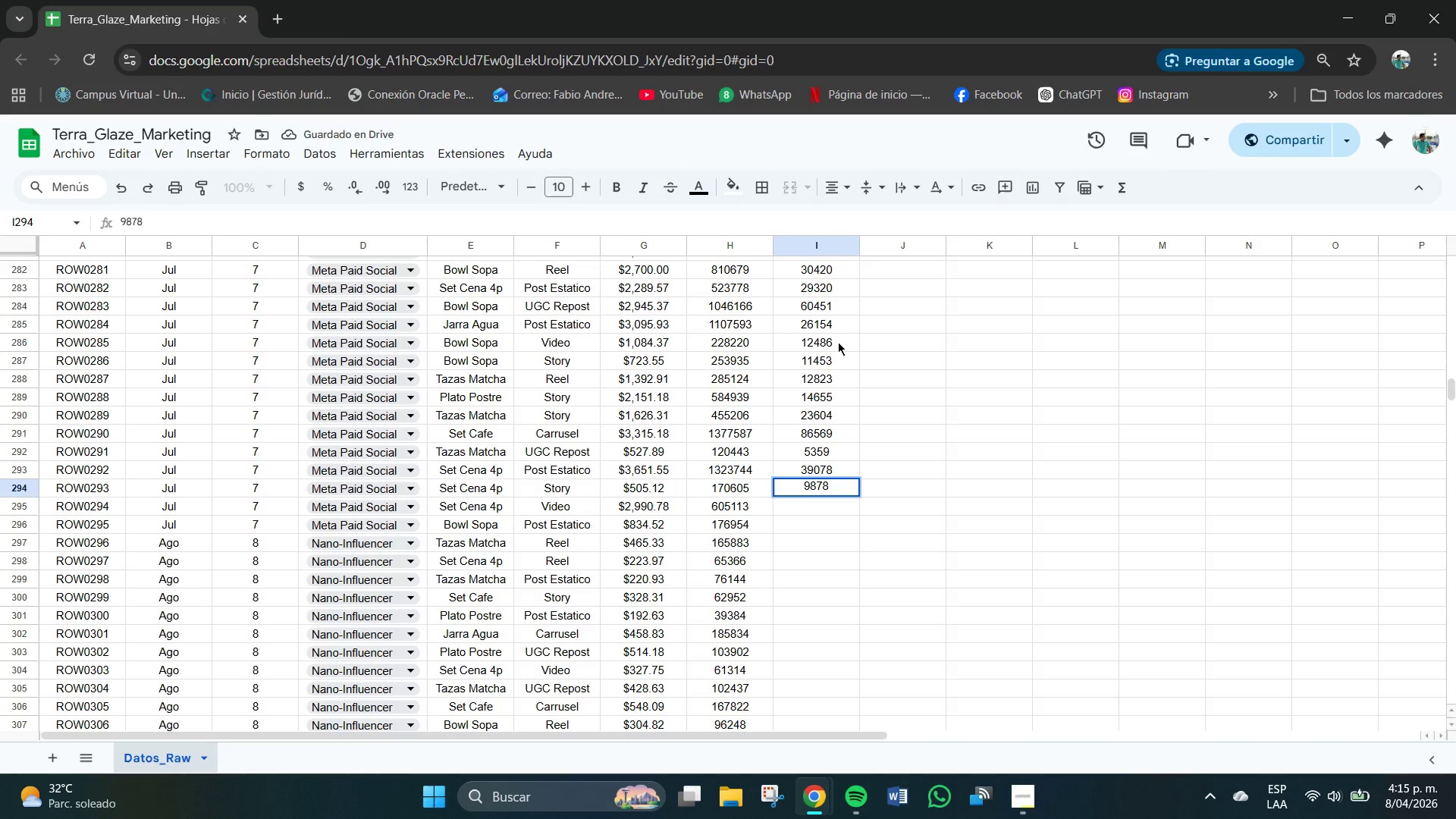 
key(NumpadEnter)
 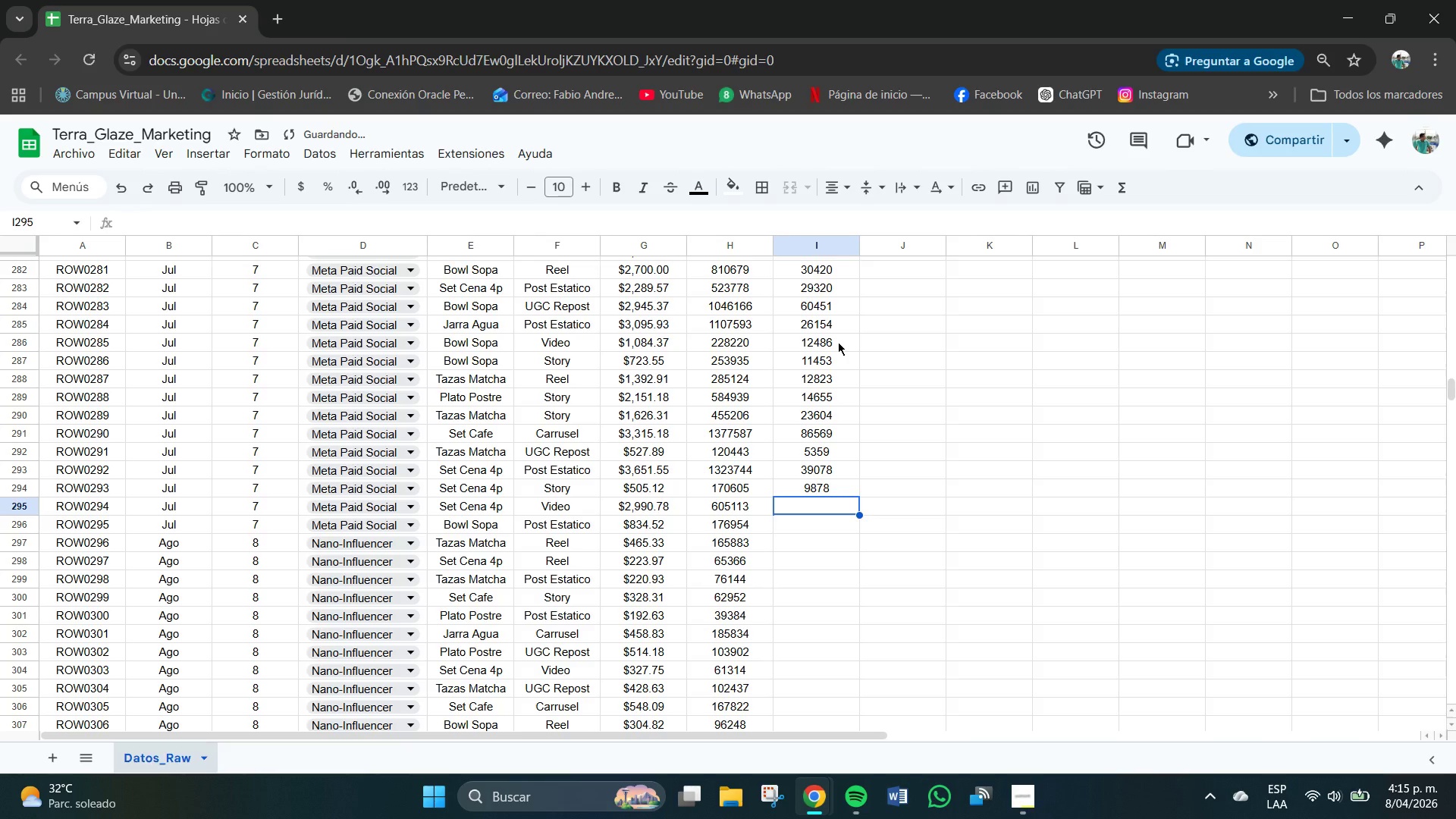 
key(Numpad3)
 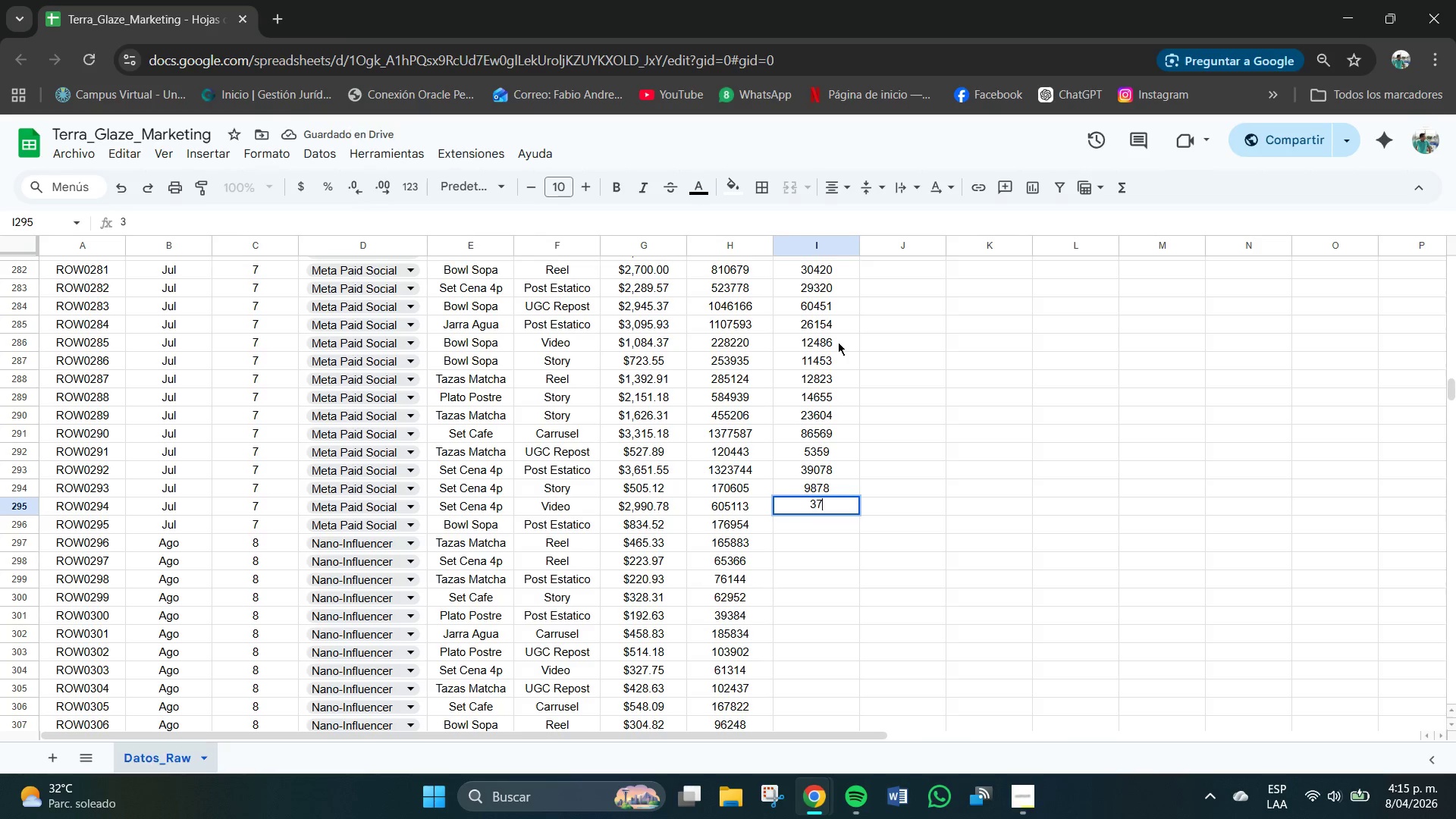 
key(Numpad7)
 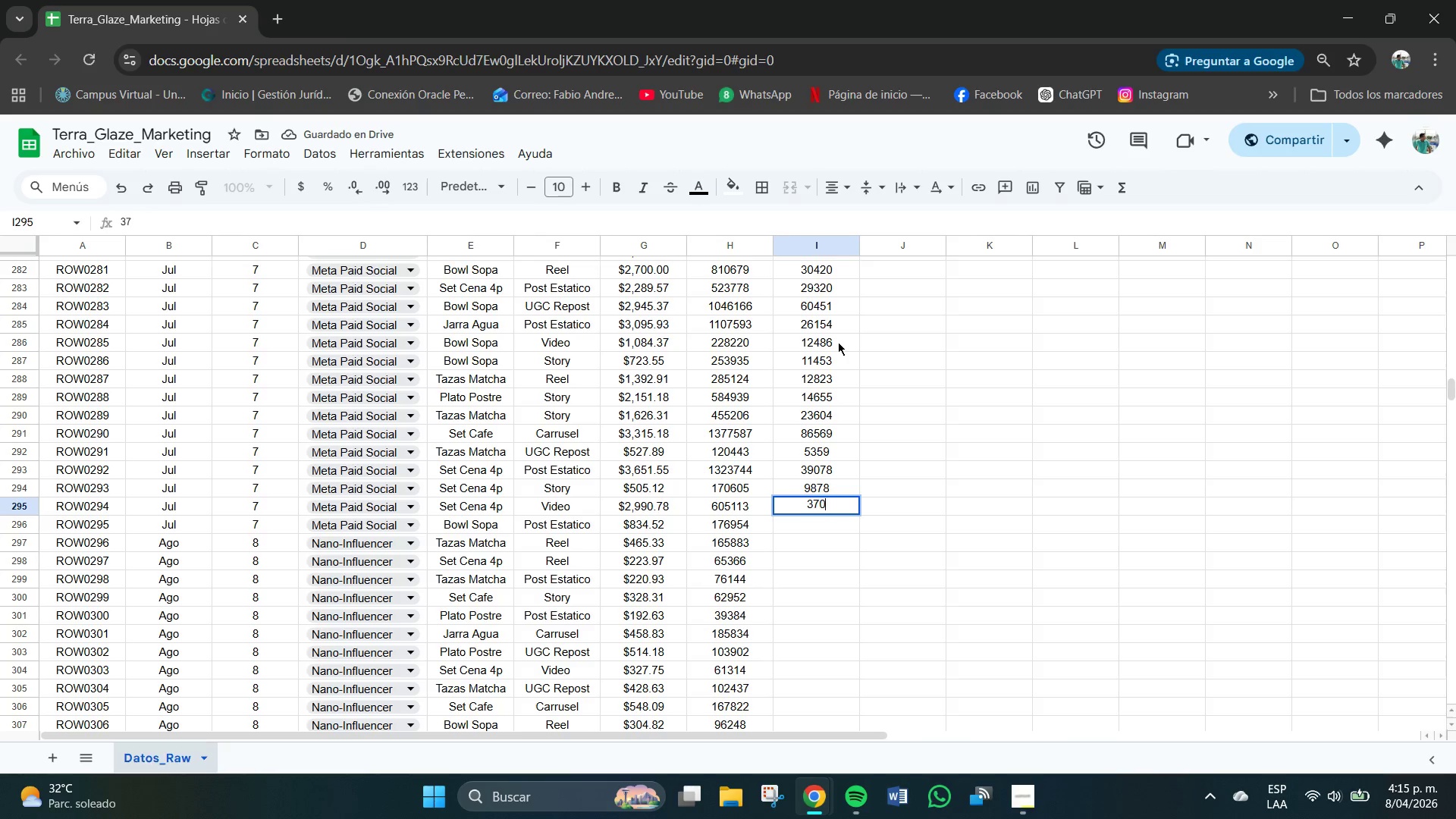 
key(Numpad0)
 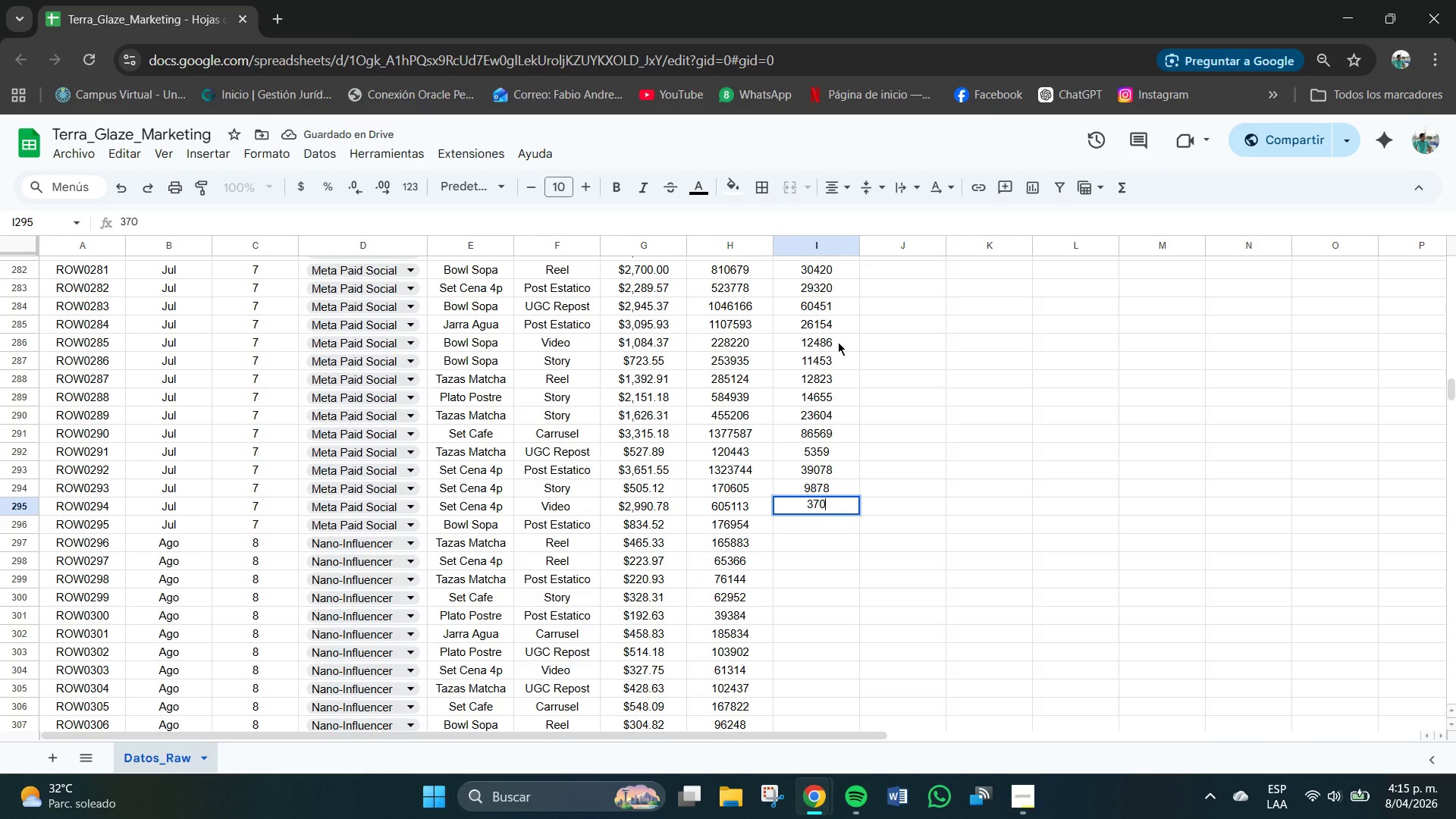 
key(Numpad9)
 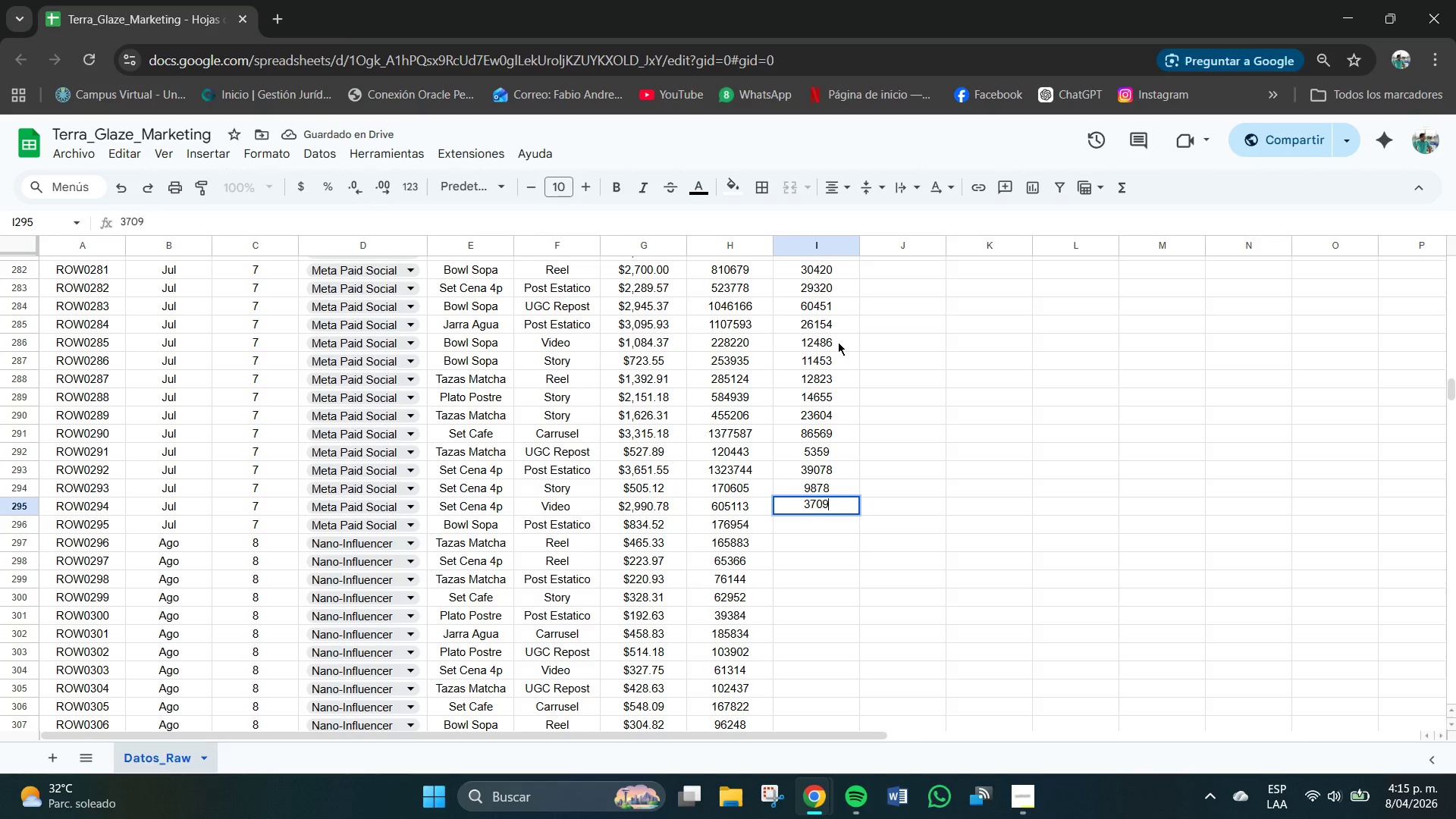 
key(Numpad3)
 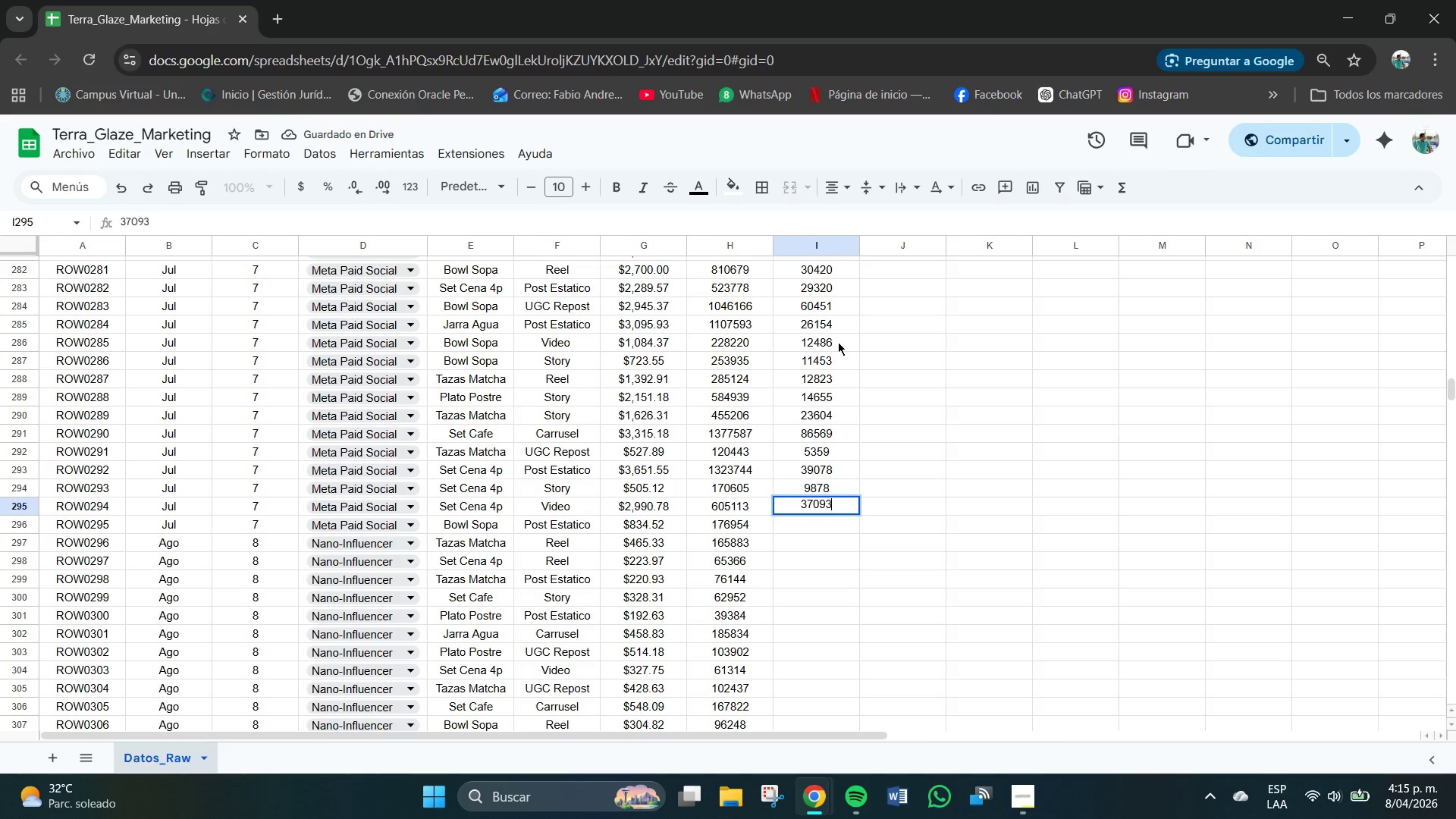 
key(NumpadEnter)
 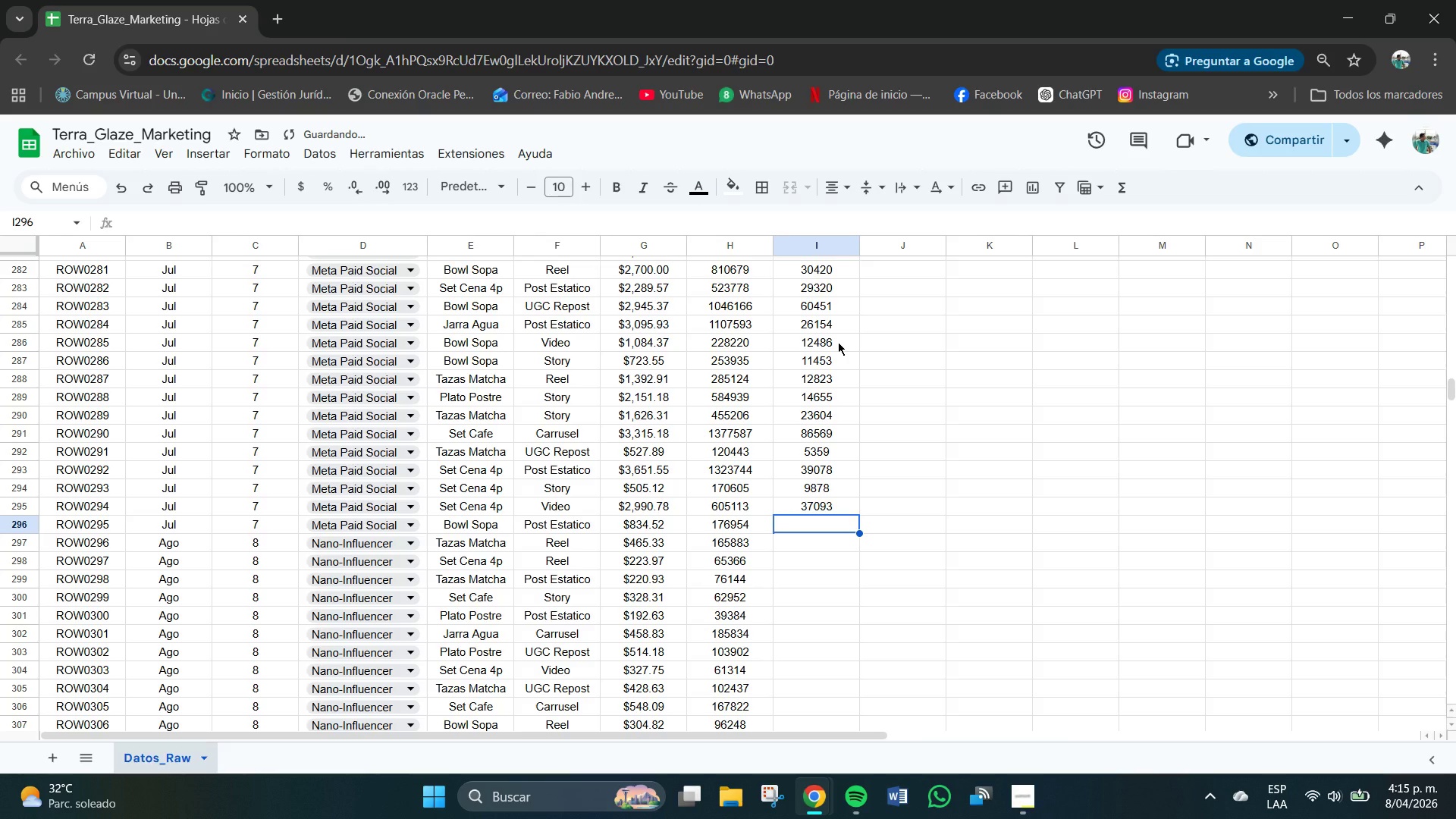 
key(Numpad1)
 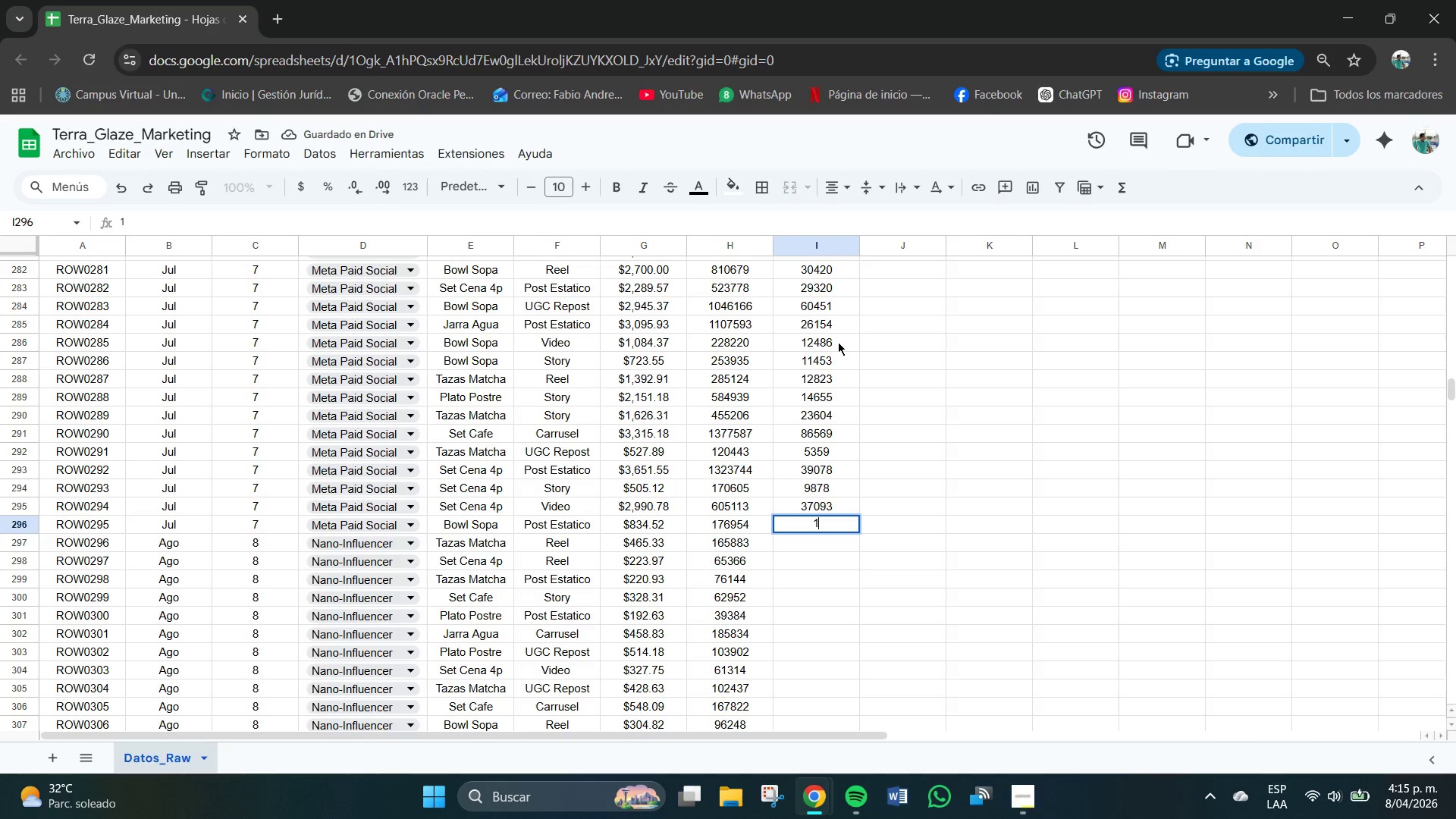 
key(Numpad0)
 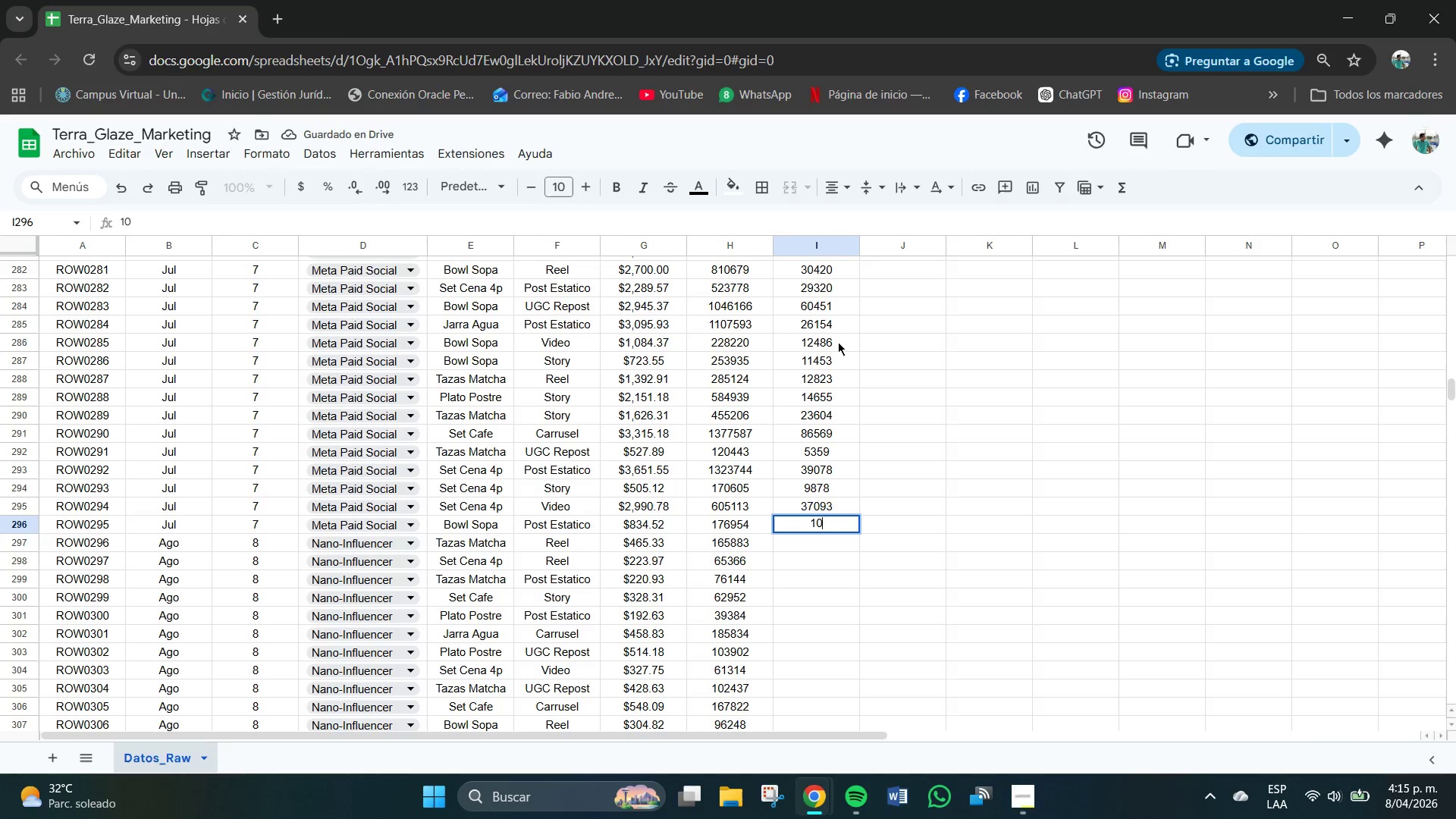 
key(Numpad0)
 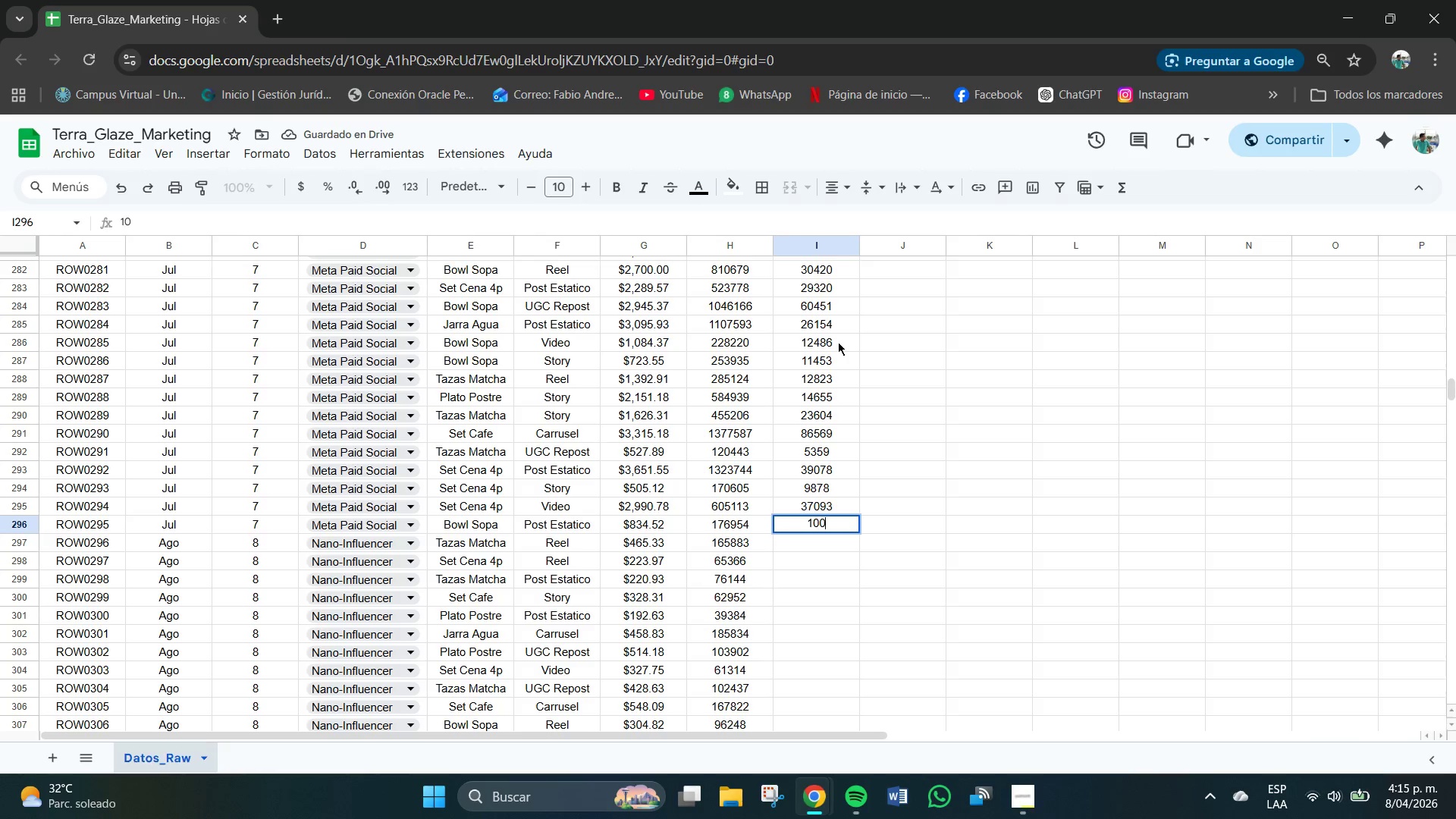 
key(Numpad0)
 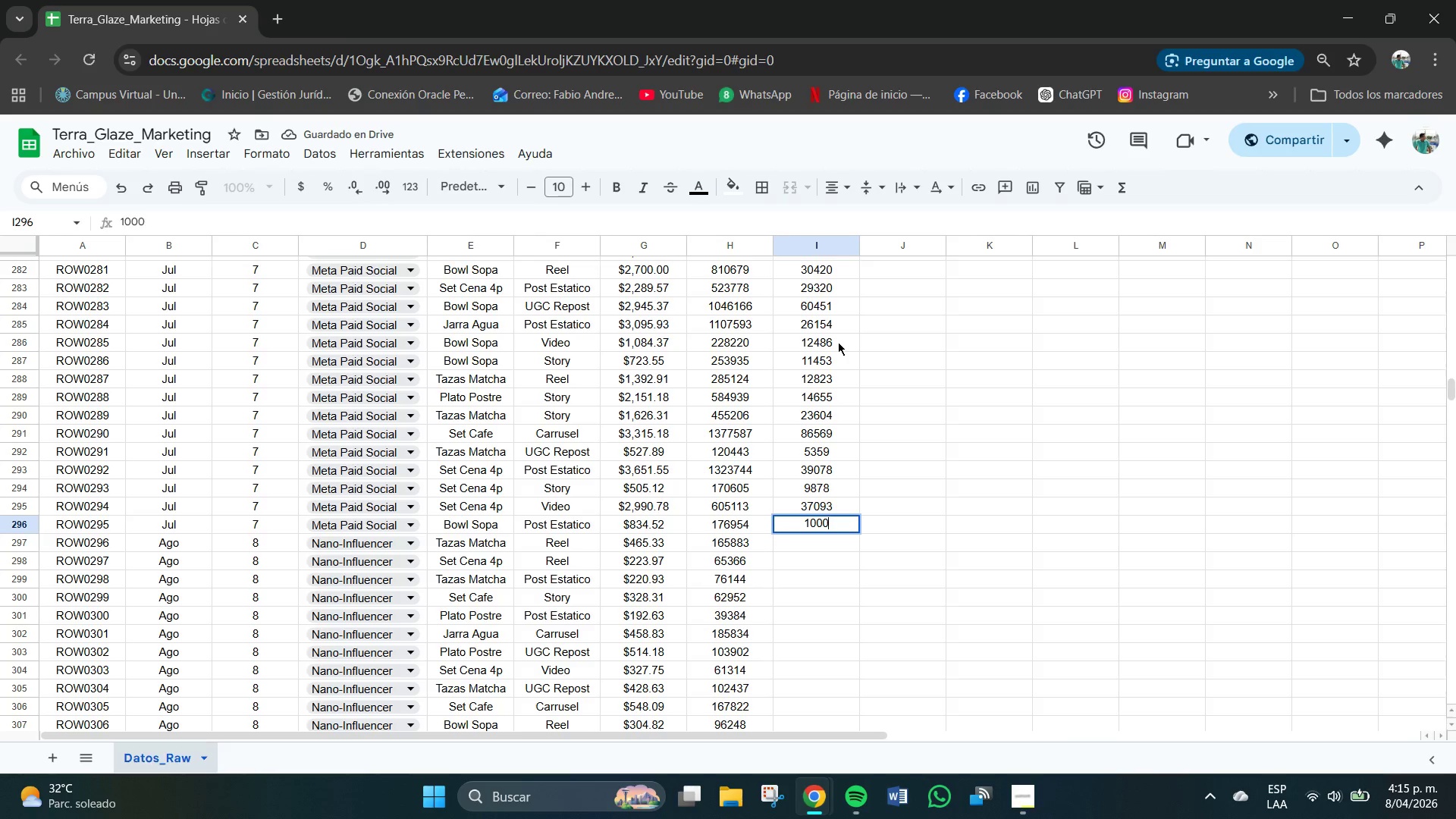 
key(Numpad4)
 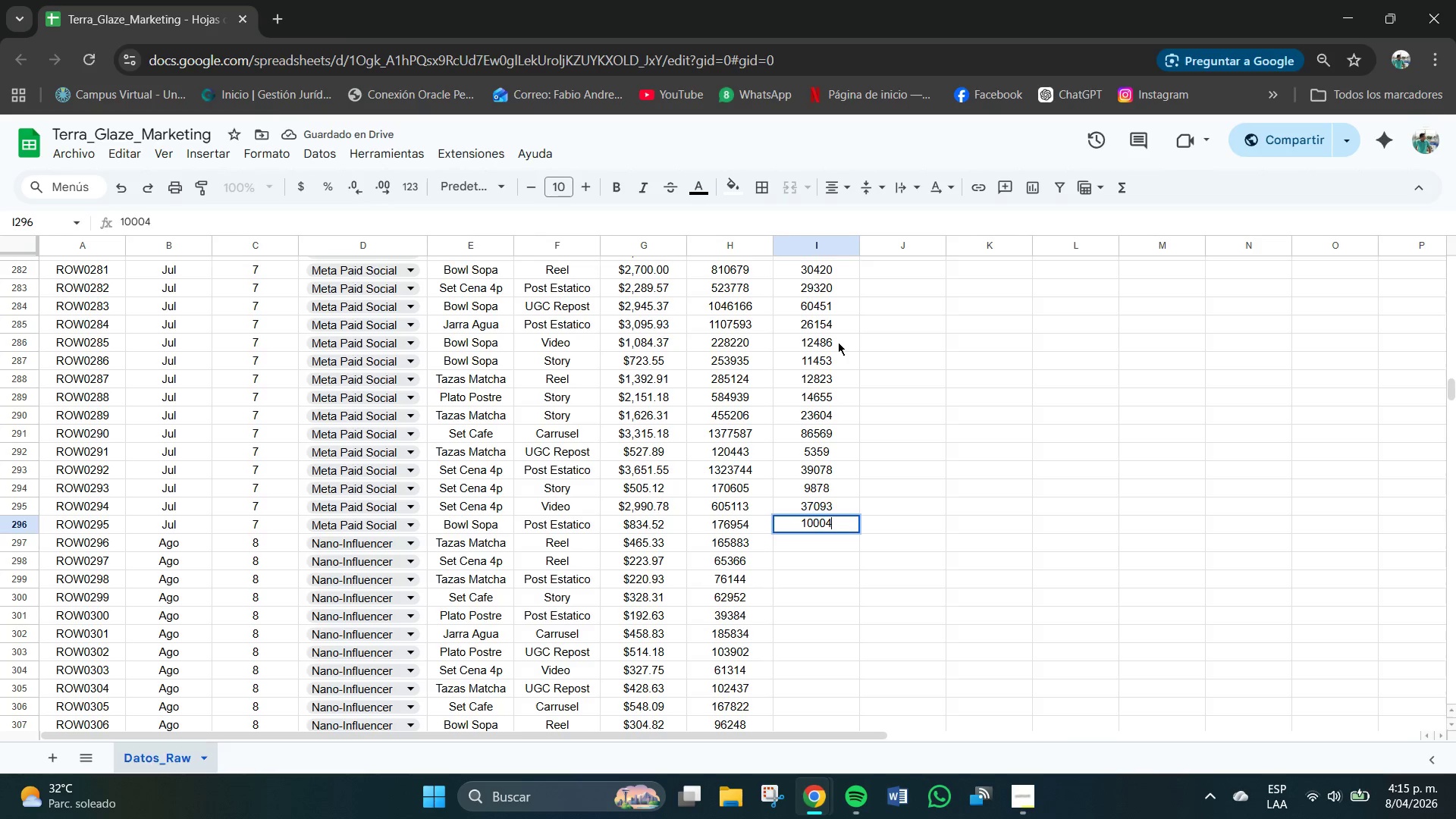 
key(NumpadEnter)
 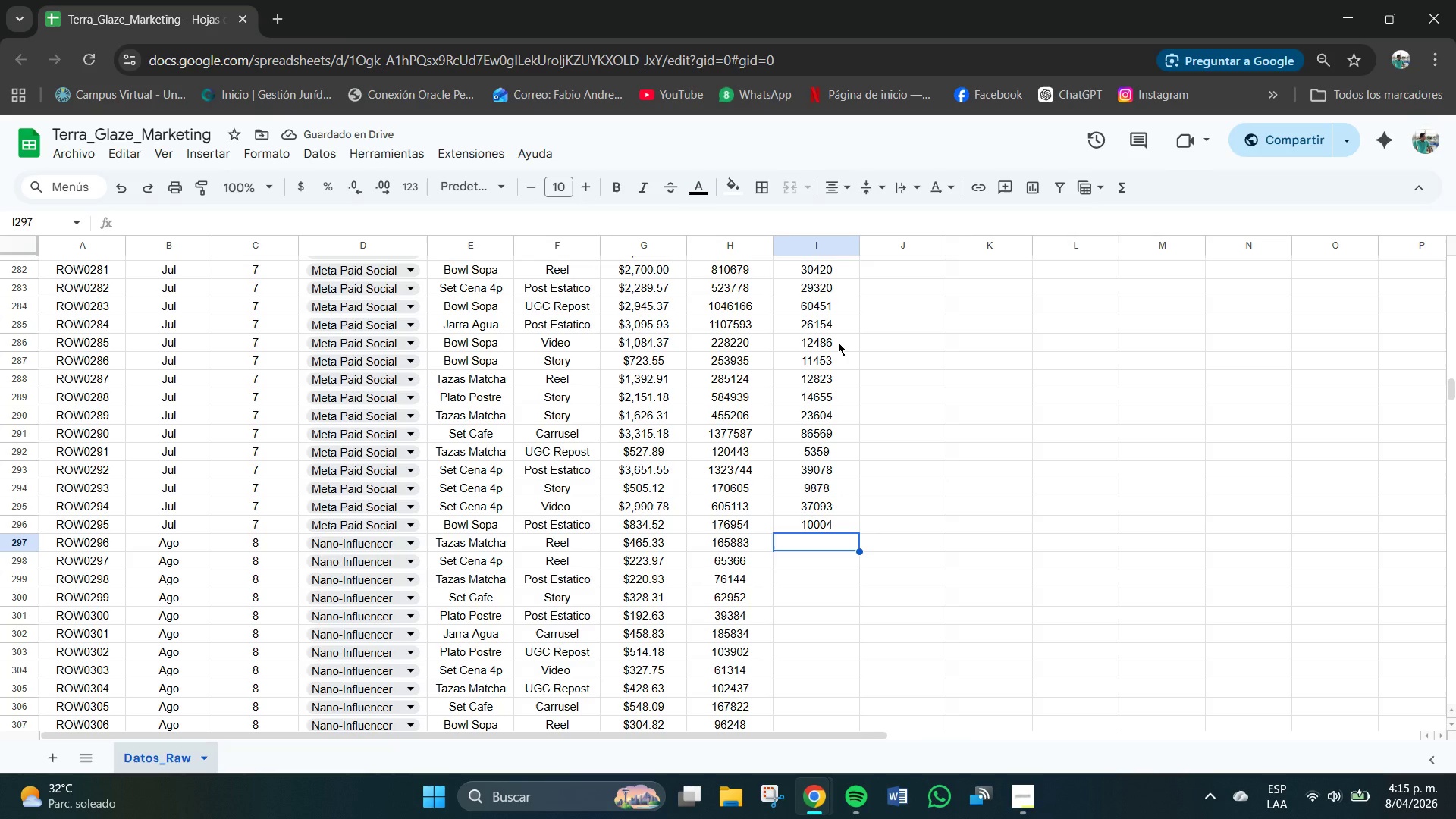 
key(Numpad5)
 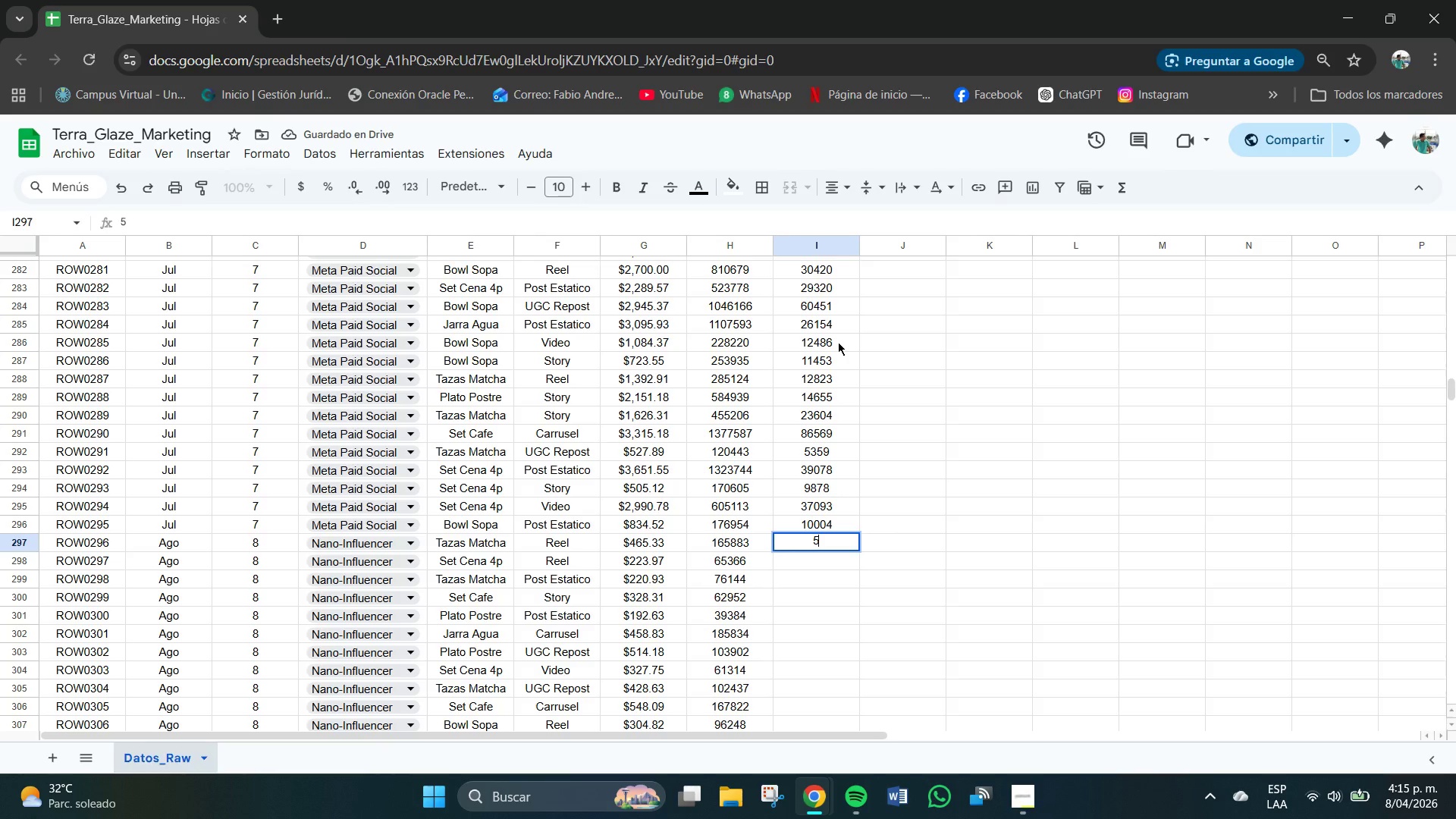 
key(Numpad4)
 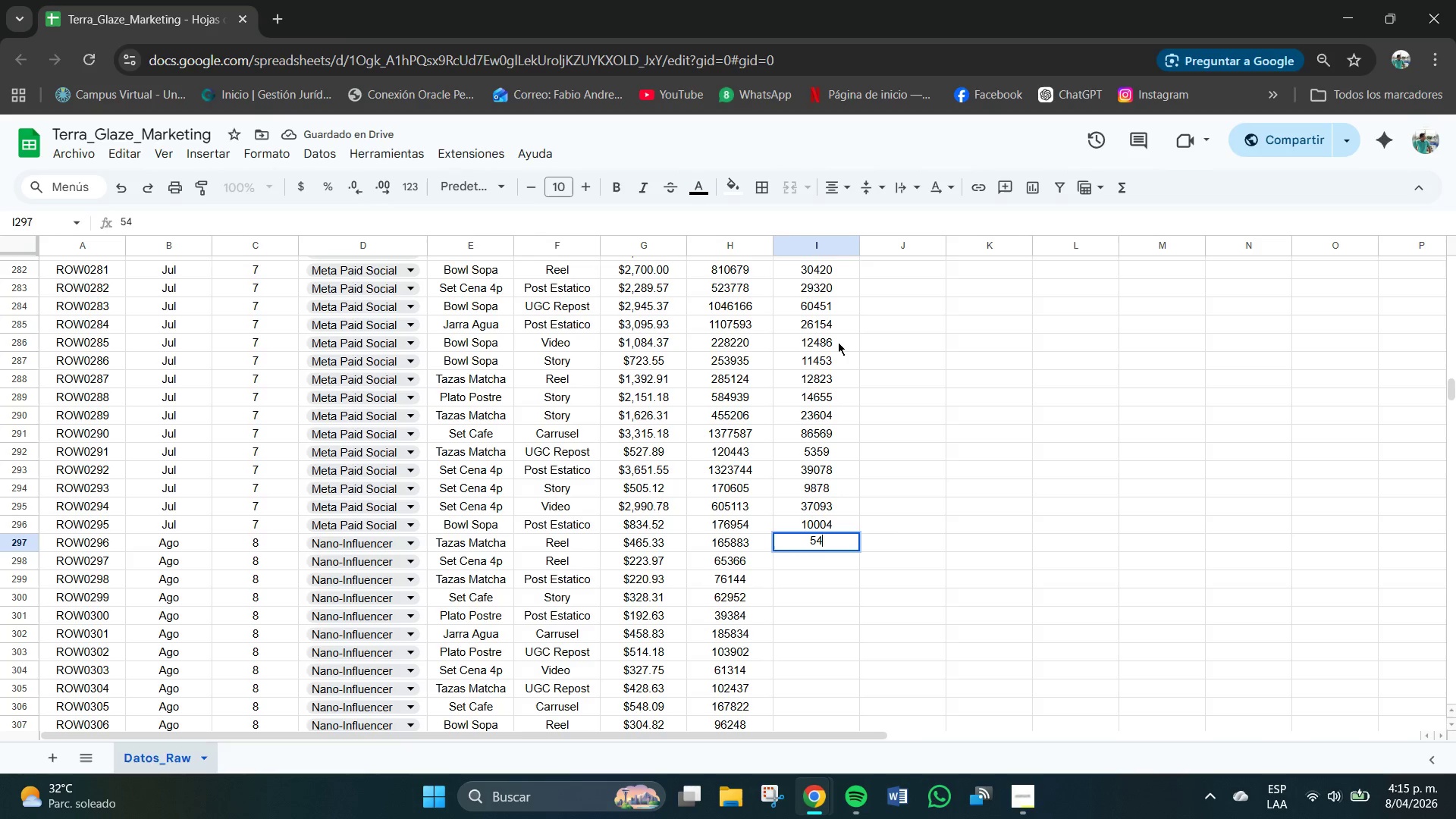 
key(Numpad6)
 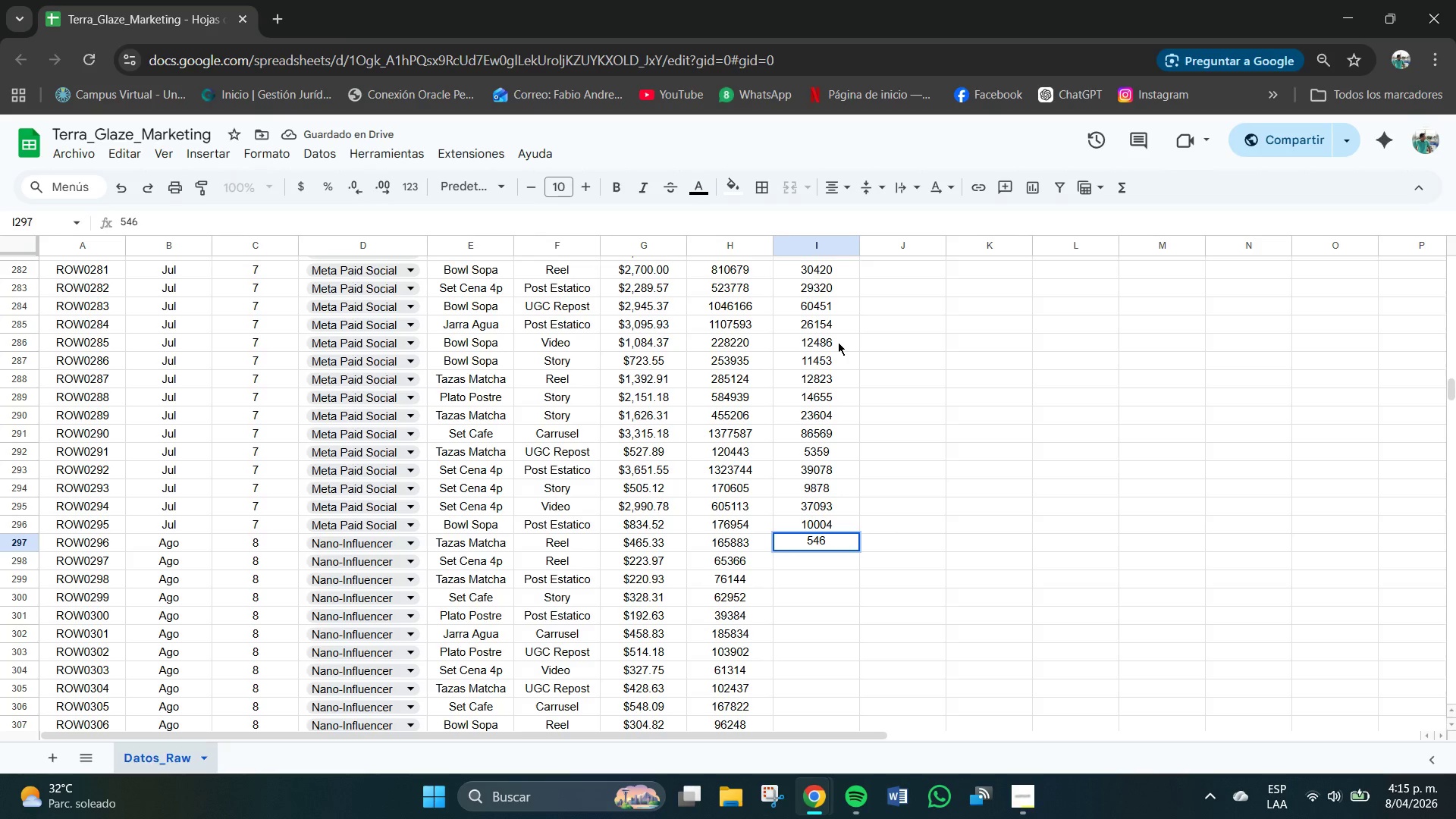 
key(Numpad5)
 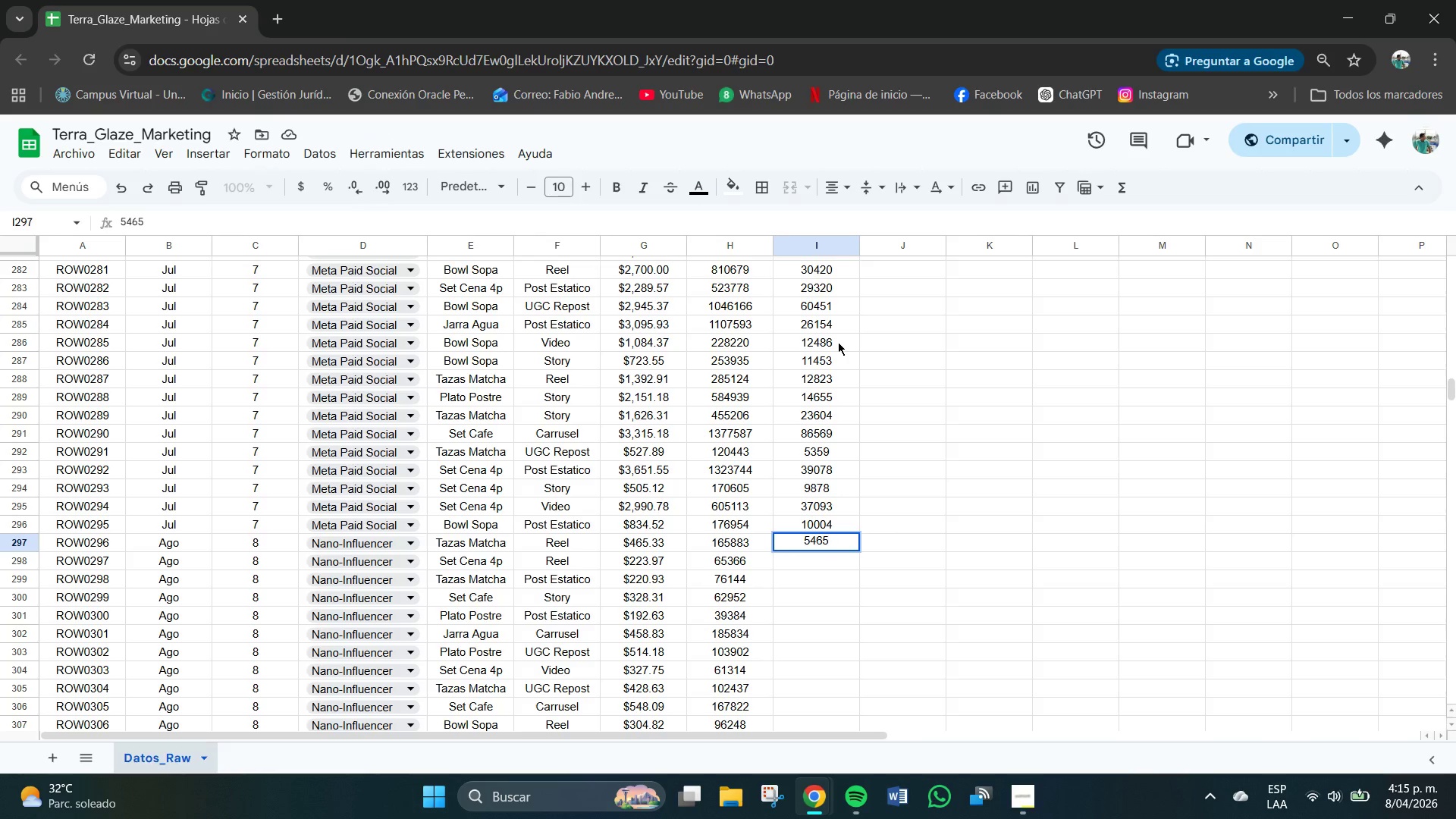 
key(NumpadEnter)
 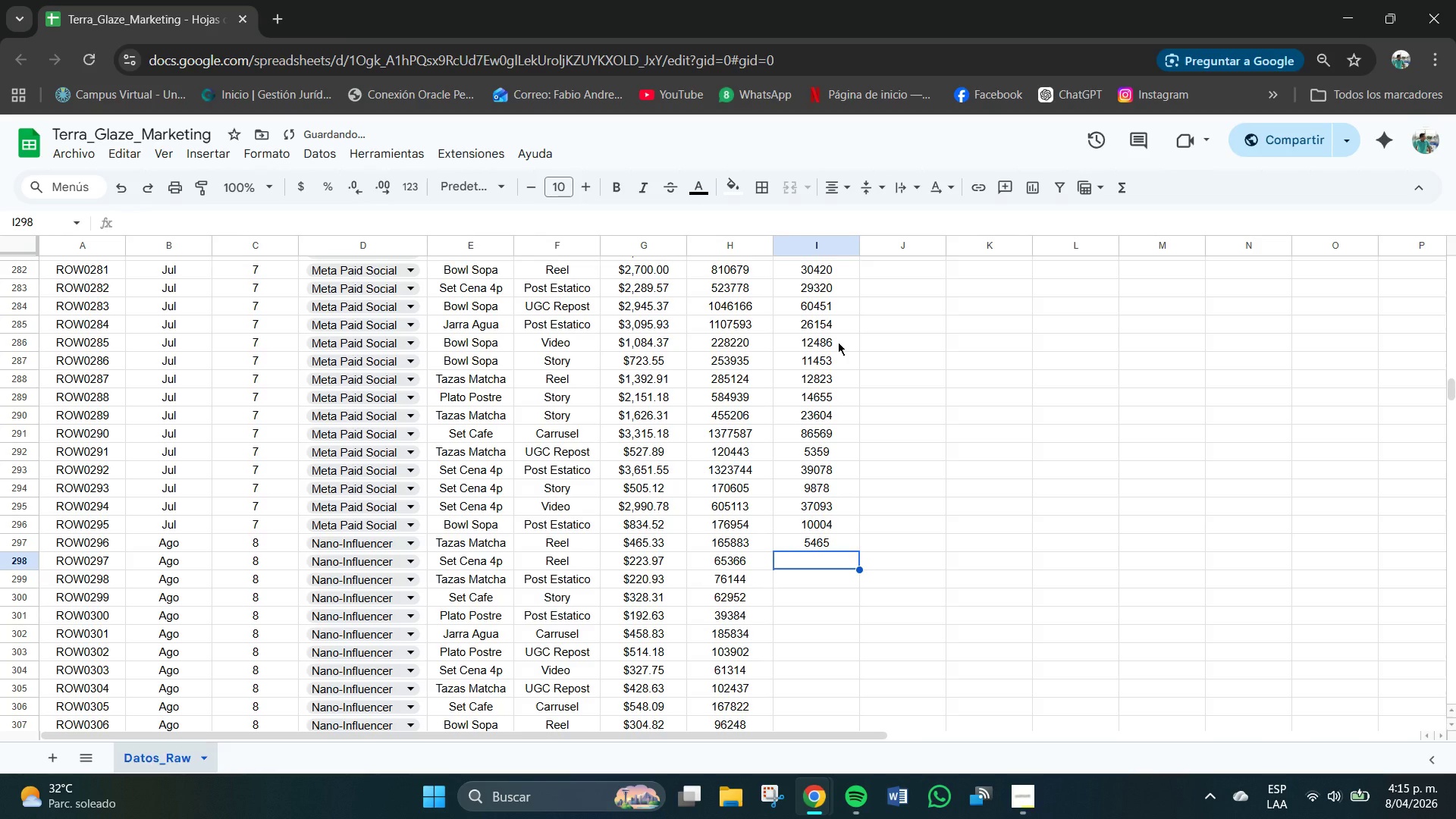 
key(Numpad2)
 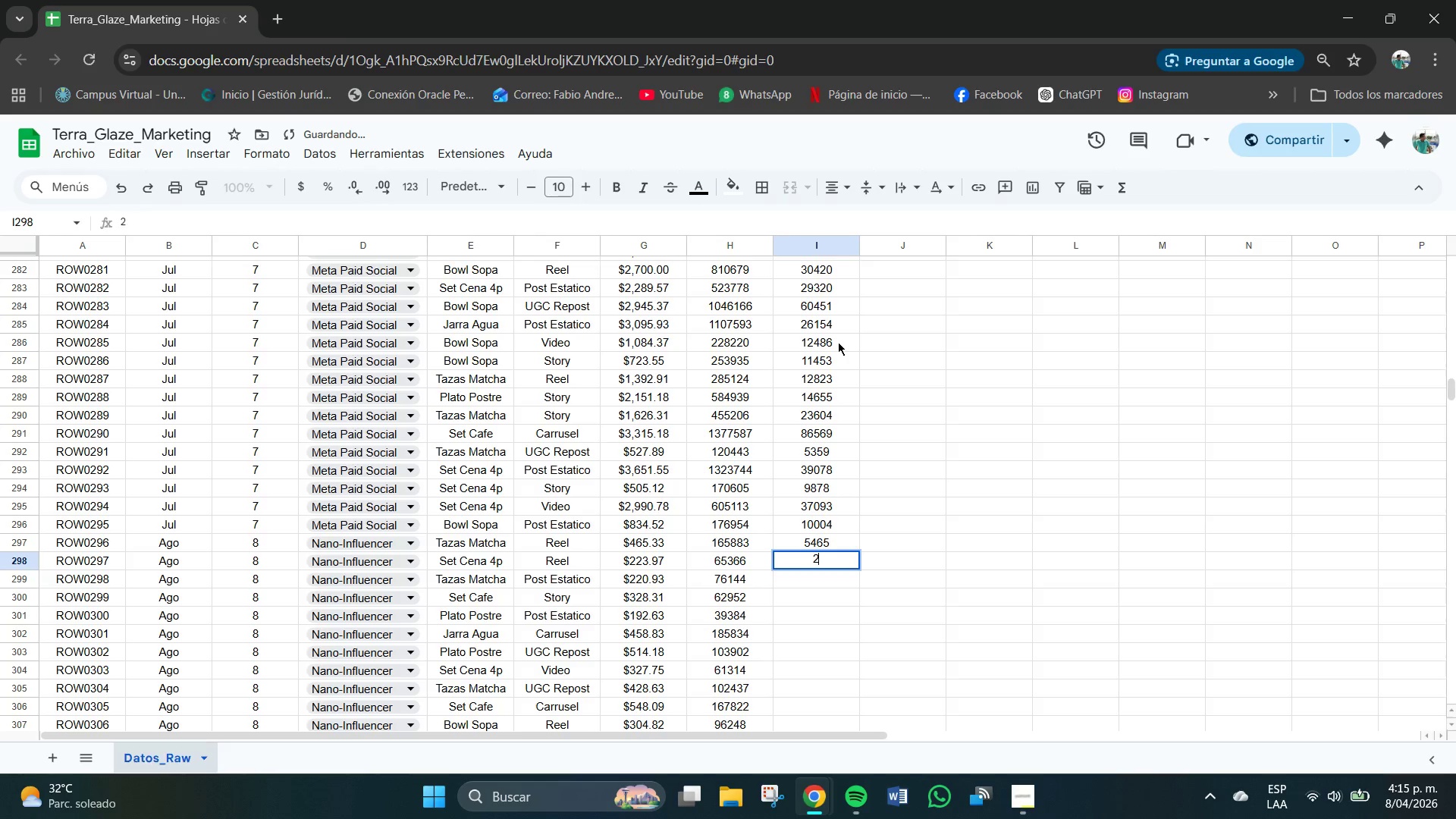 
key(Numpad4)
 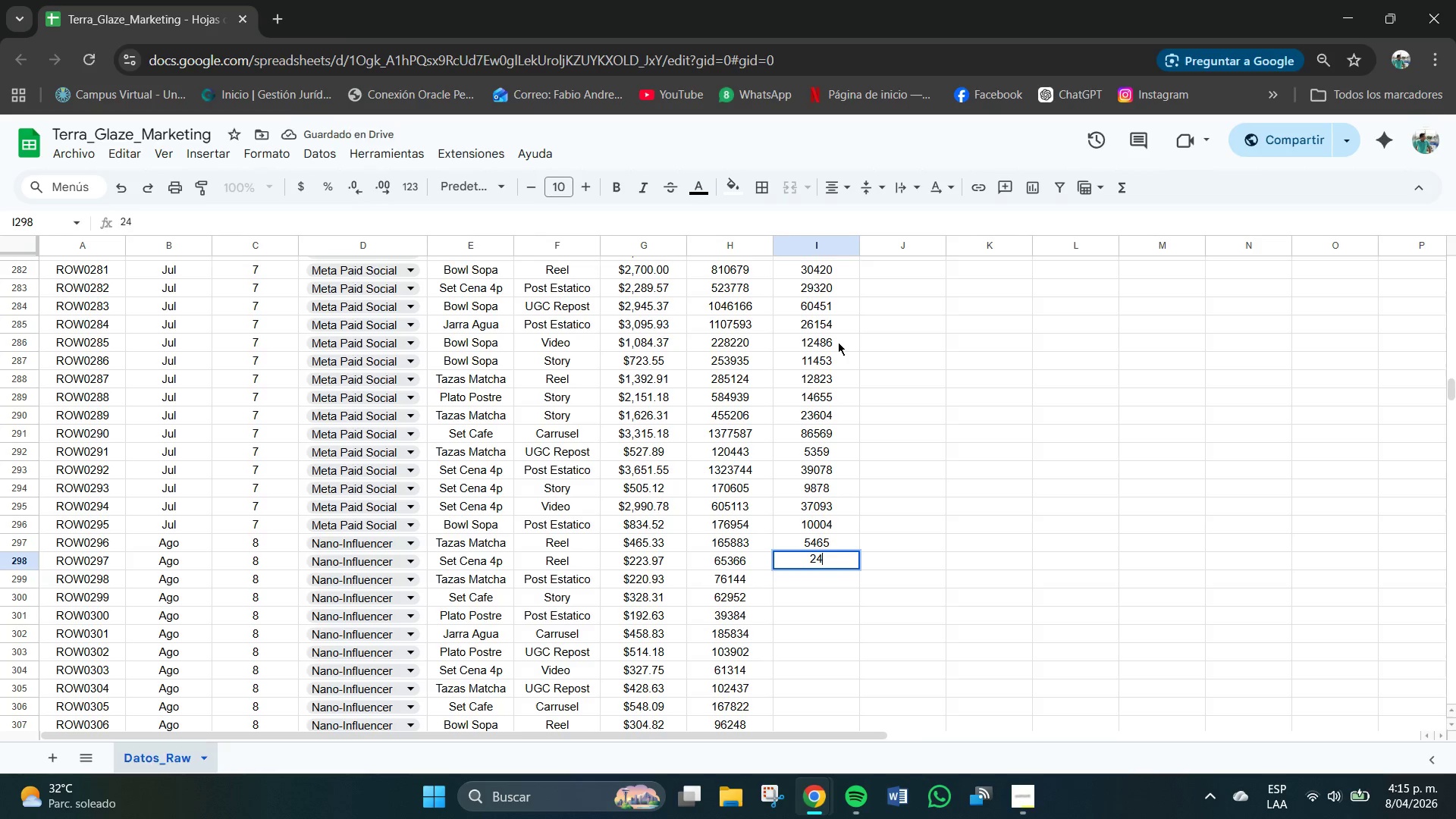 
key(Numpad2)
 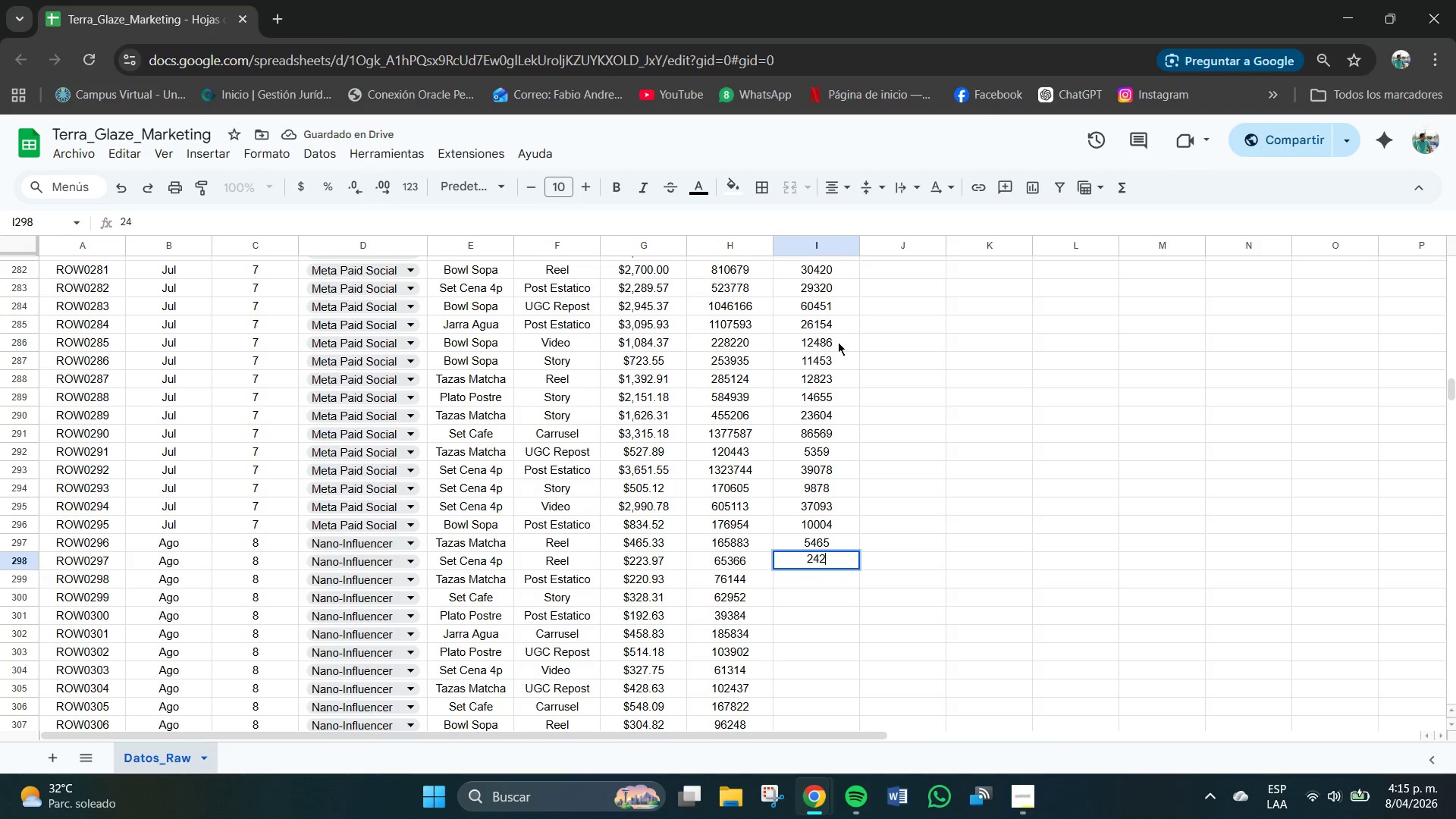 
key(Numpad5)
 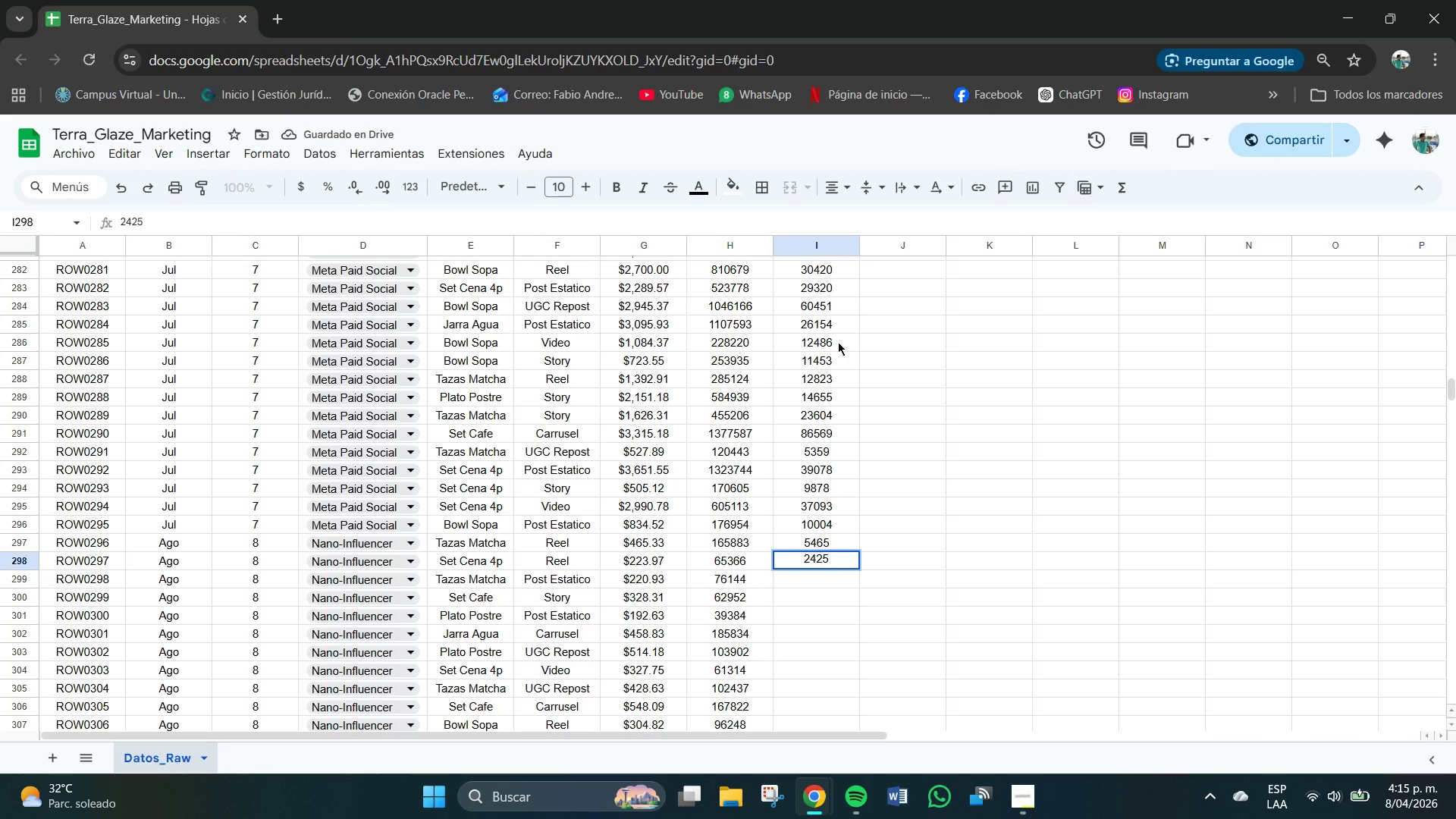 
key(NumpadEnter)
 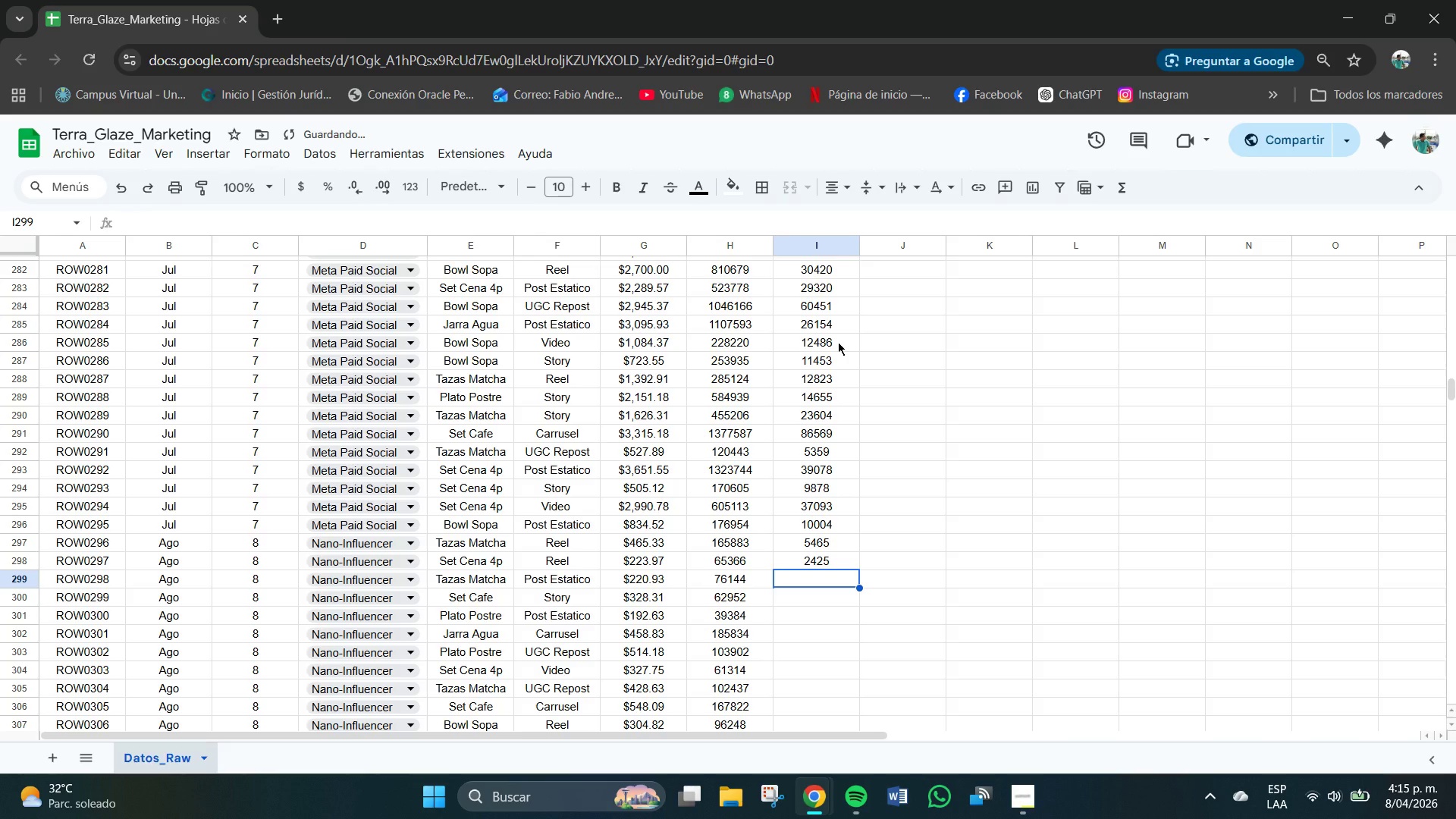 
key(Numpad4)
 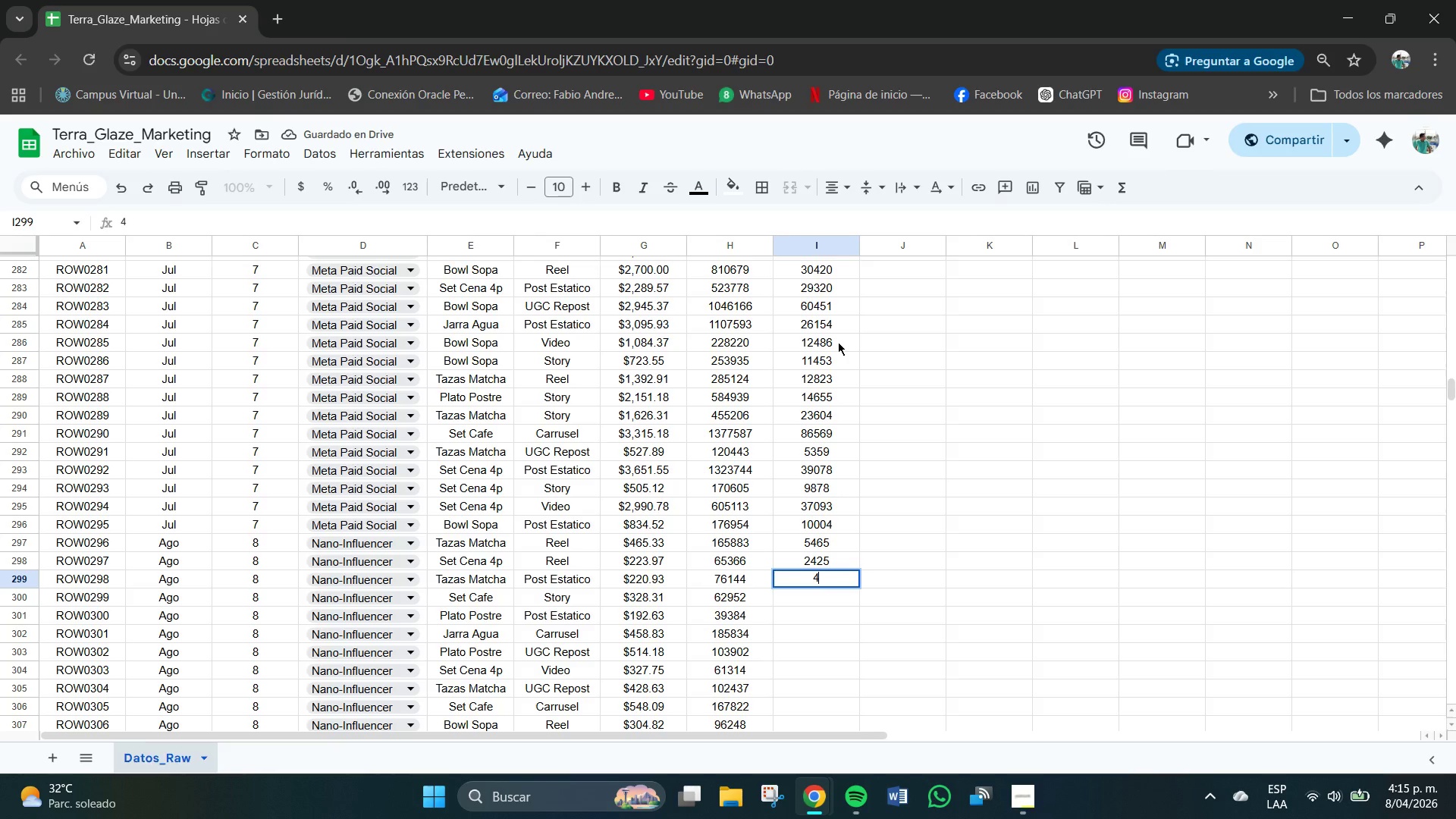 
key(Numpad3)
 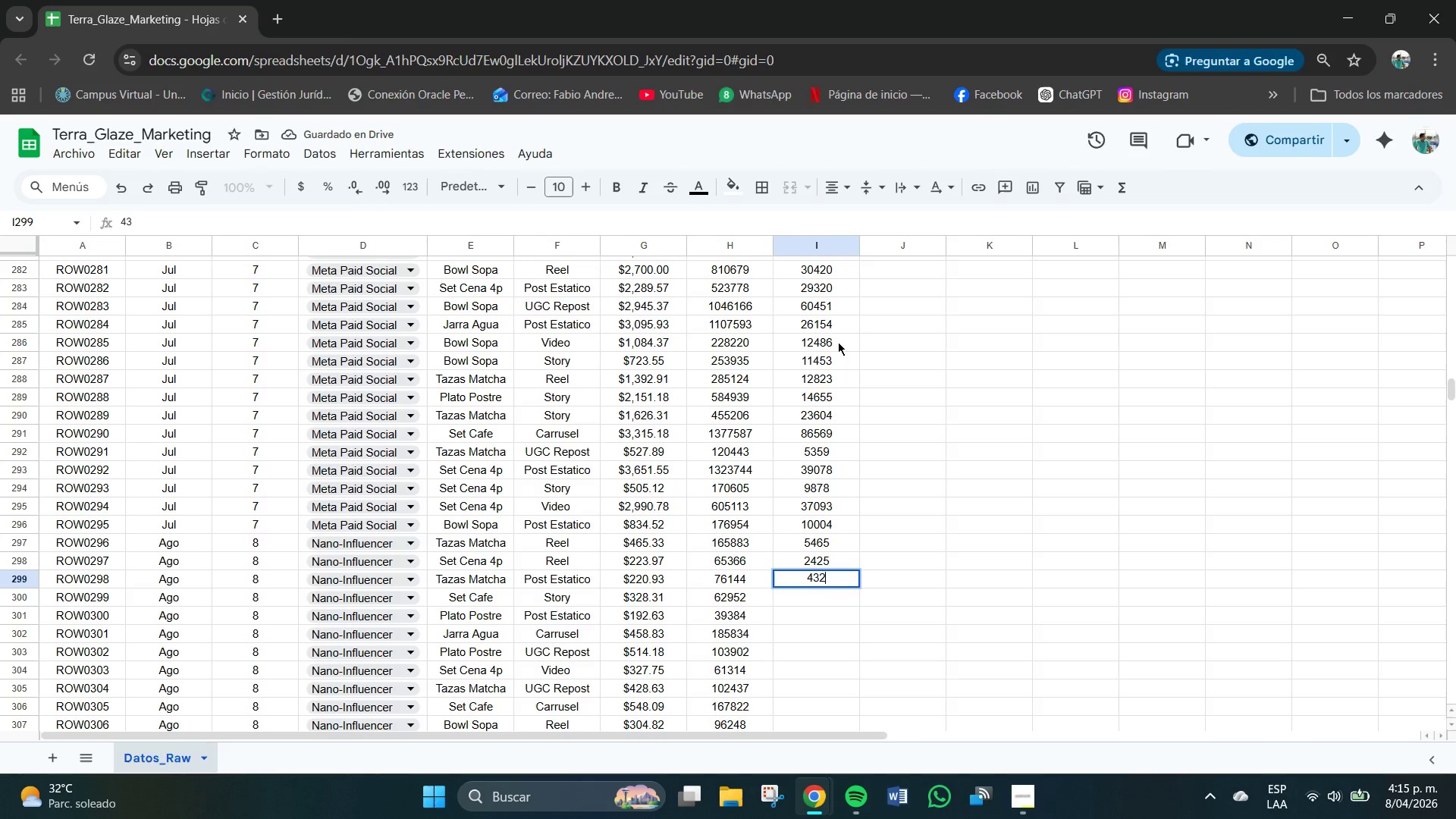 
key(Numpad2)
 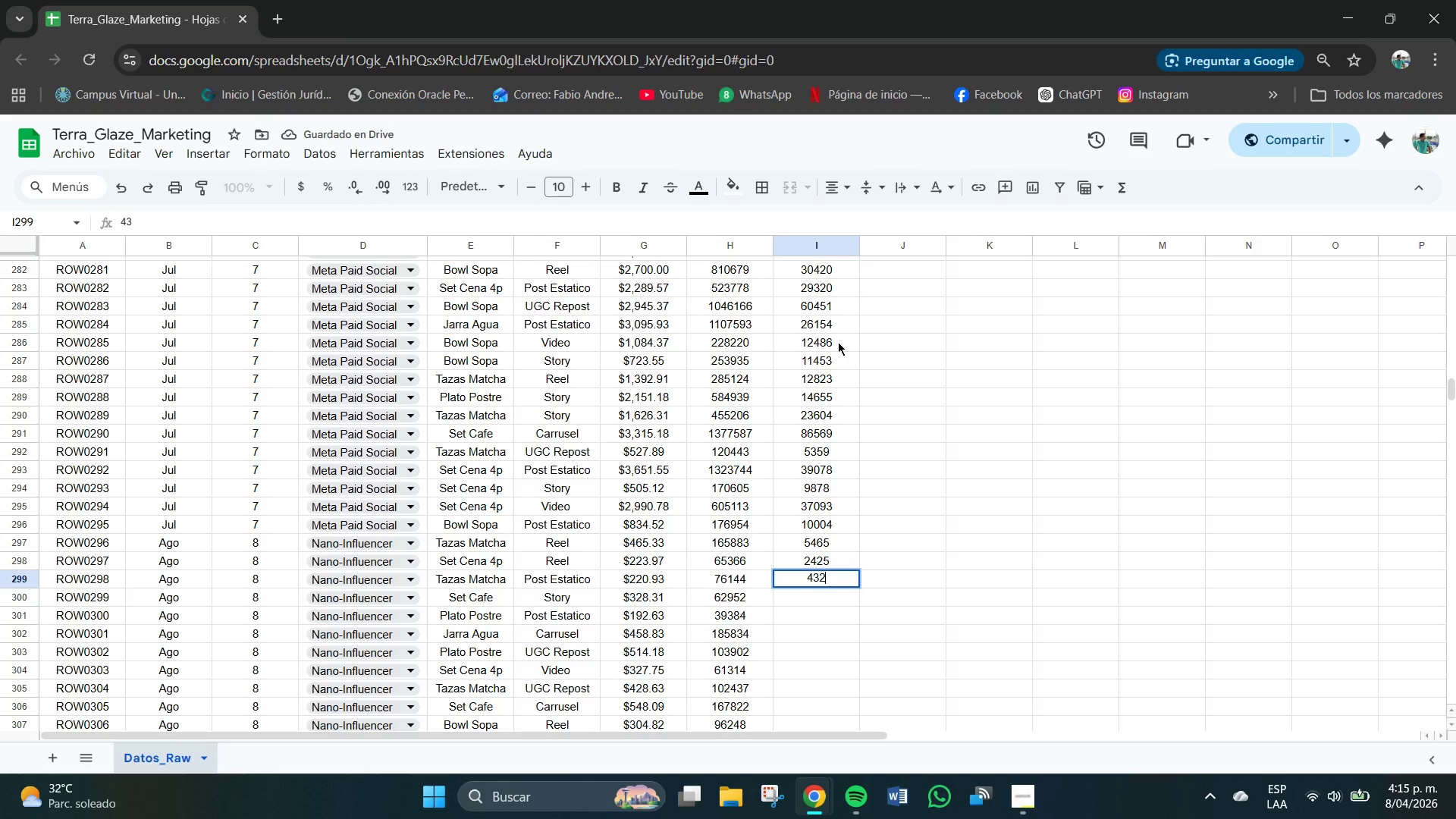 
key(Numpad8)
 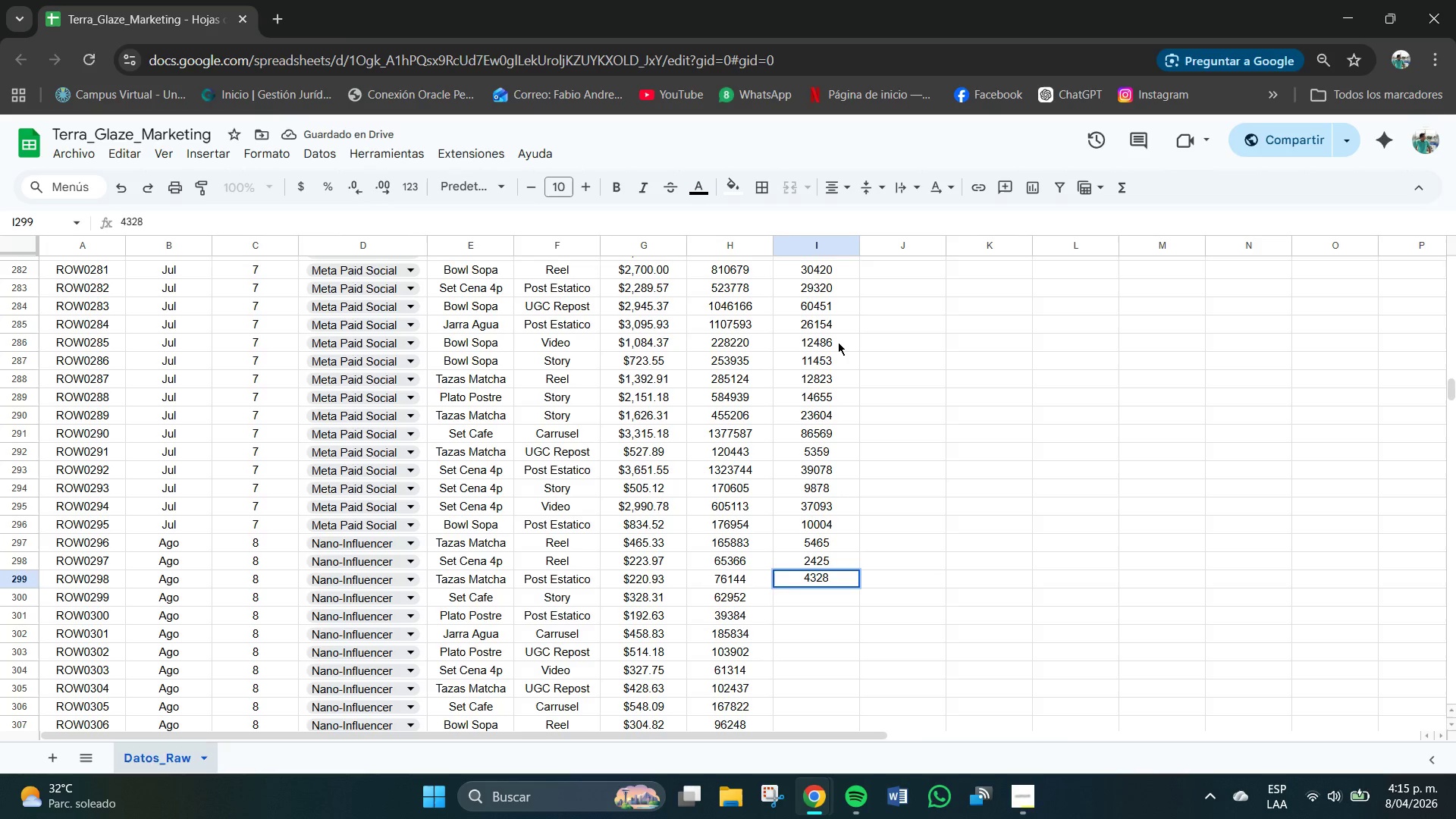 
key(NumpadEnter)
 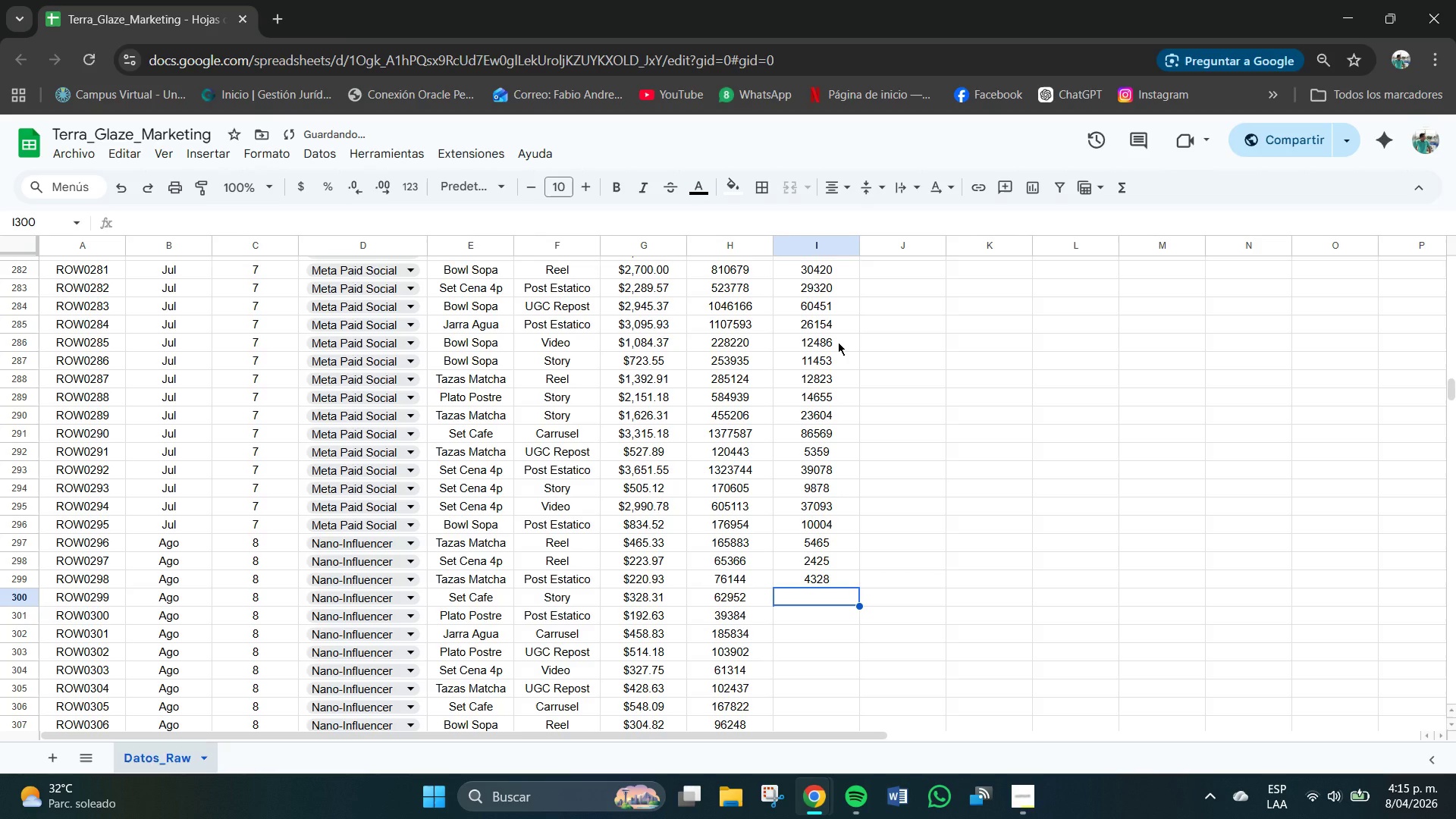 
key(Numpad2)
 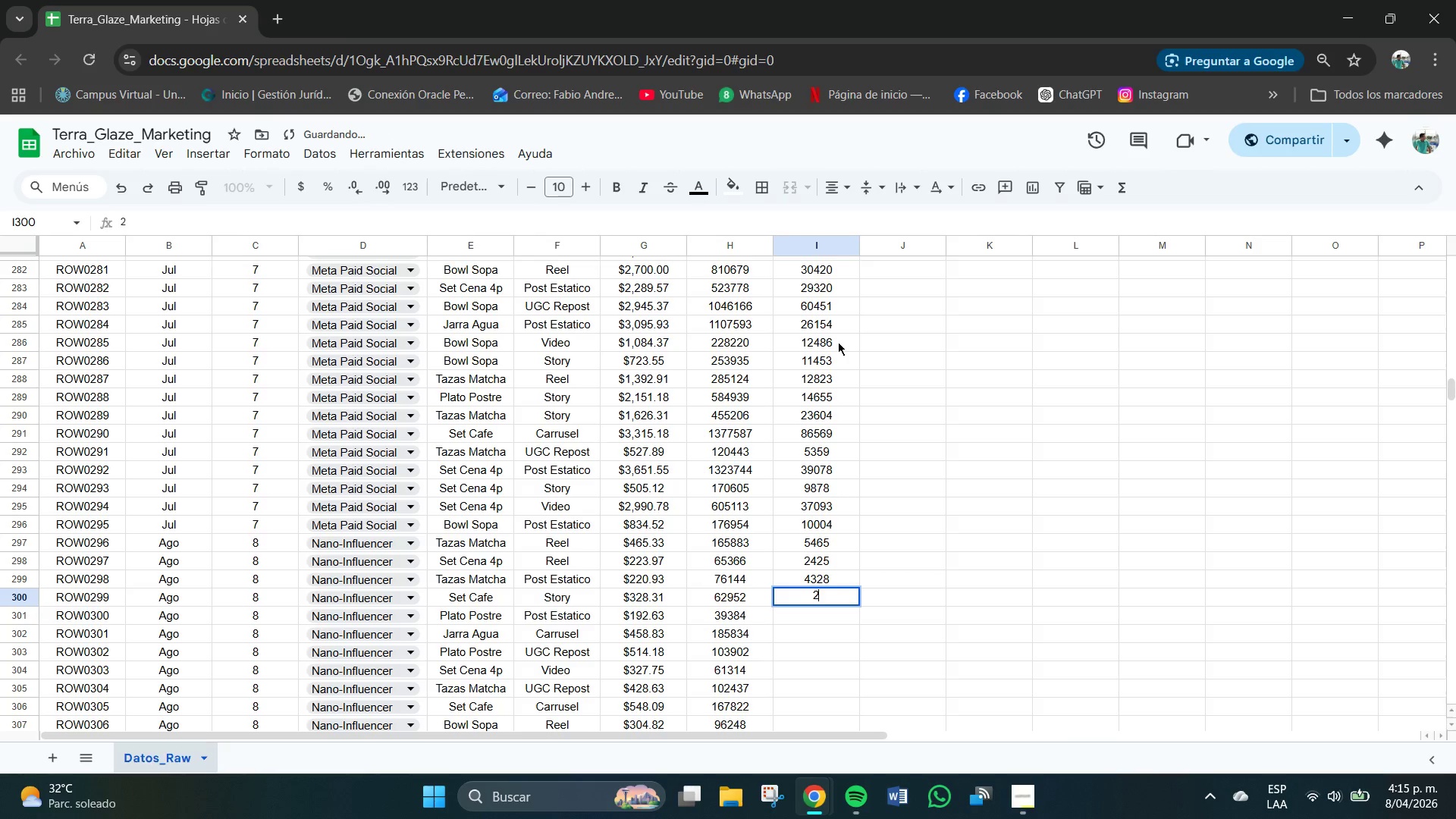 
key(Numpad0)
 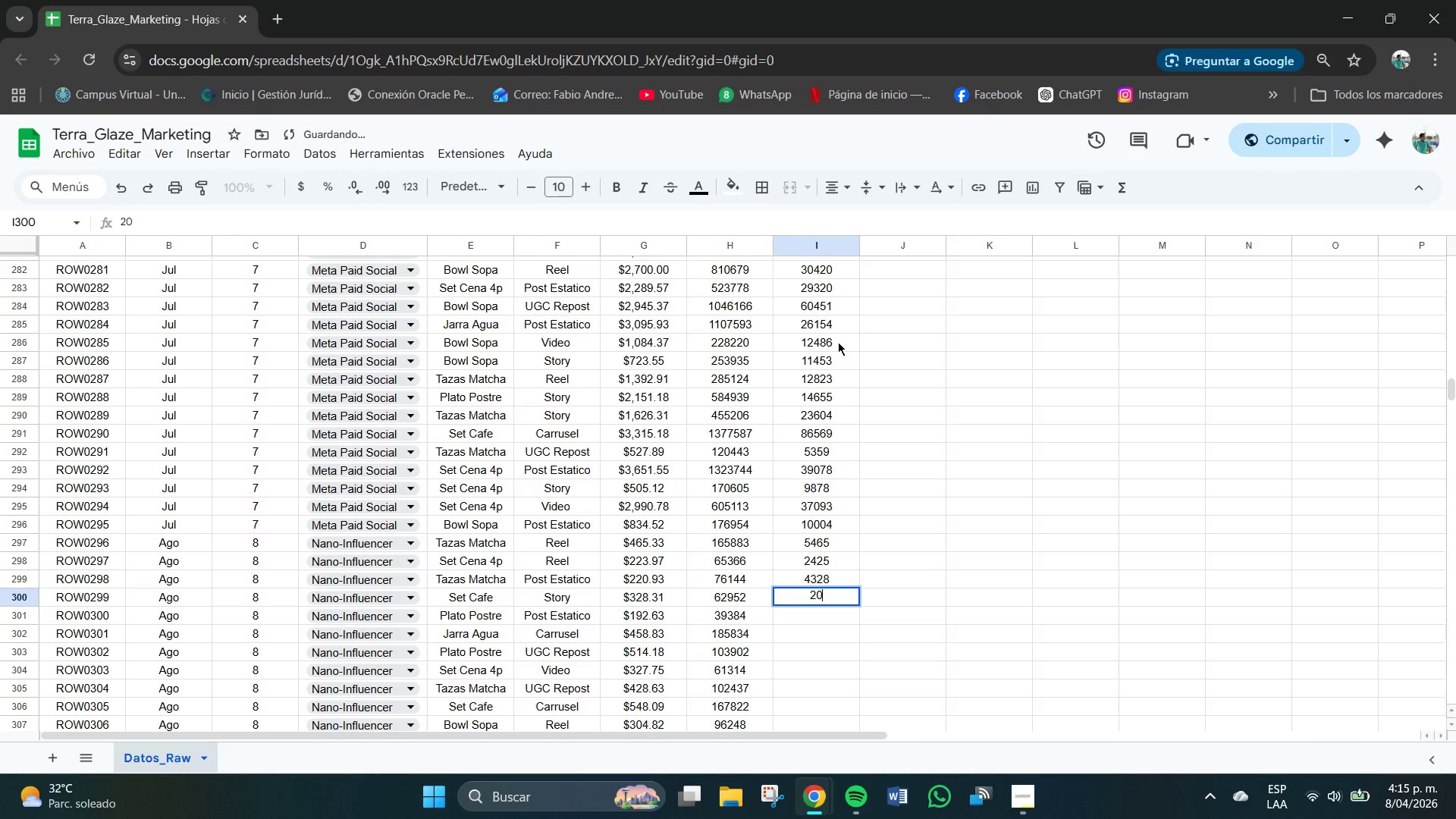 
key(Numpad1)
 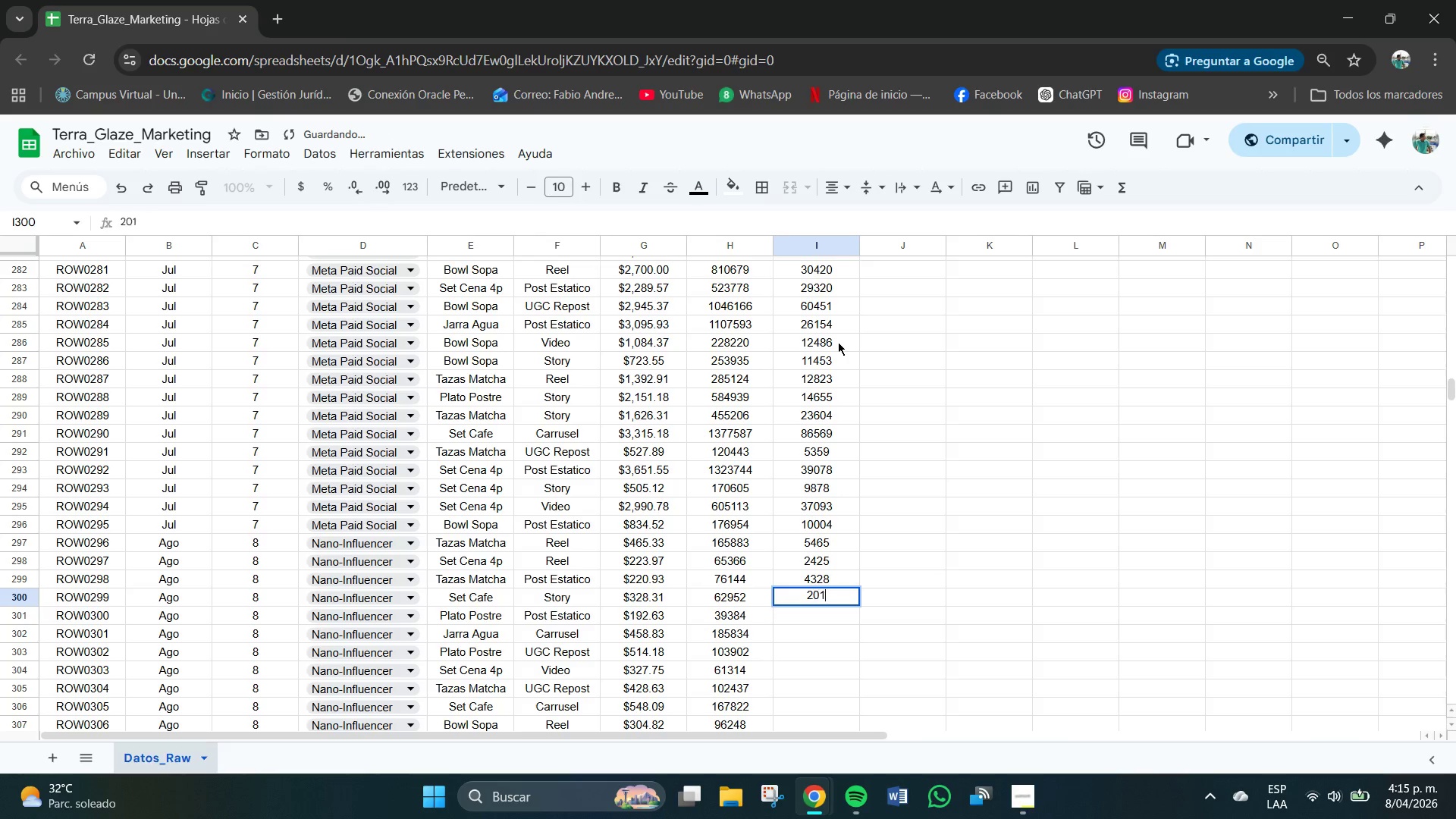 
key(Numpad7)
 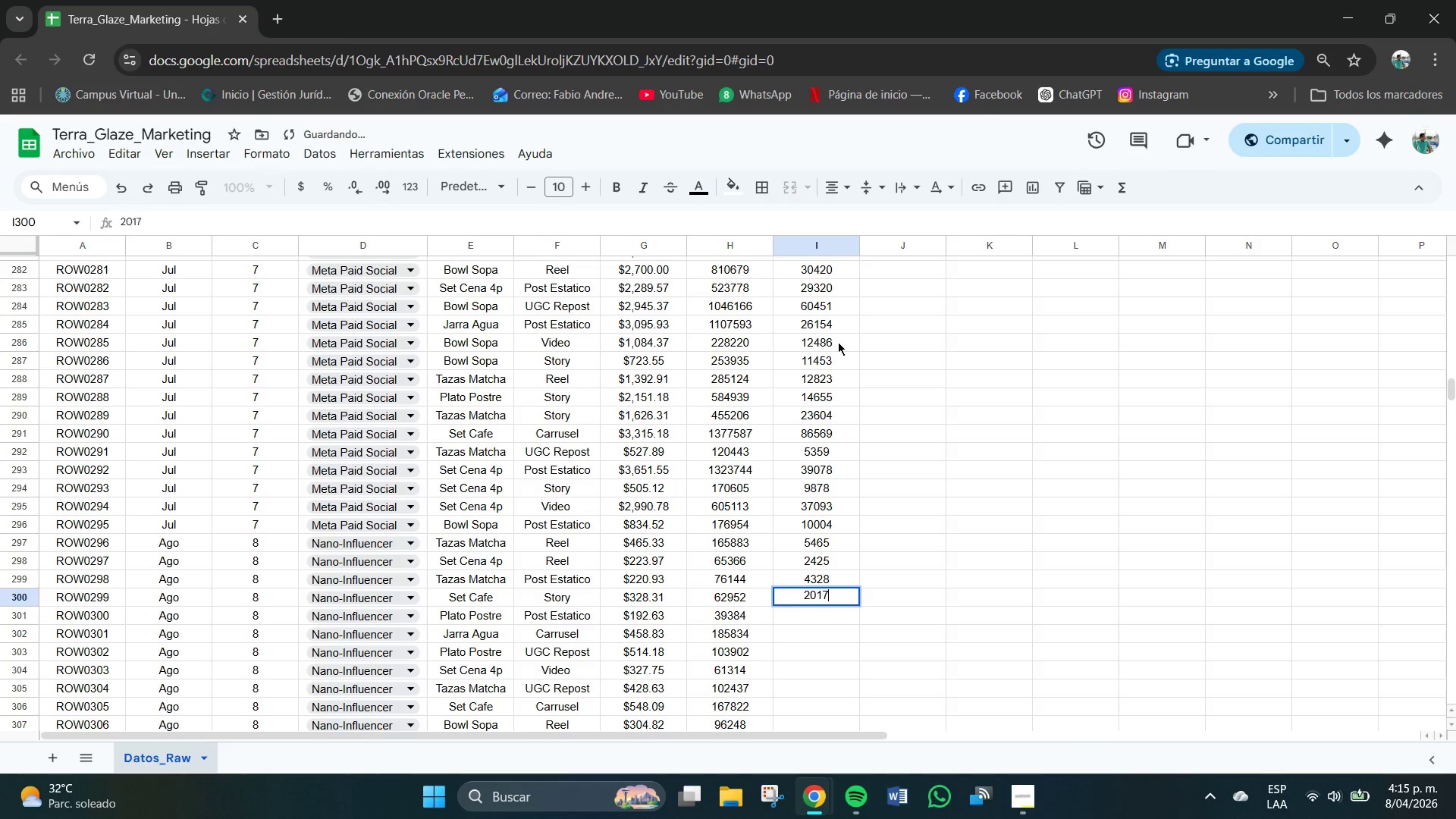 
key(NumpadEnter)
 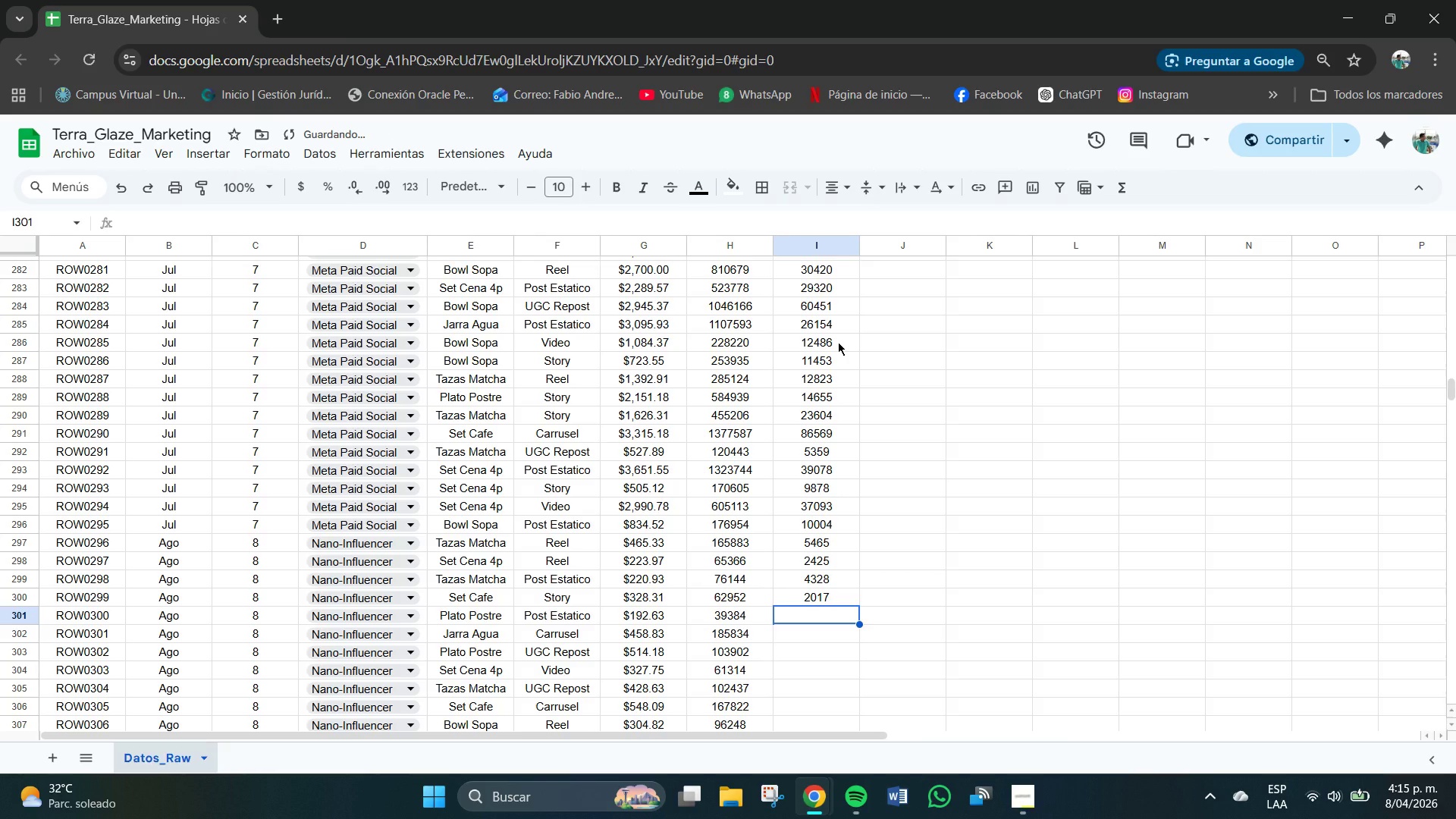 
key(Numpad2)
 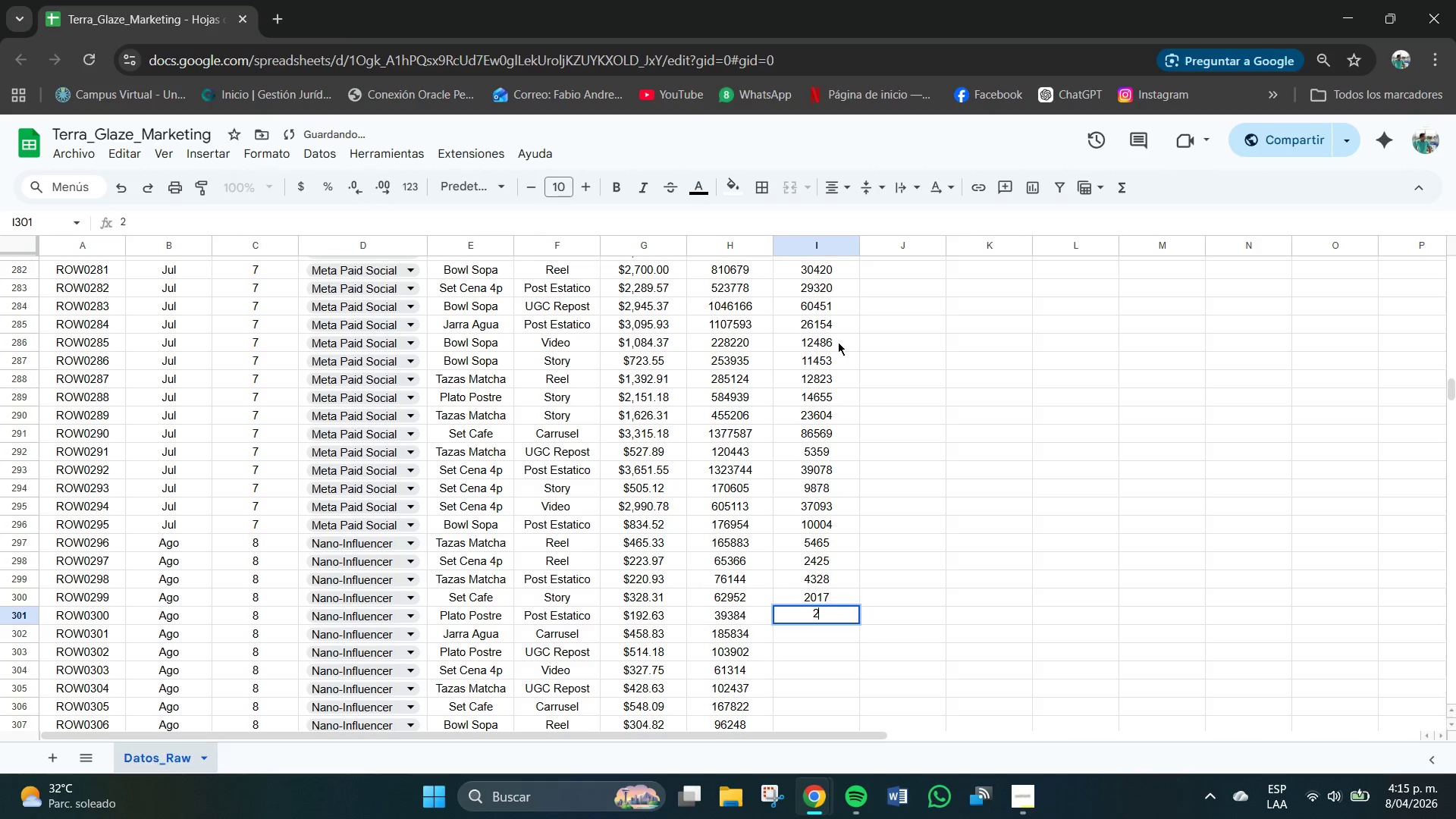 
key(Numpad1)
 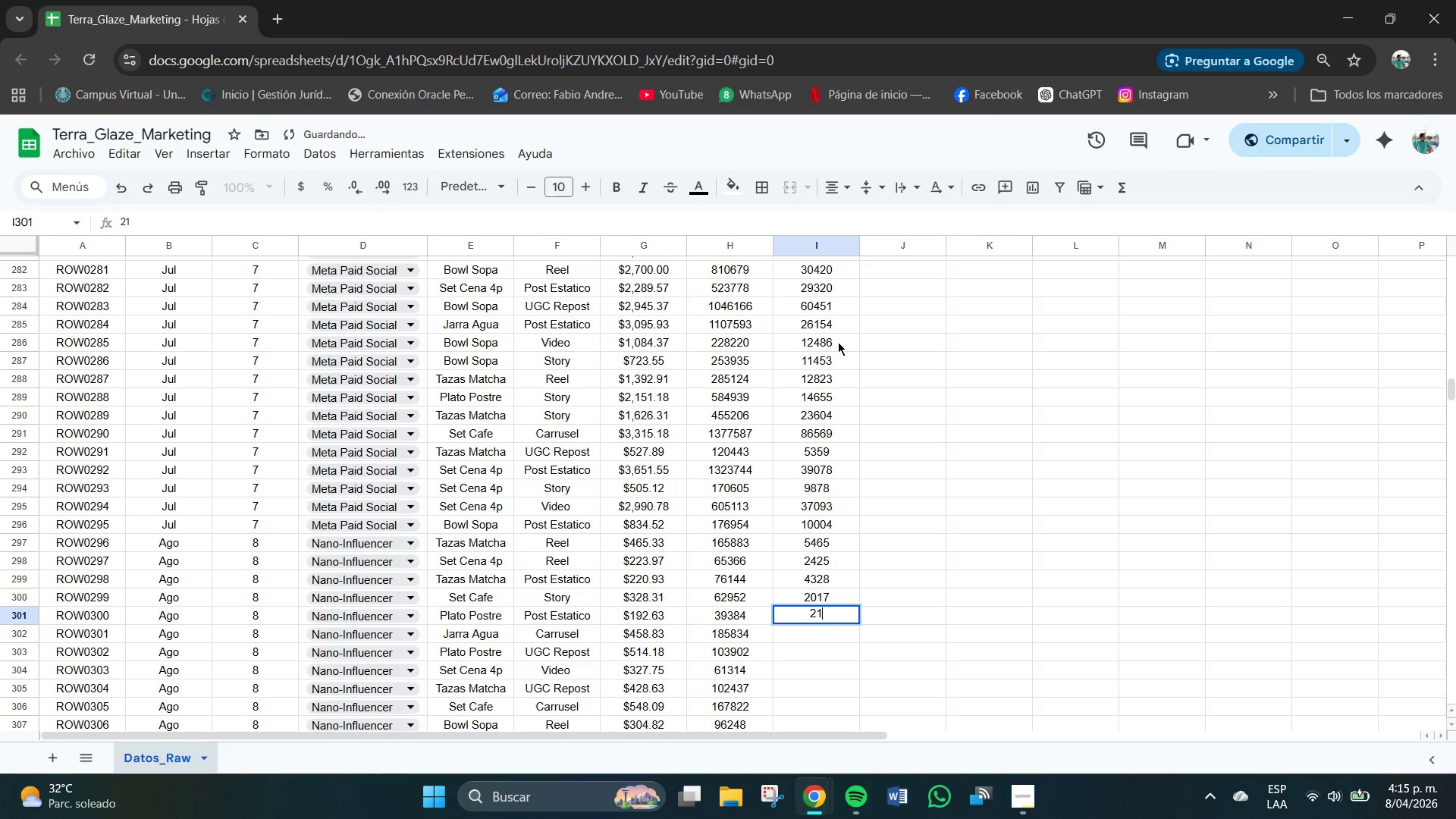 
key(Numpad7)
 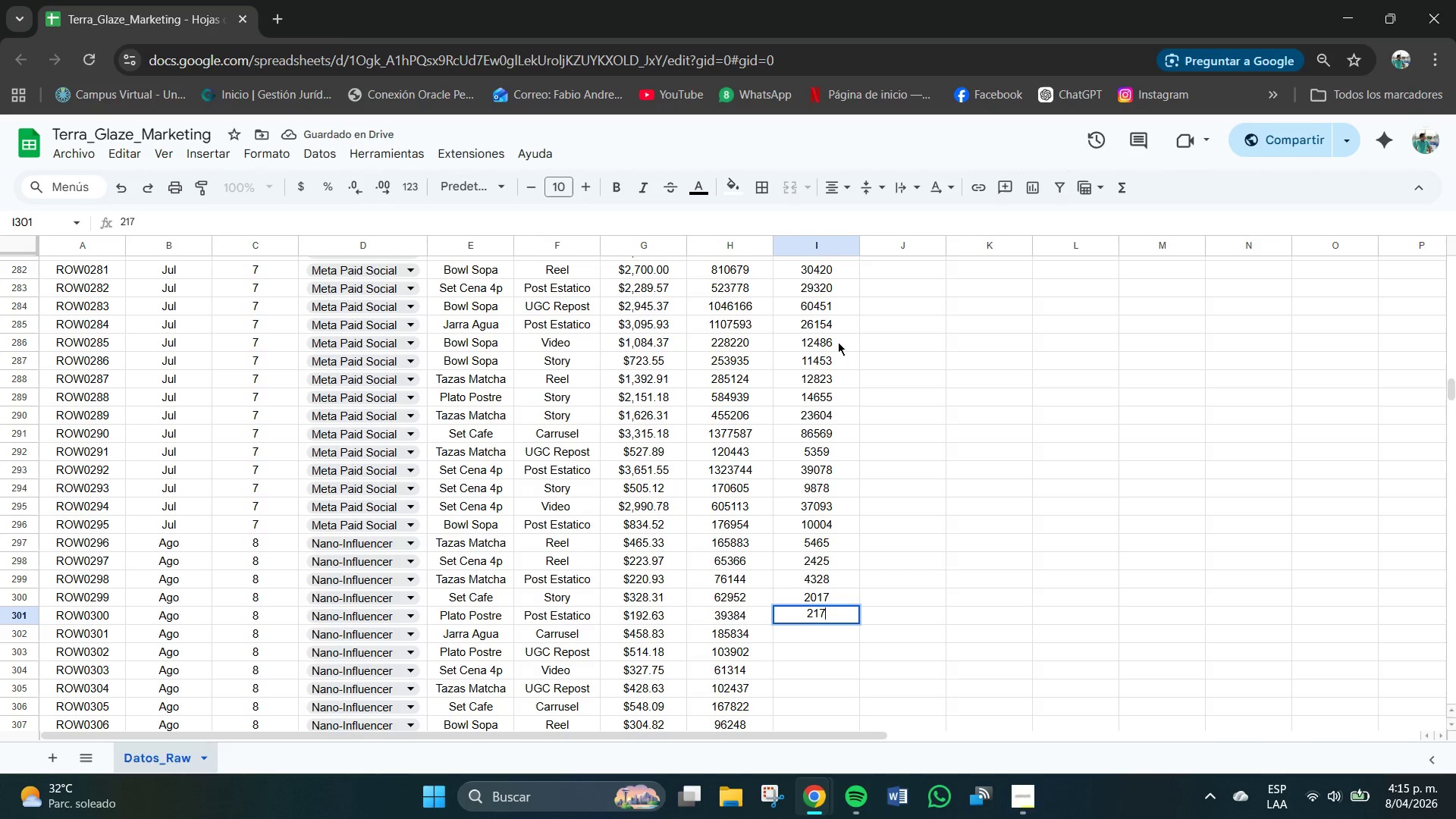 
key(Numpad8)
 